 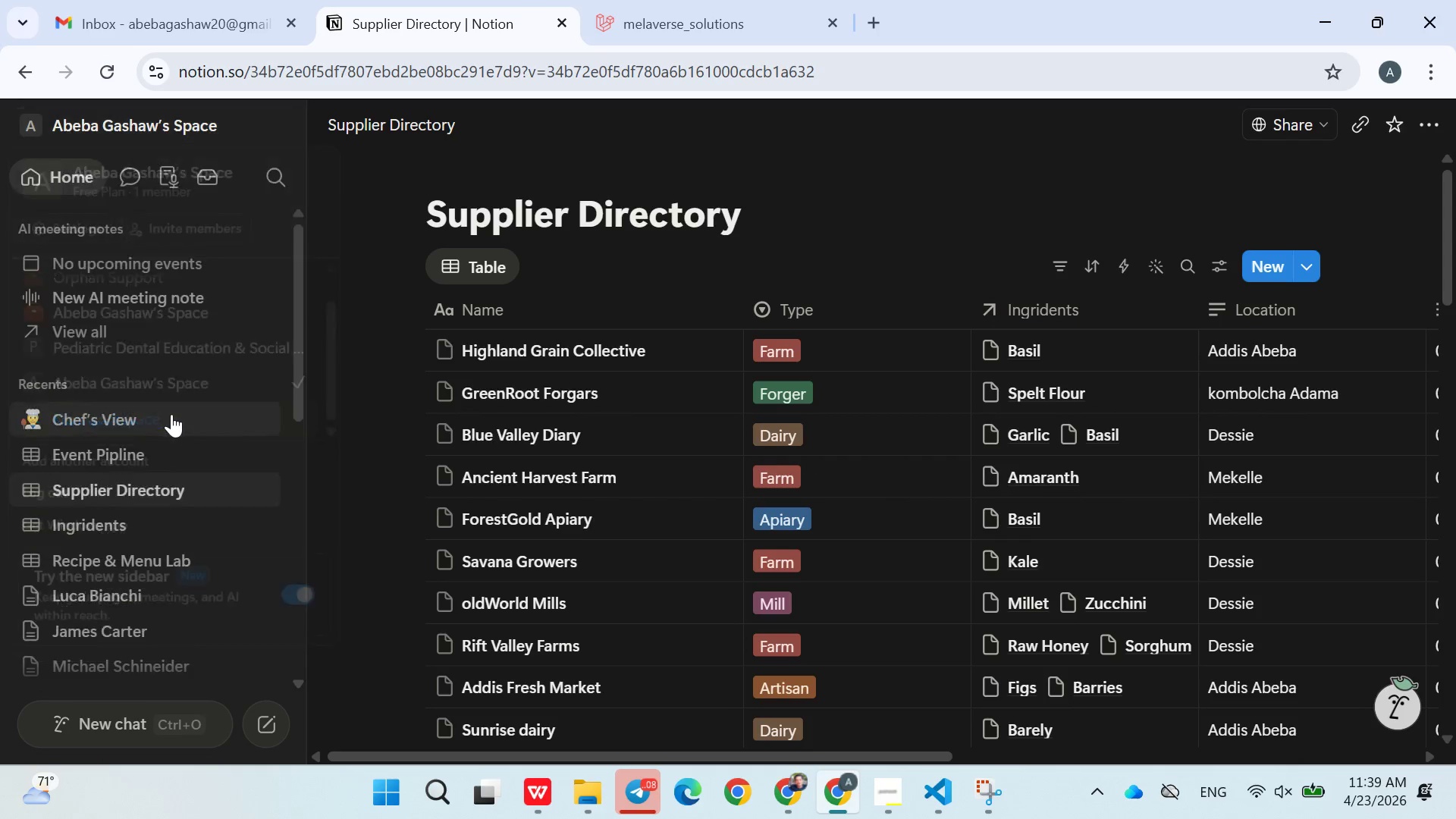 
mouse_move([509, 448])
 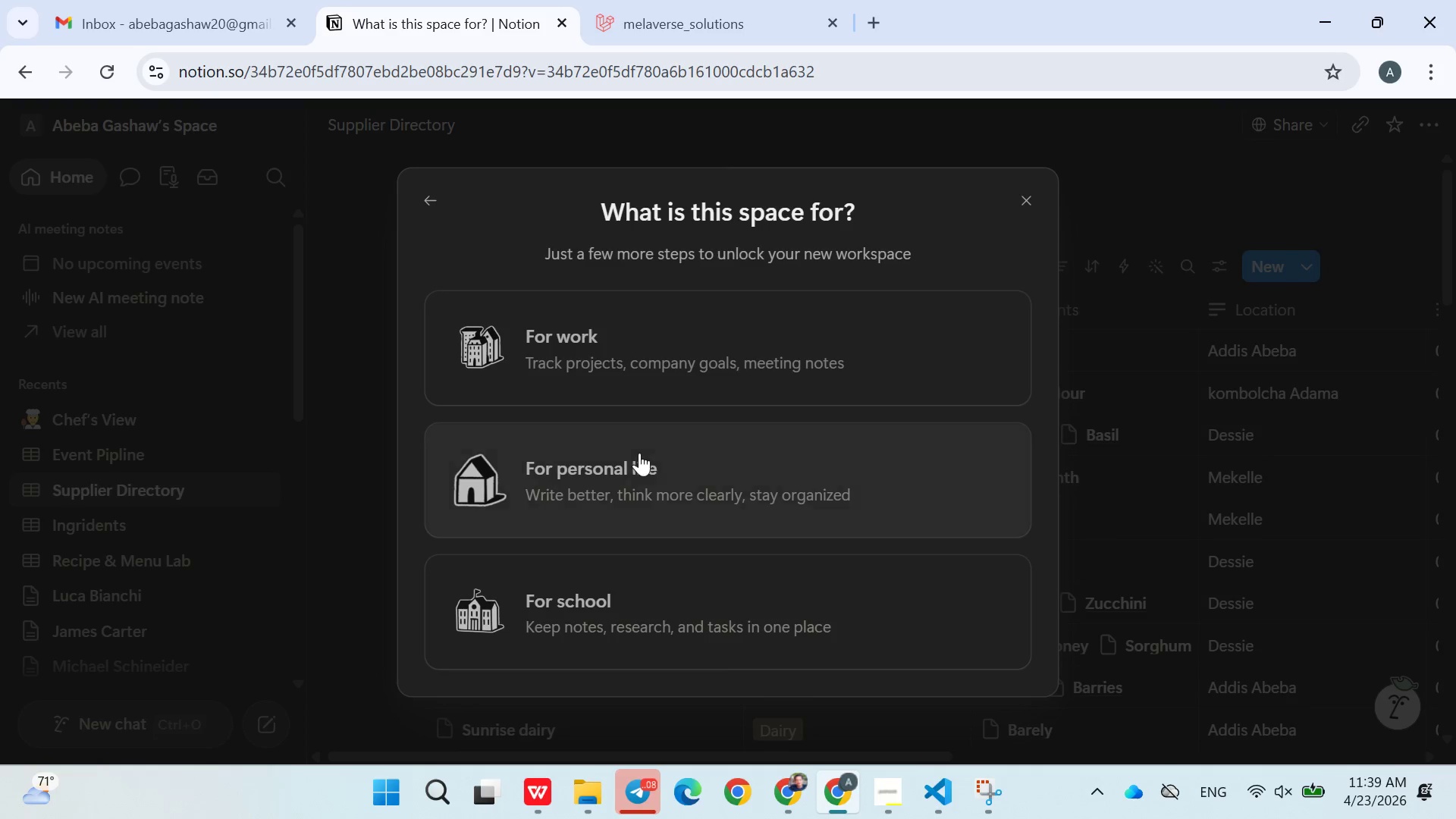 
left_click([638, 456])
 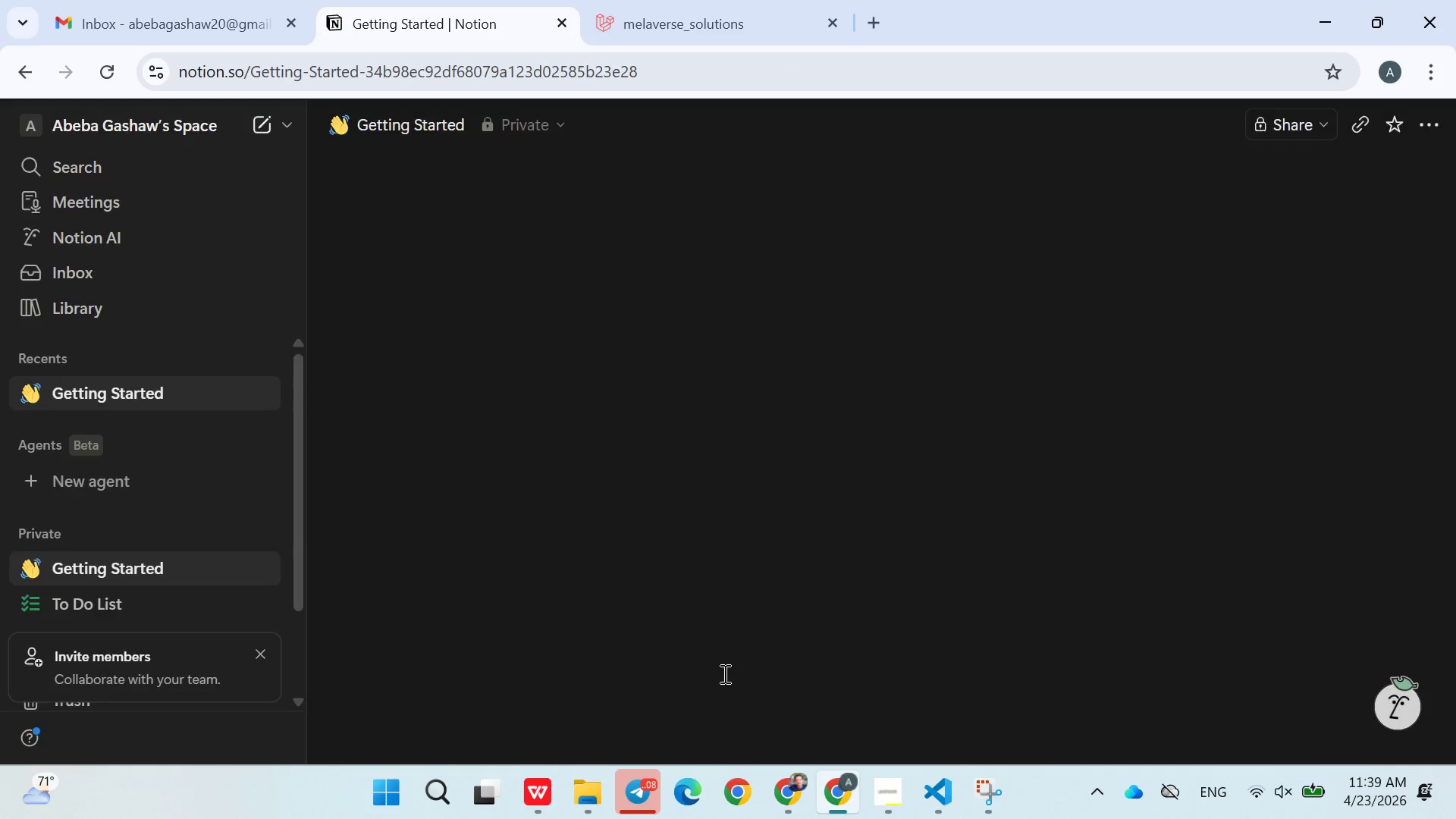 
wait(11.1)
 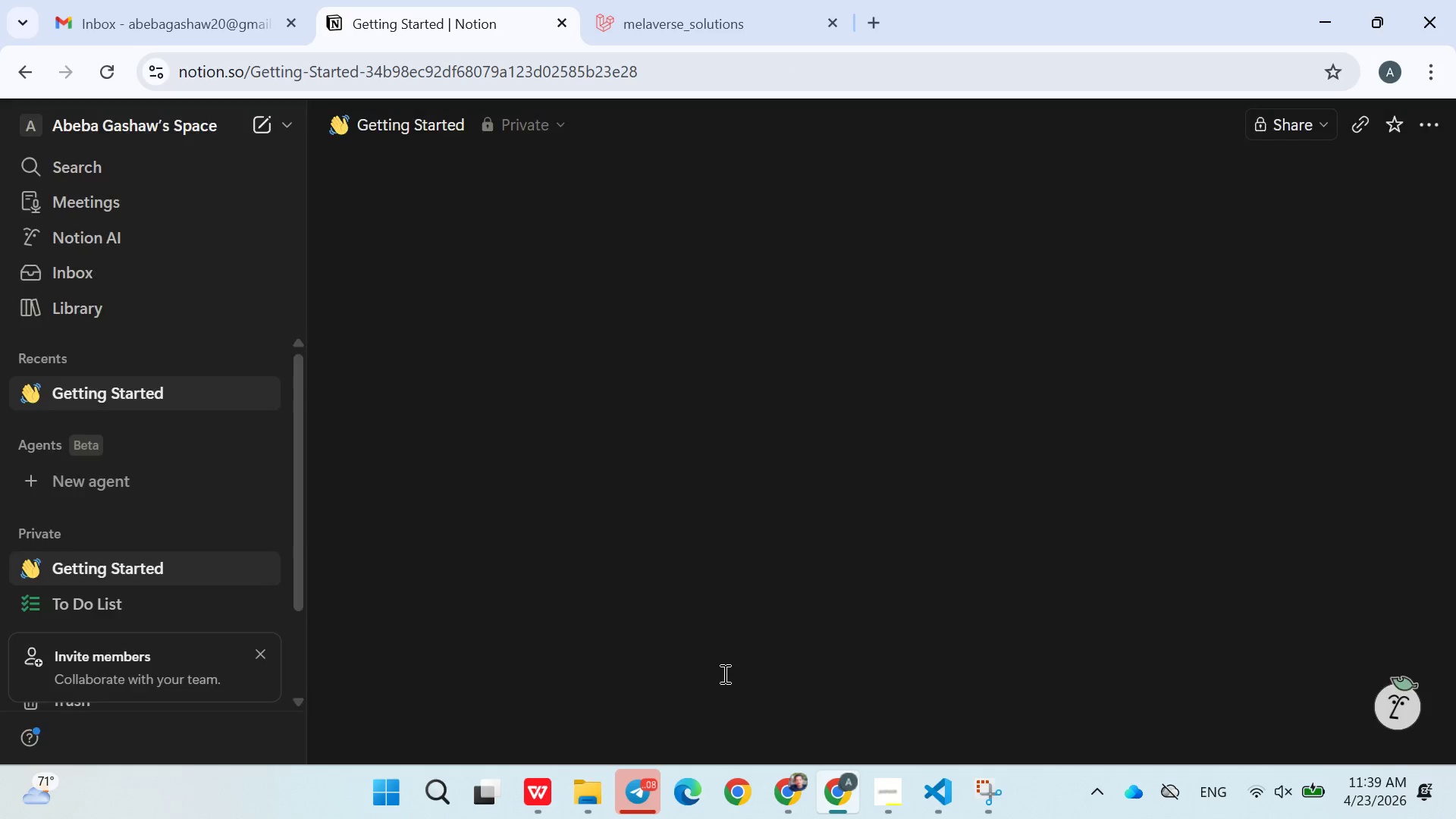 
mouse_move([197, 508])
 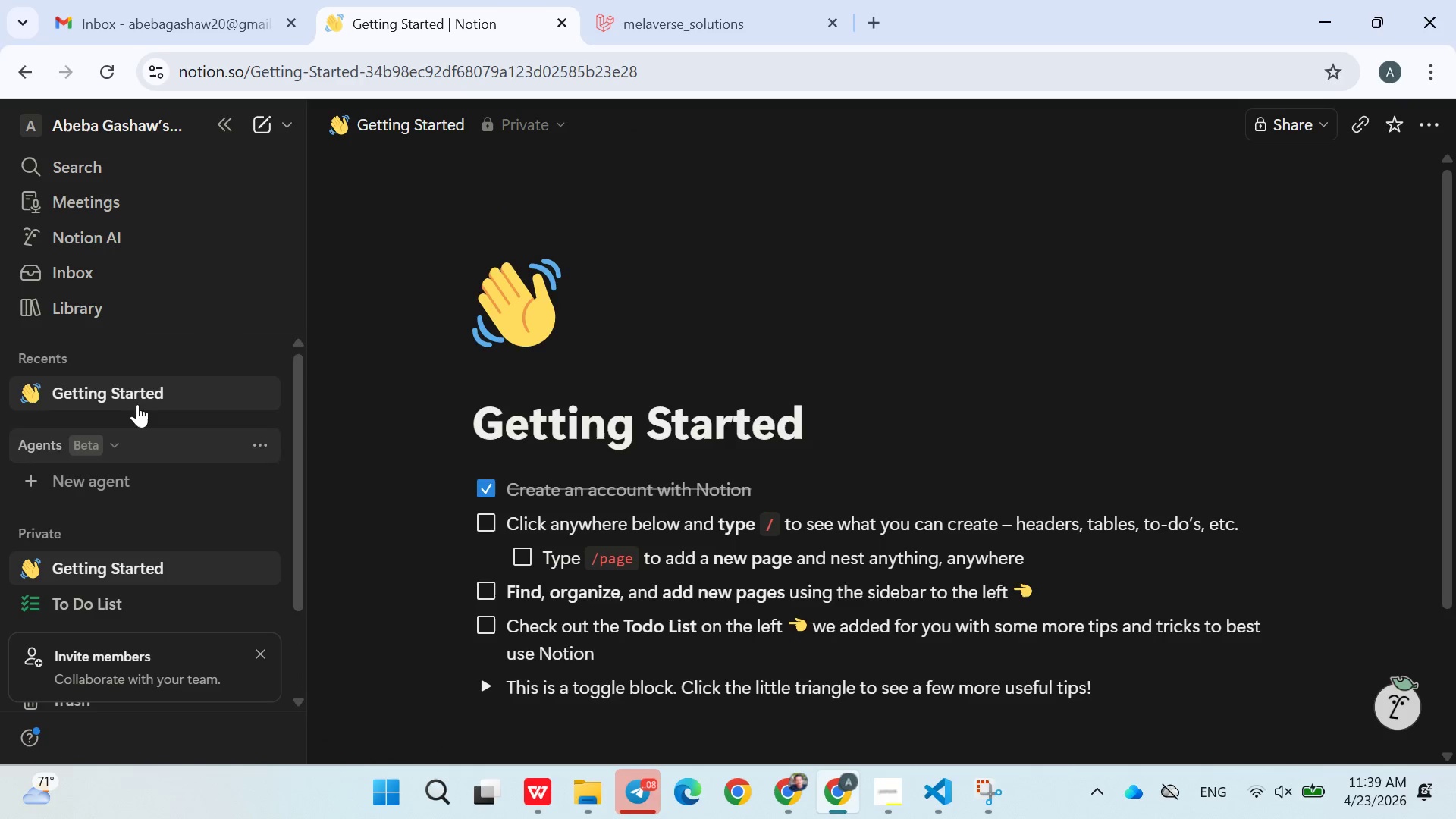 
mouse_move([242, 391])
 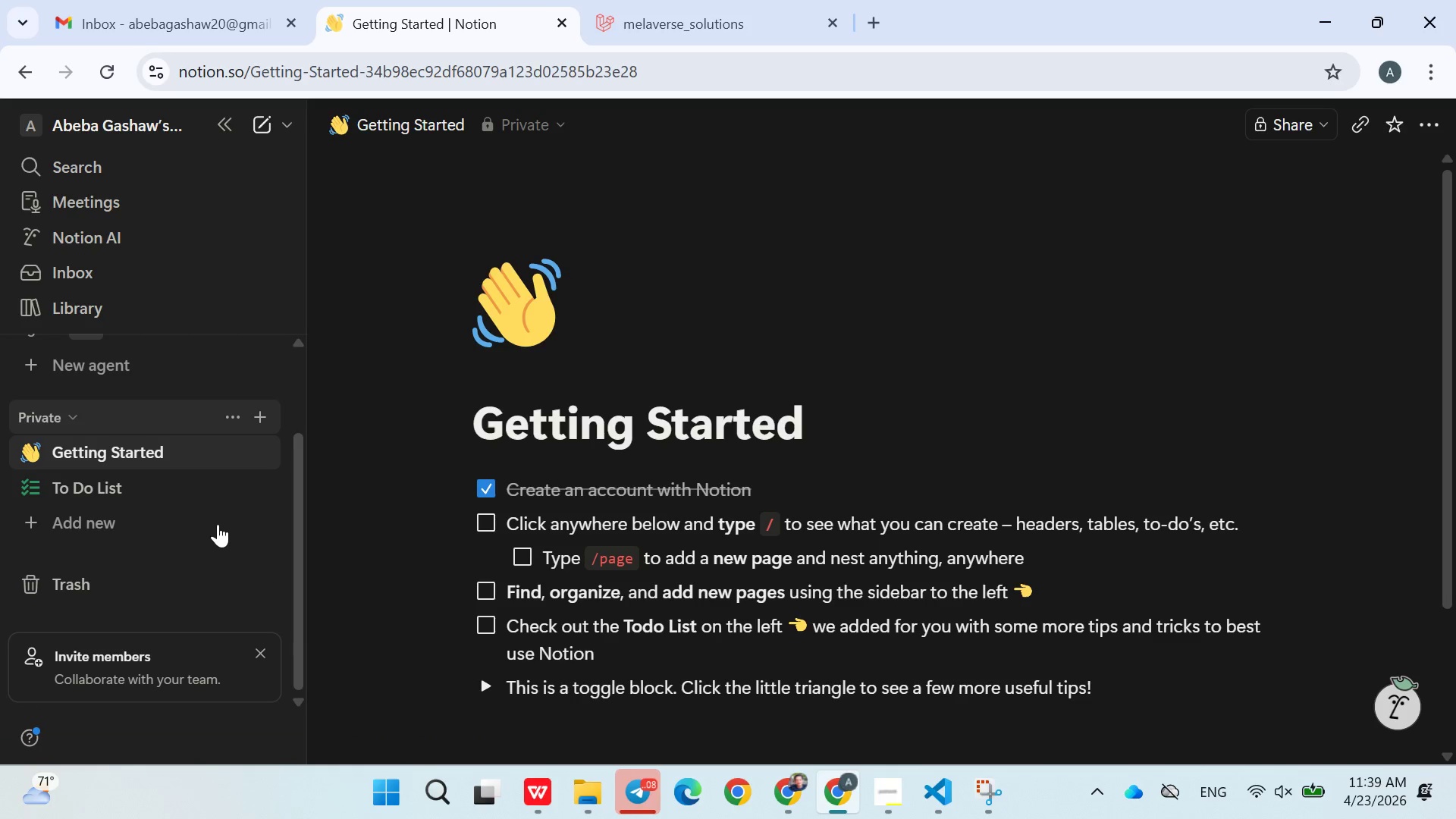 
left_click([259, 654])
 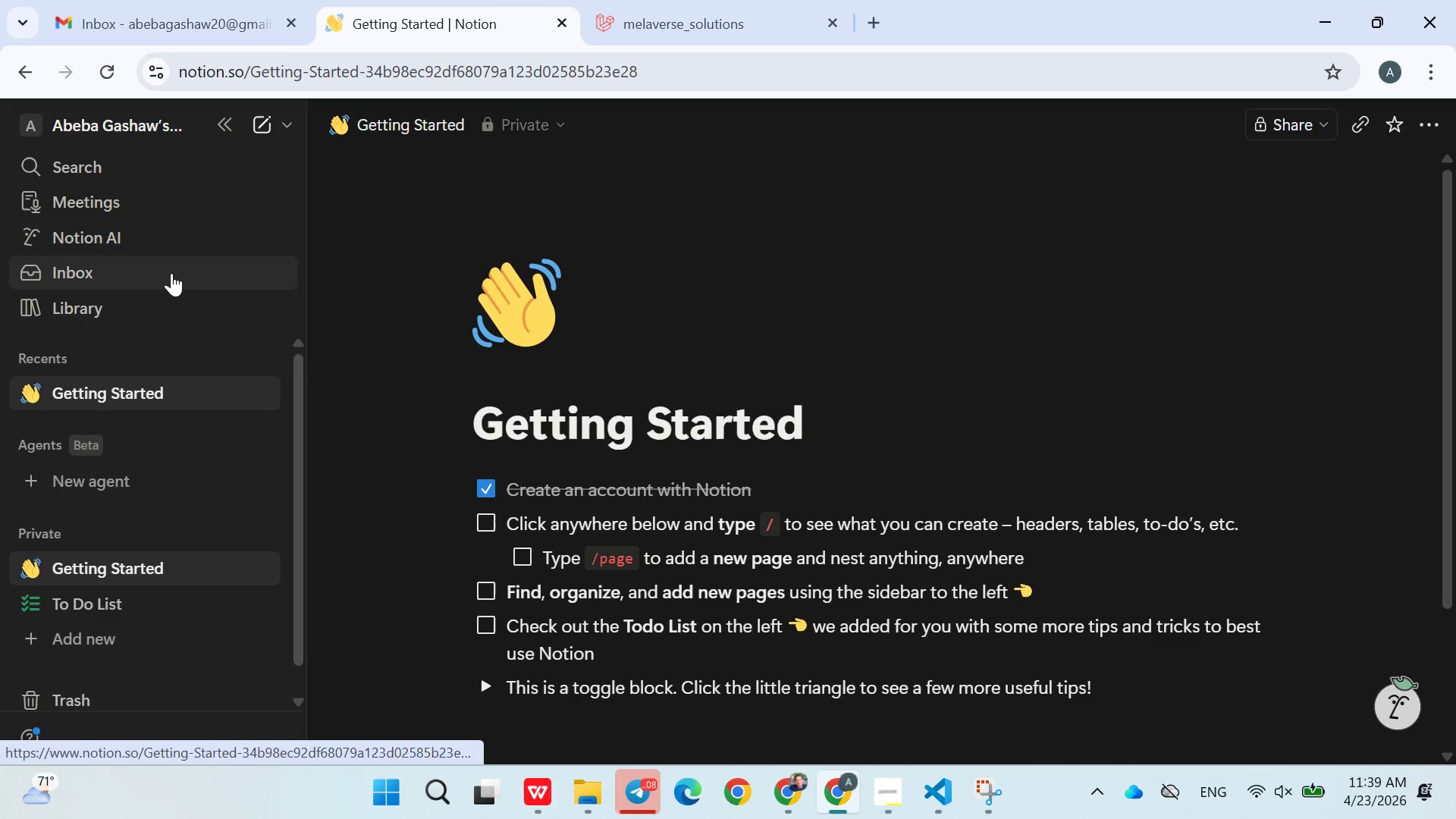 
left_click([167, 126])
 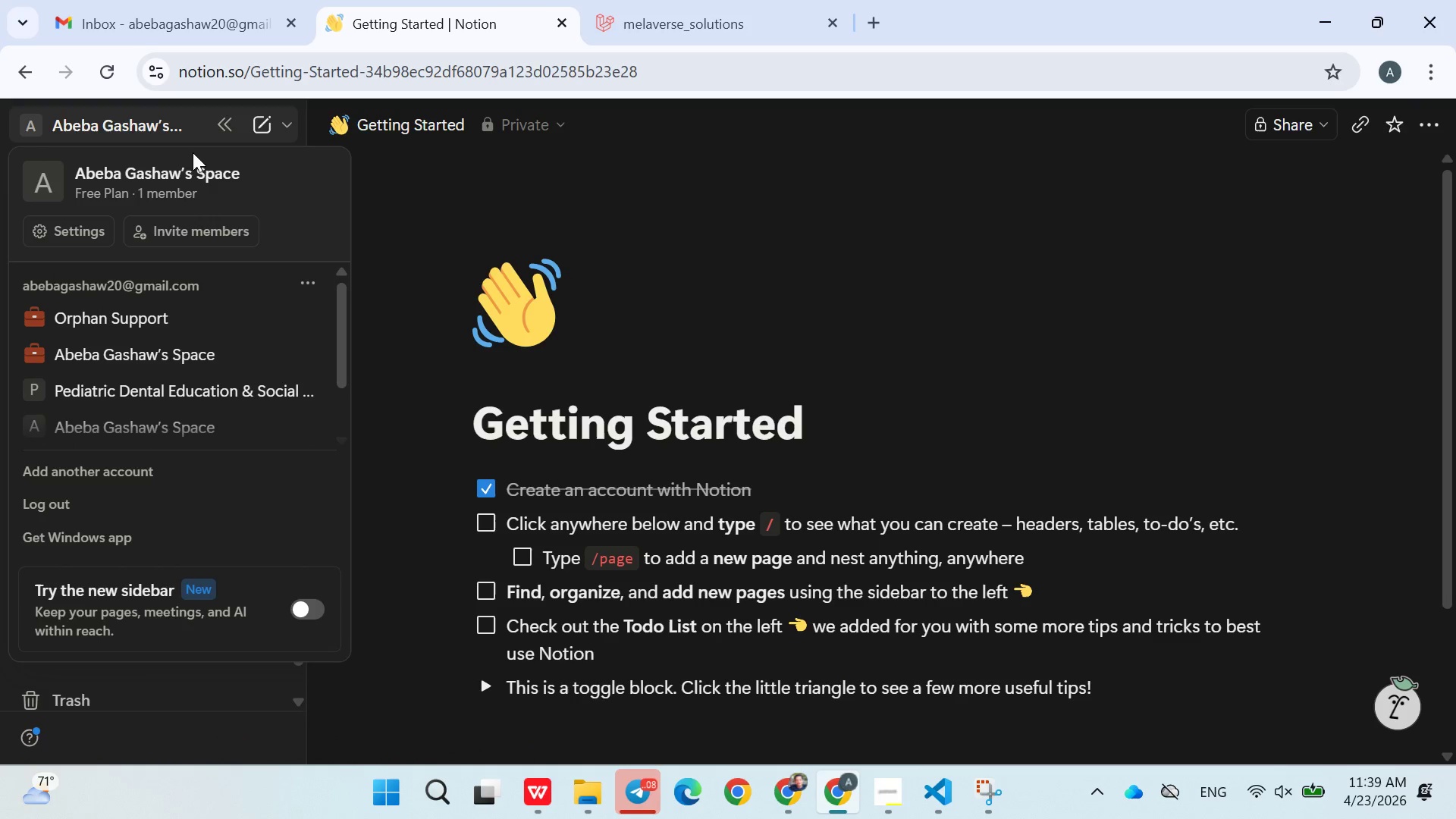 
mouse_move([170, 366])
 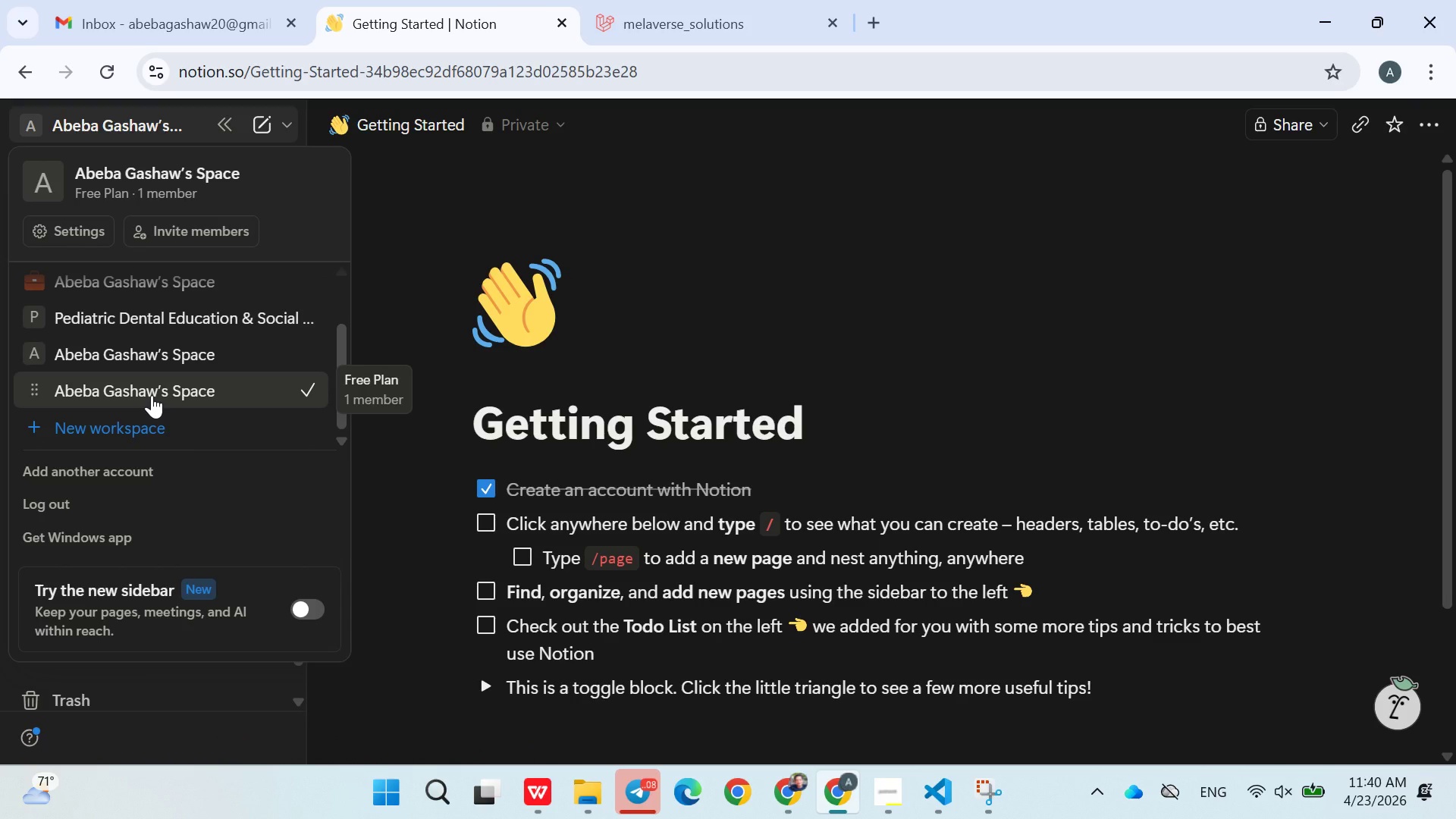 
left_click([151, 392])
 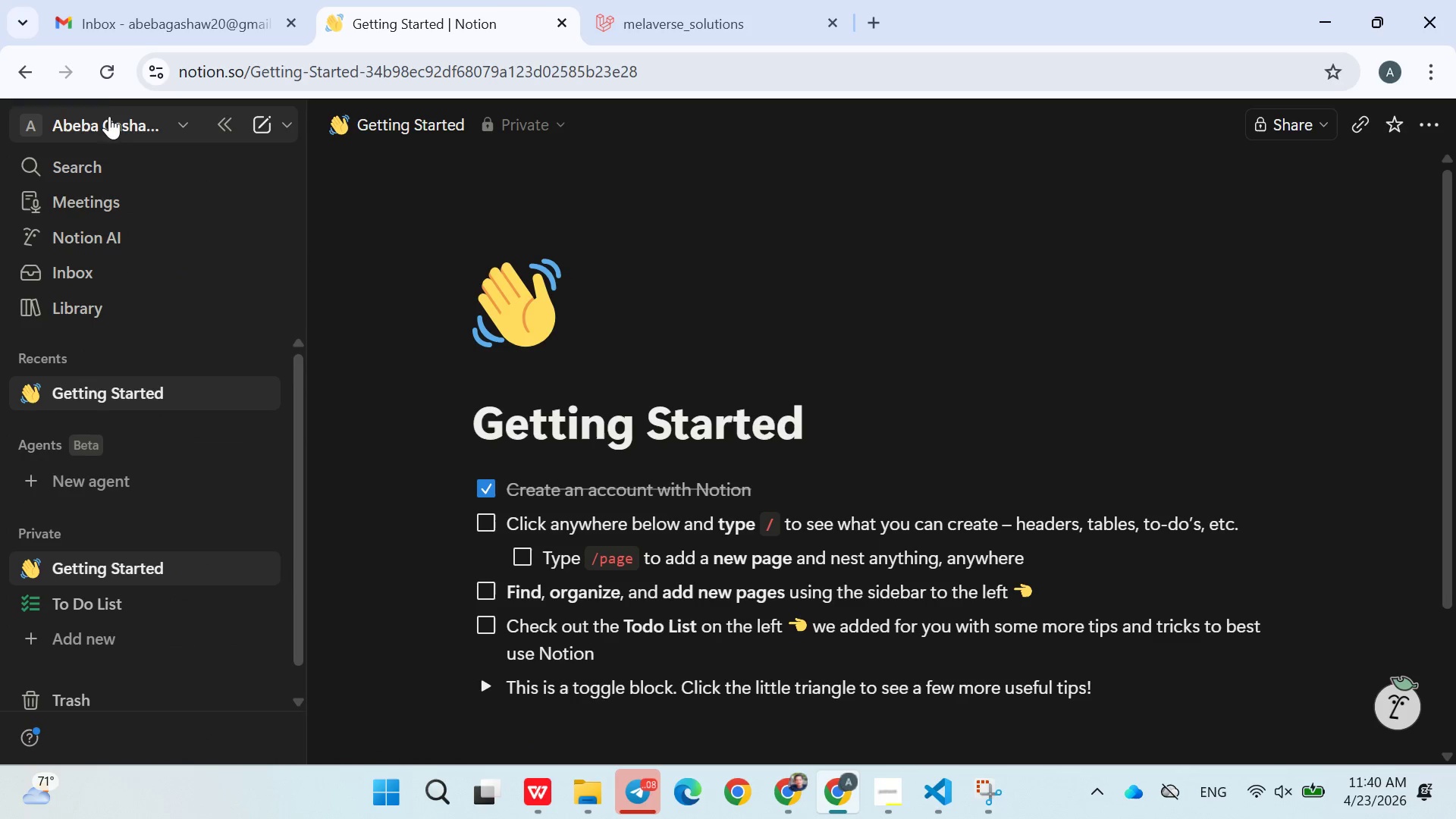 
left_click([184, 119])
 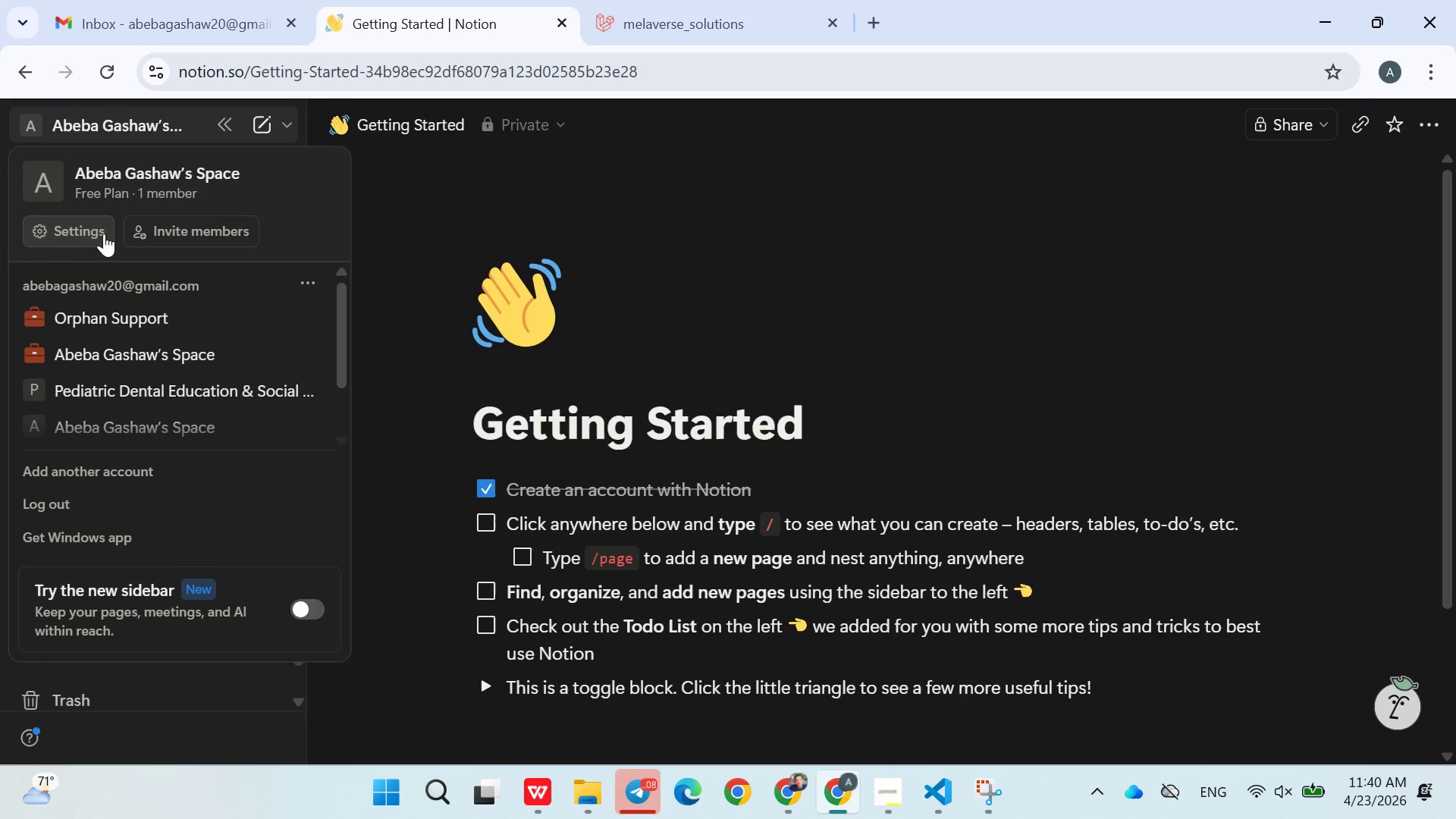 
left_click([87, 237])
 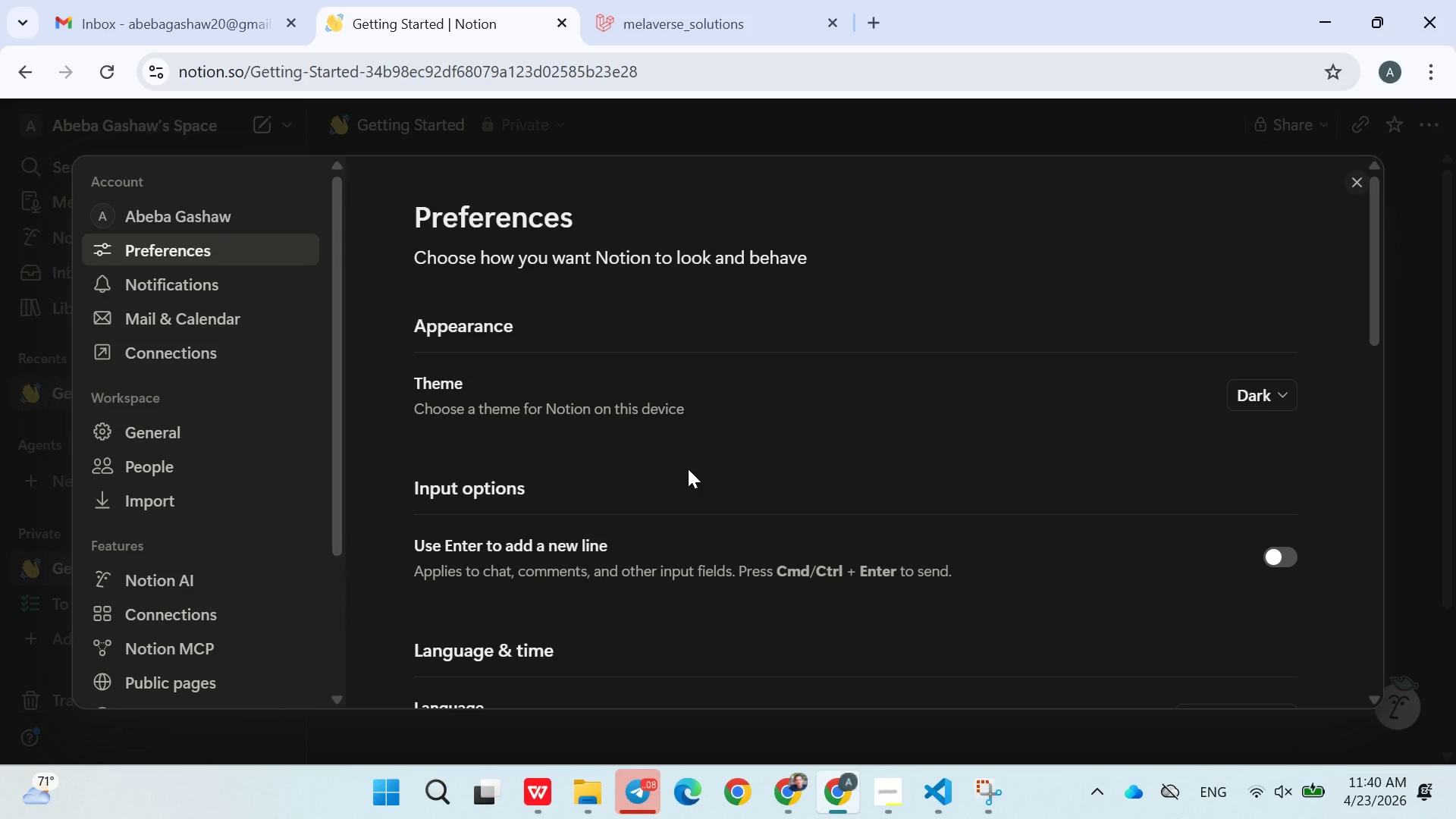 
wait(14.45)
 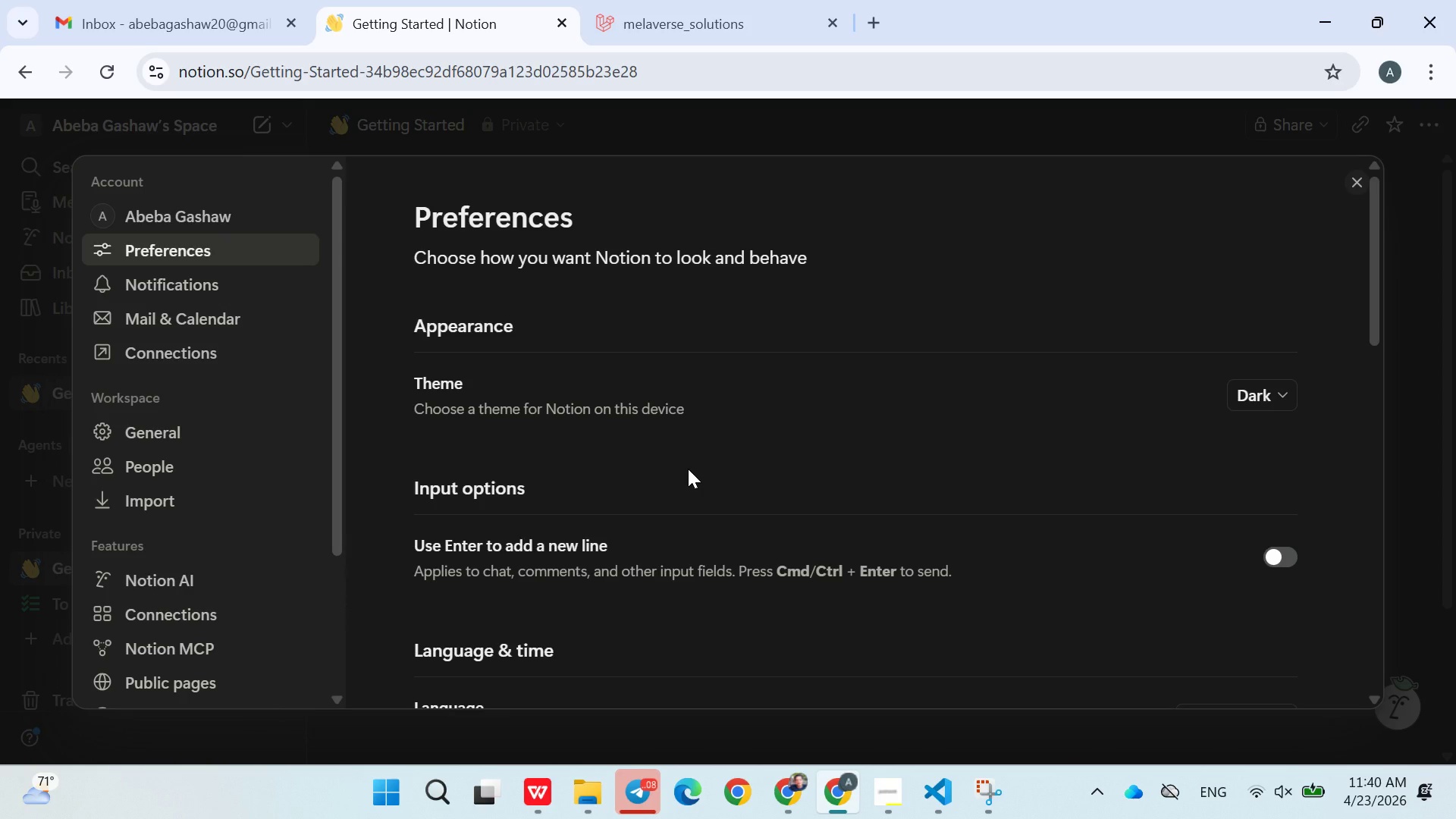 
left_click([229, 424])
 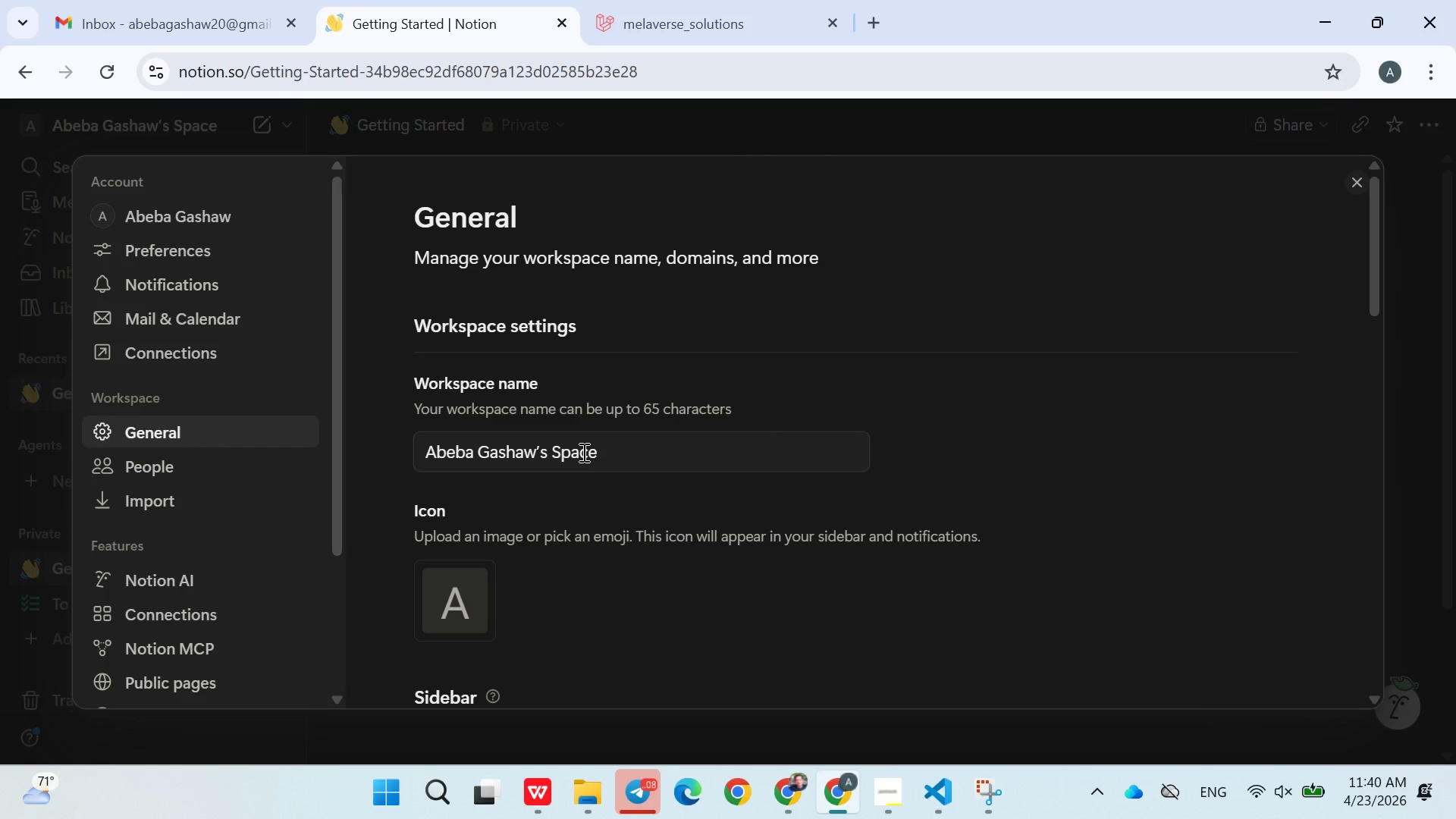 
double_click([582, 452])
 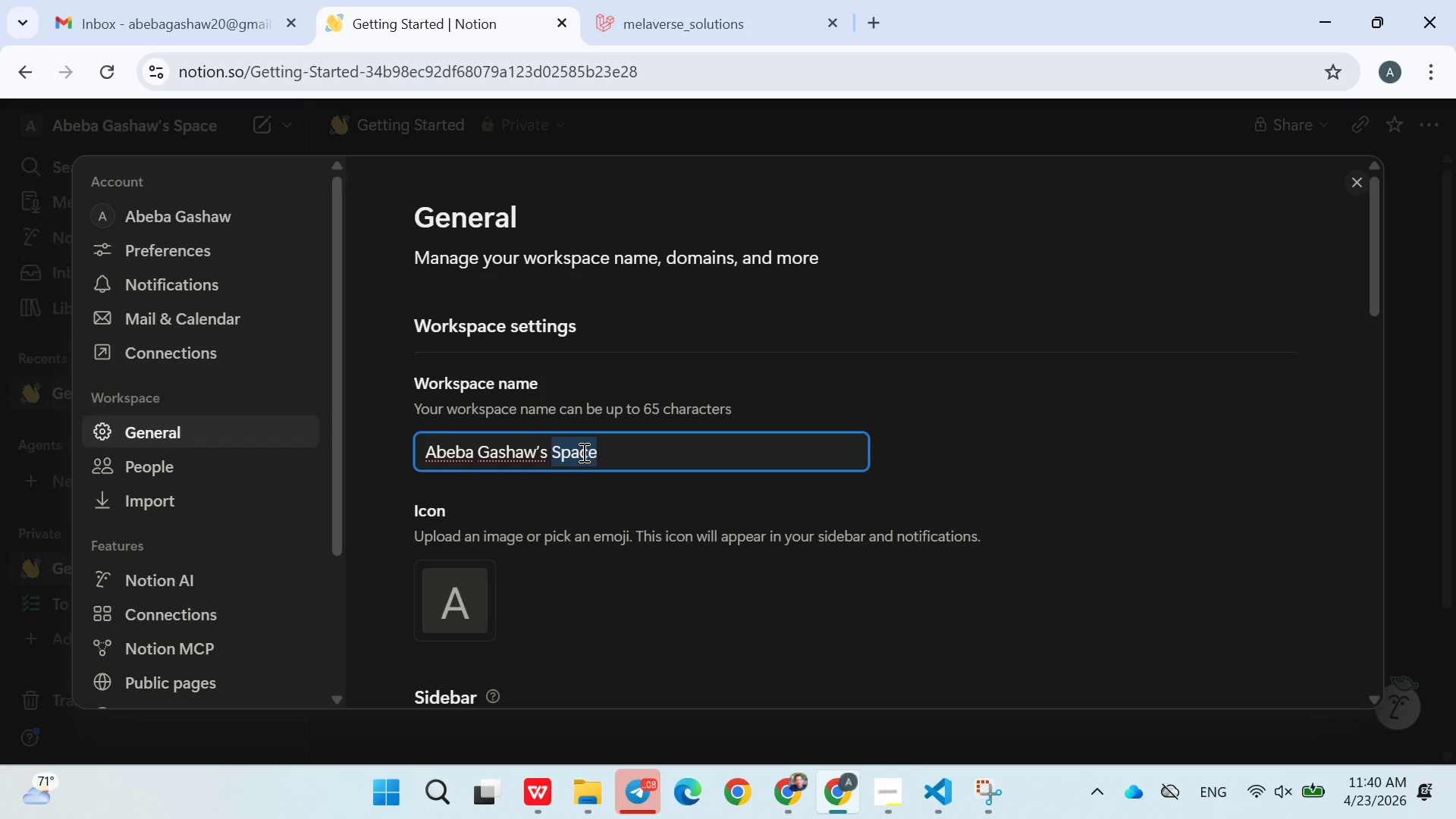 
triple_click([582, 452])
 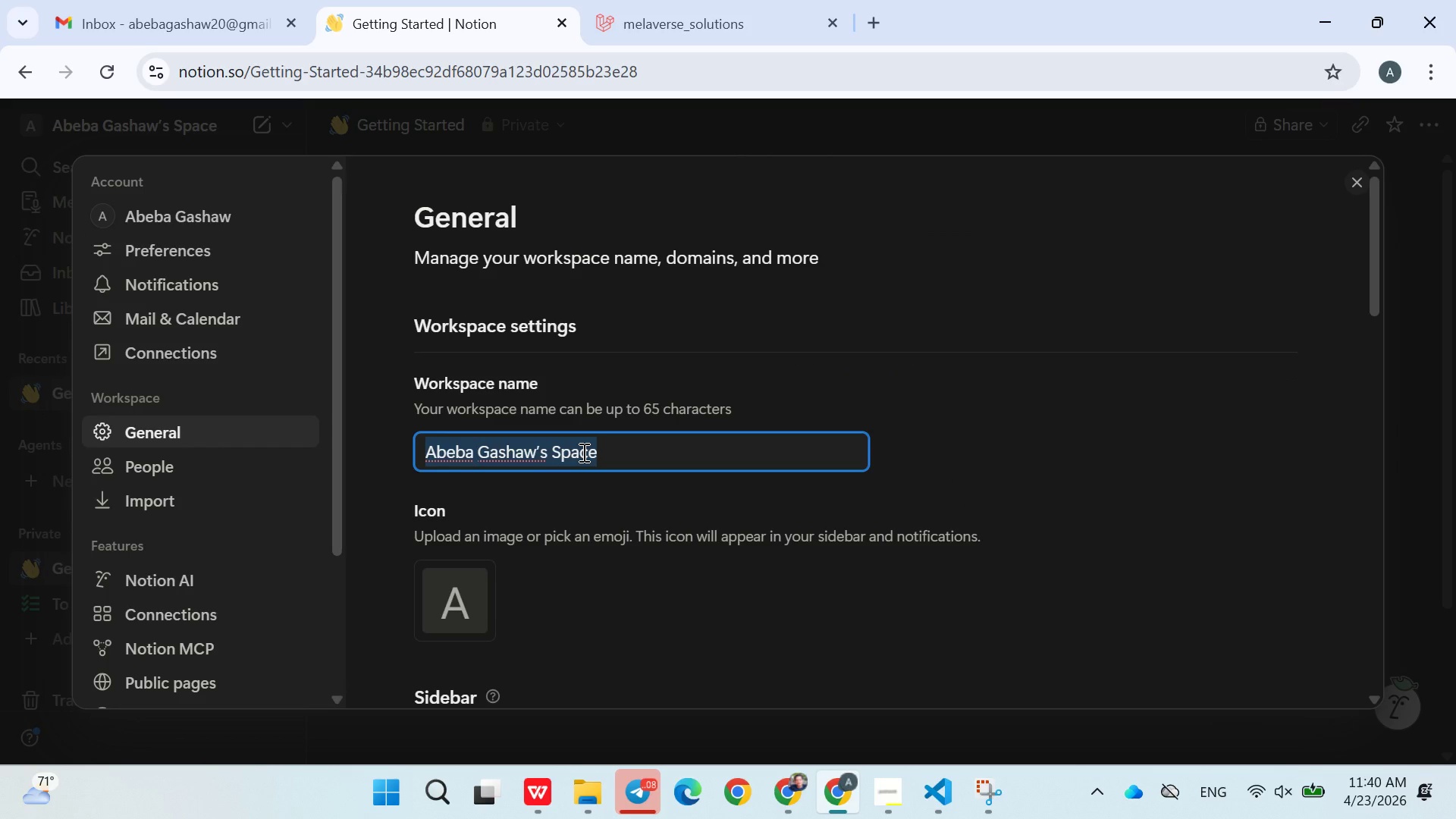 
key(Control+ControlLeft)
 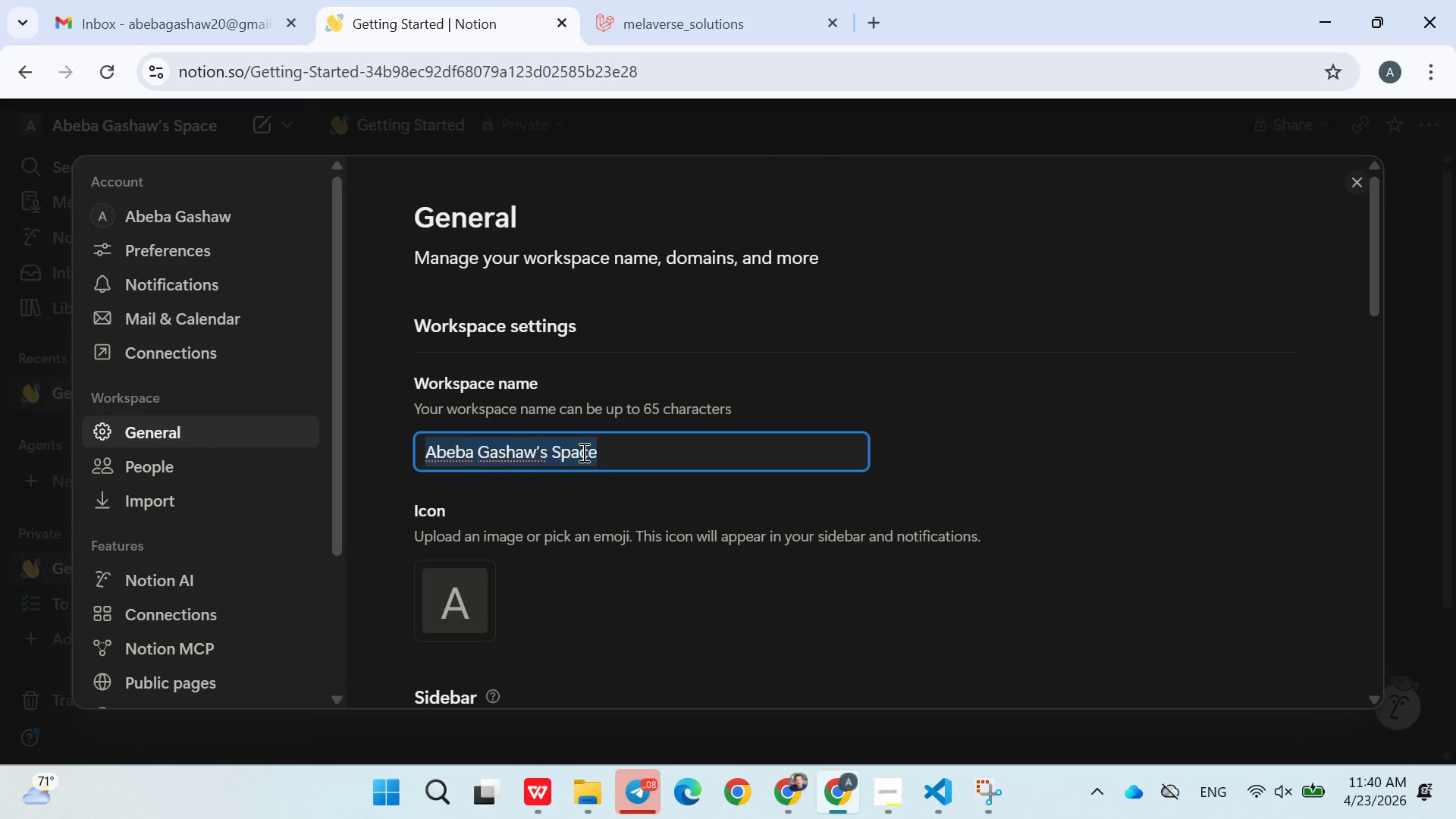 
key(Control+V)
 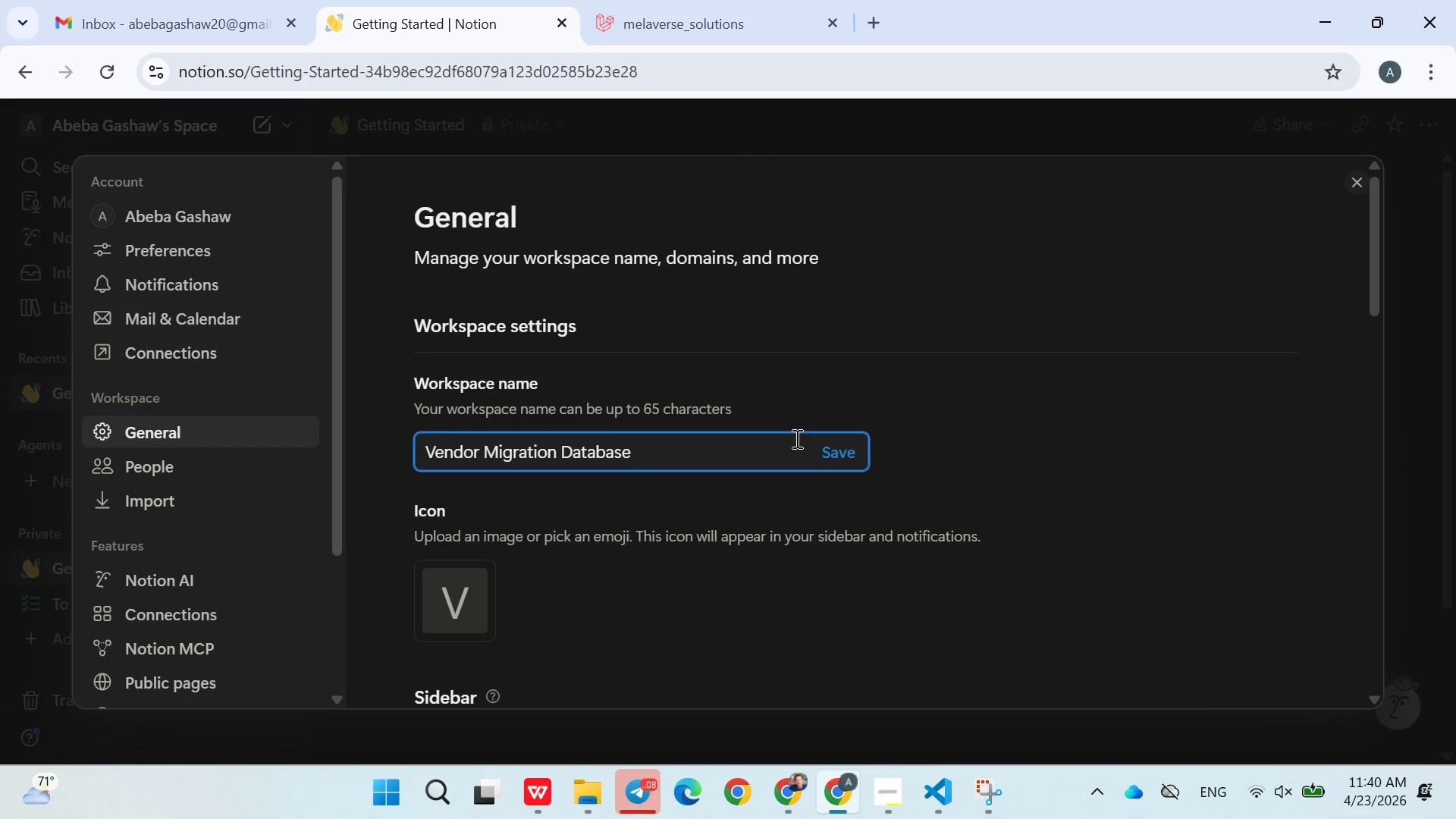 
left_click([827, 451])
 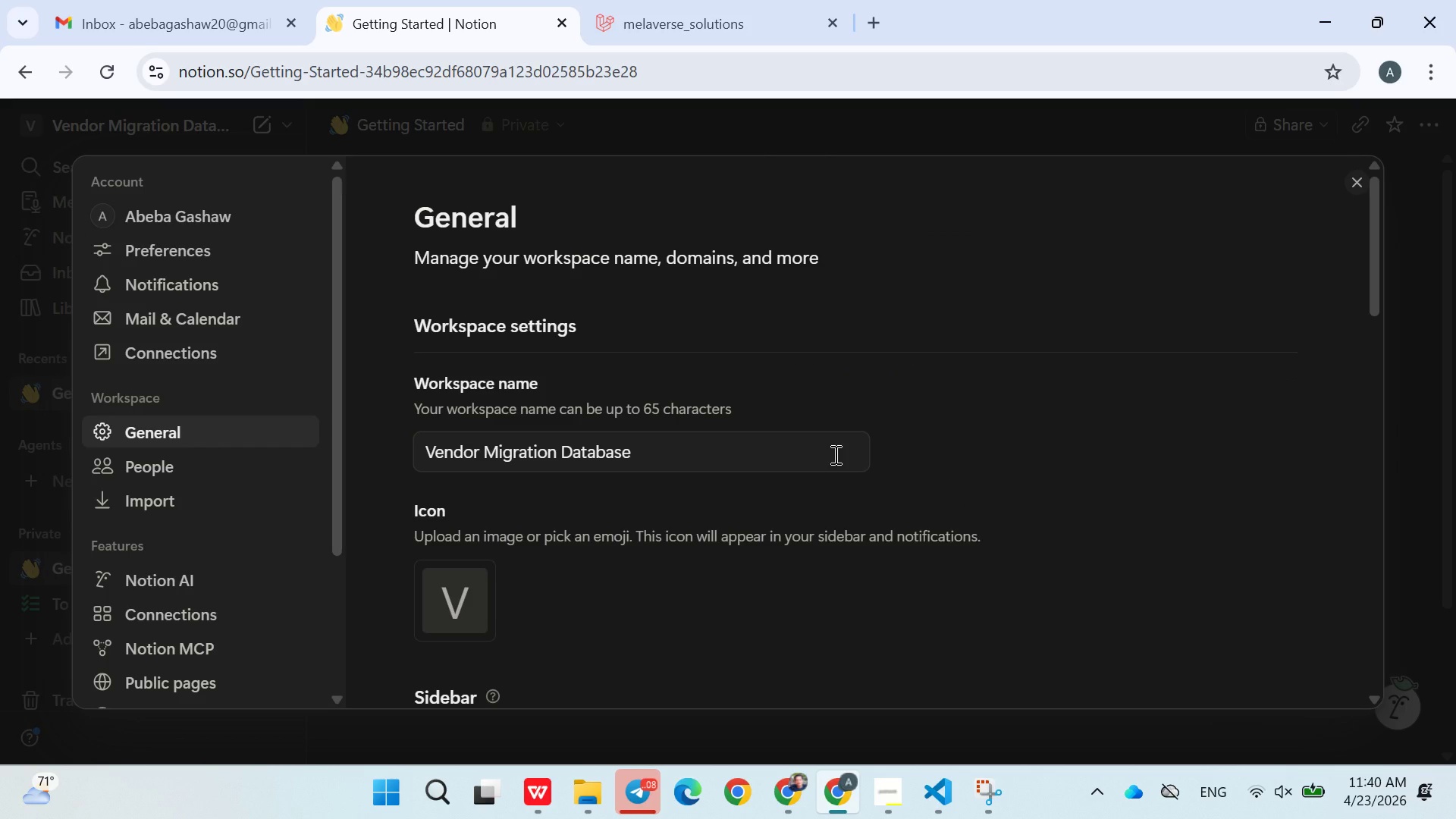 
left_click([834, 453])
 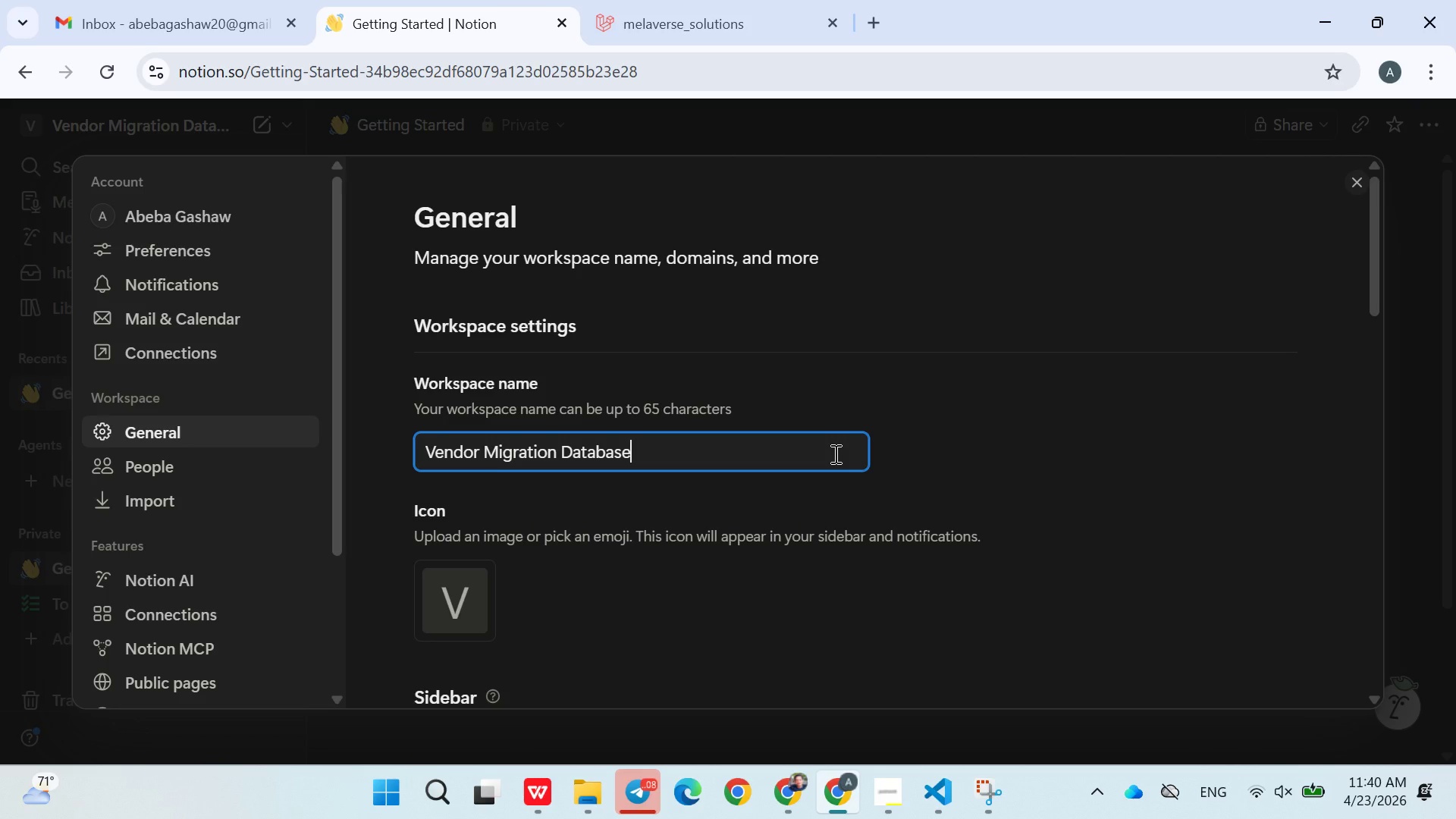 
wait(11.73)
 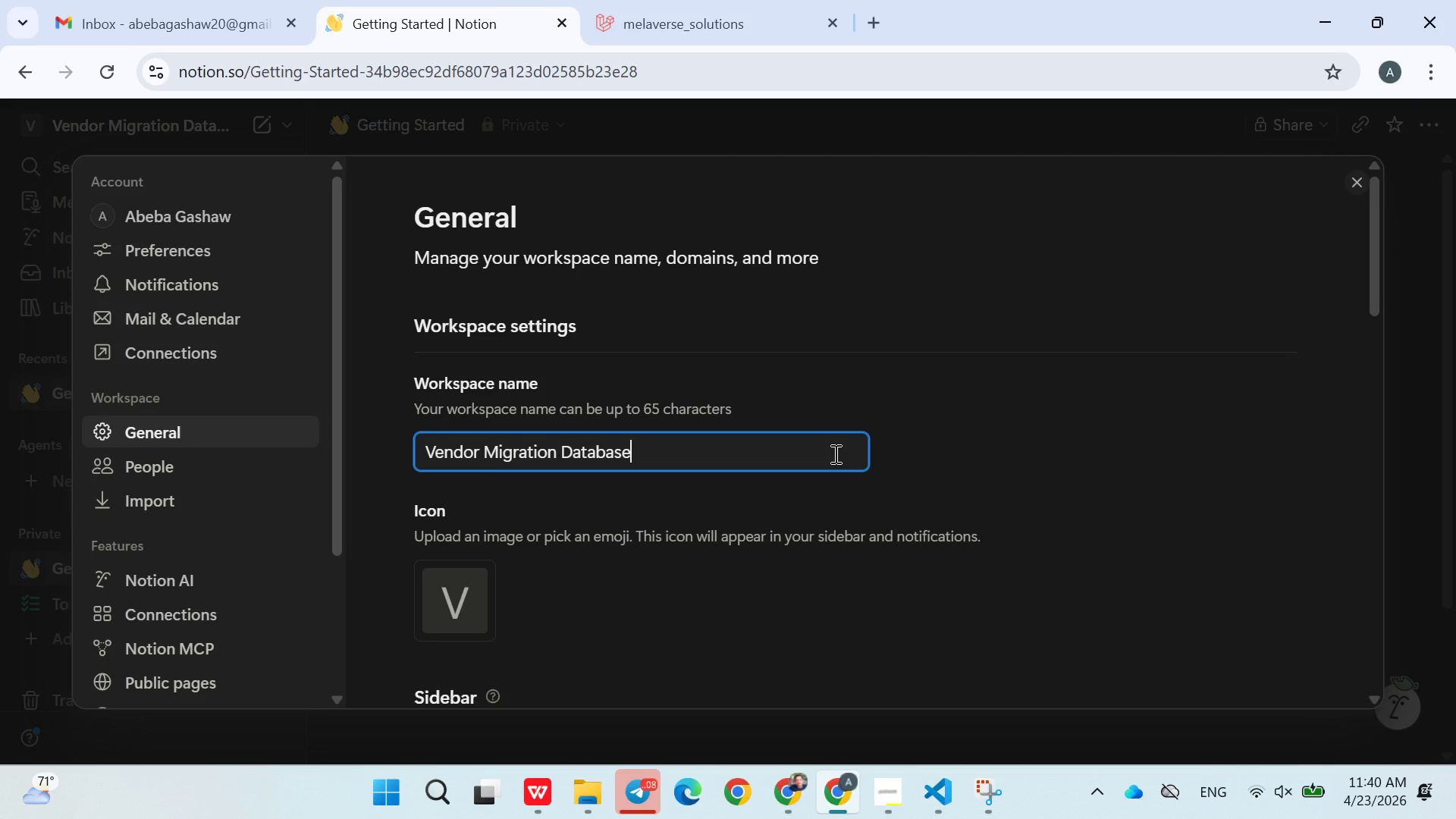 
left_click([722, 626])
 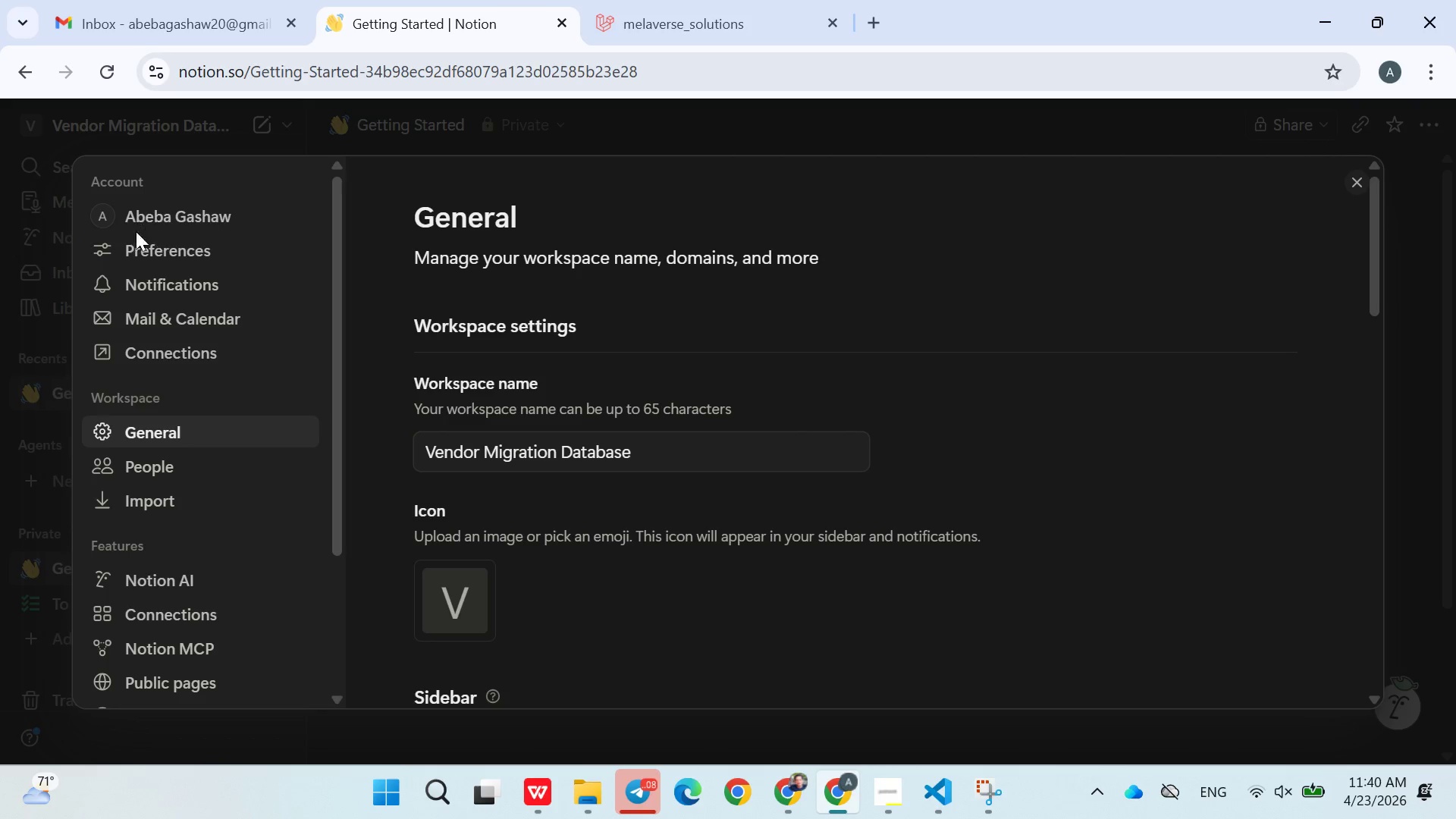 
left_click([55, 231])
 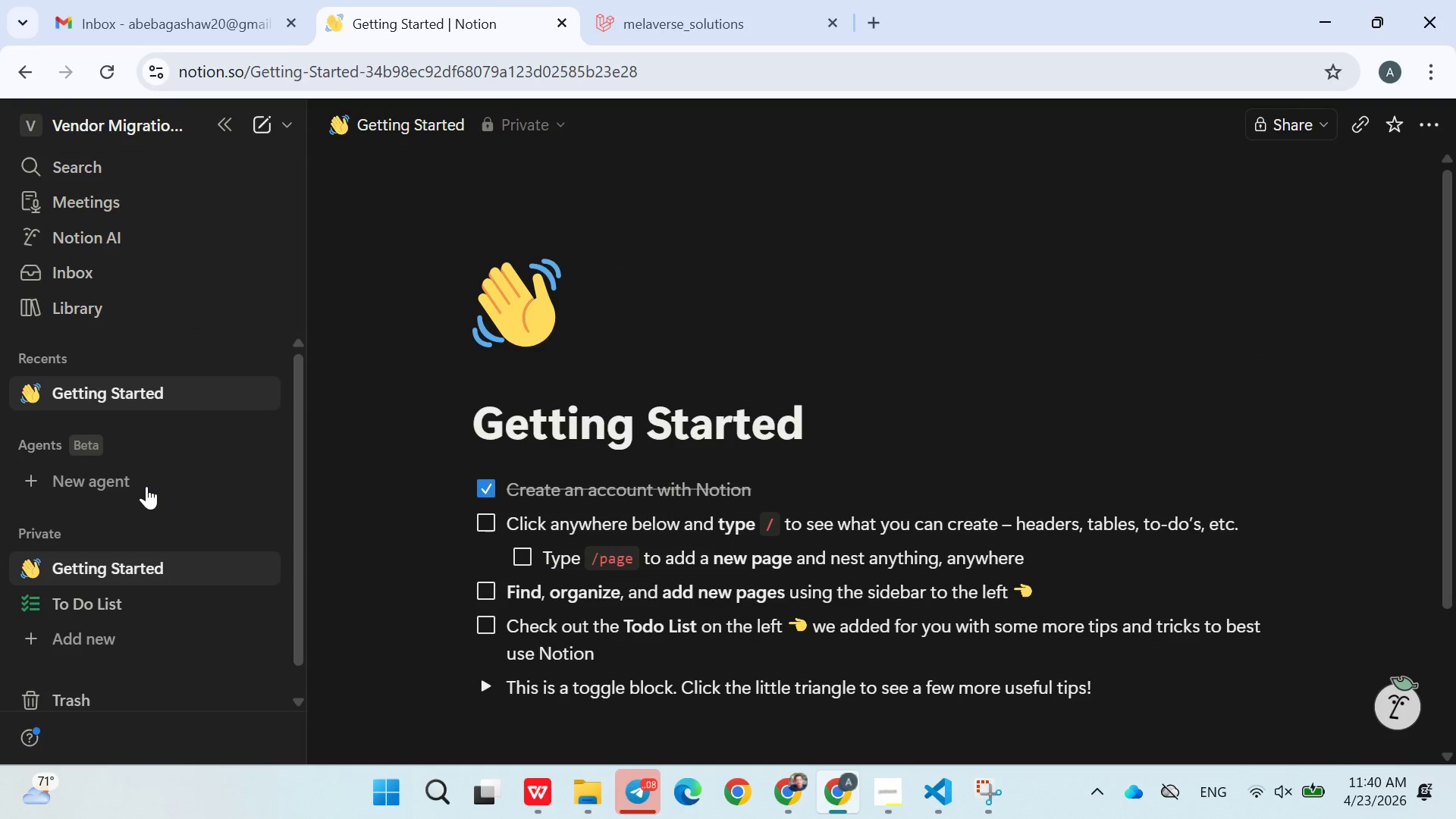 
wait(11.81)
 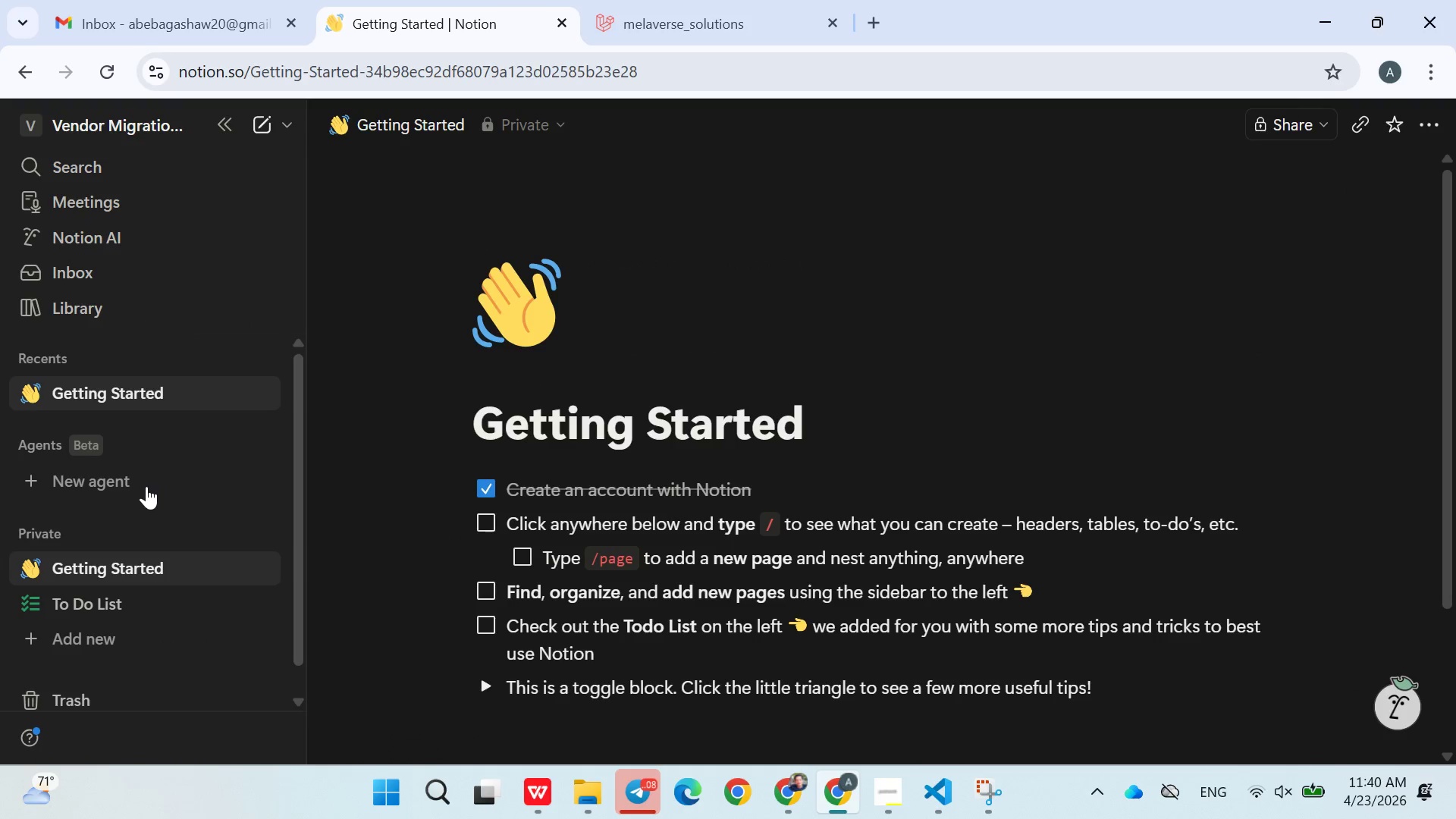 
left_click([38, 391])
 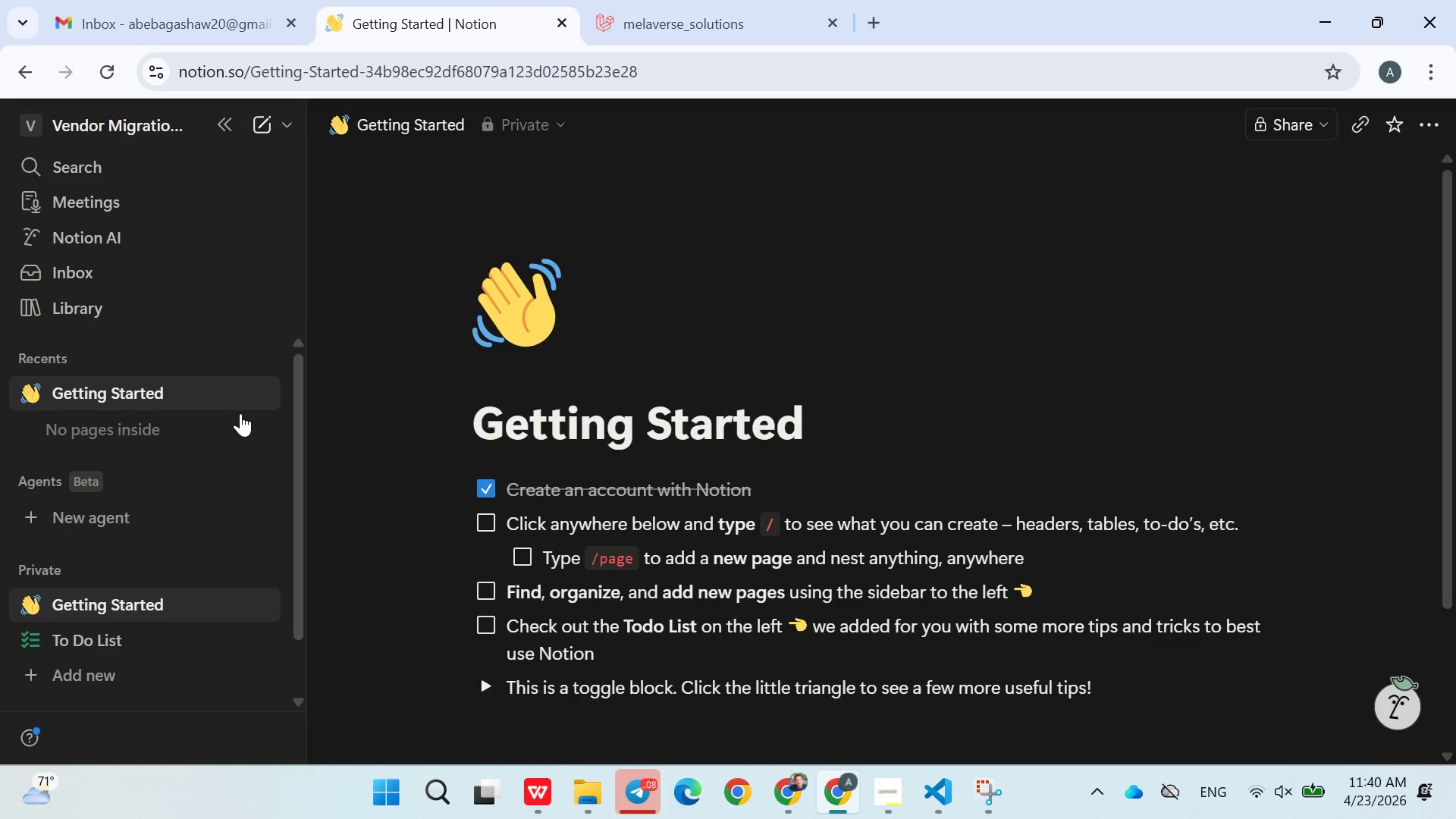 
left_click([241, 391])
 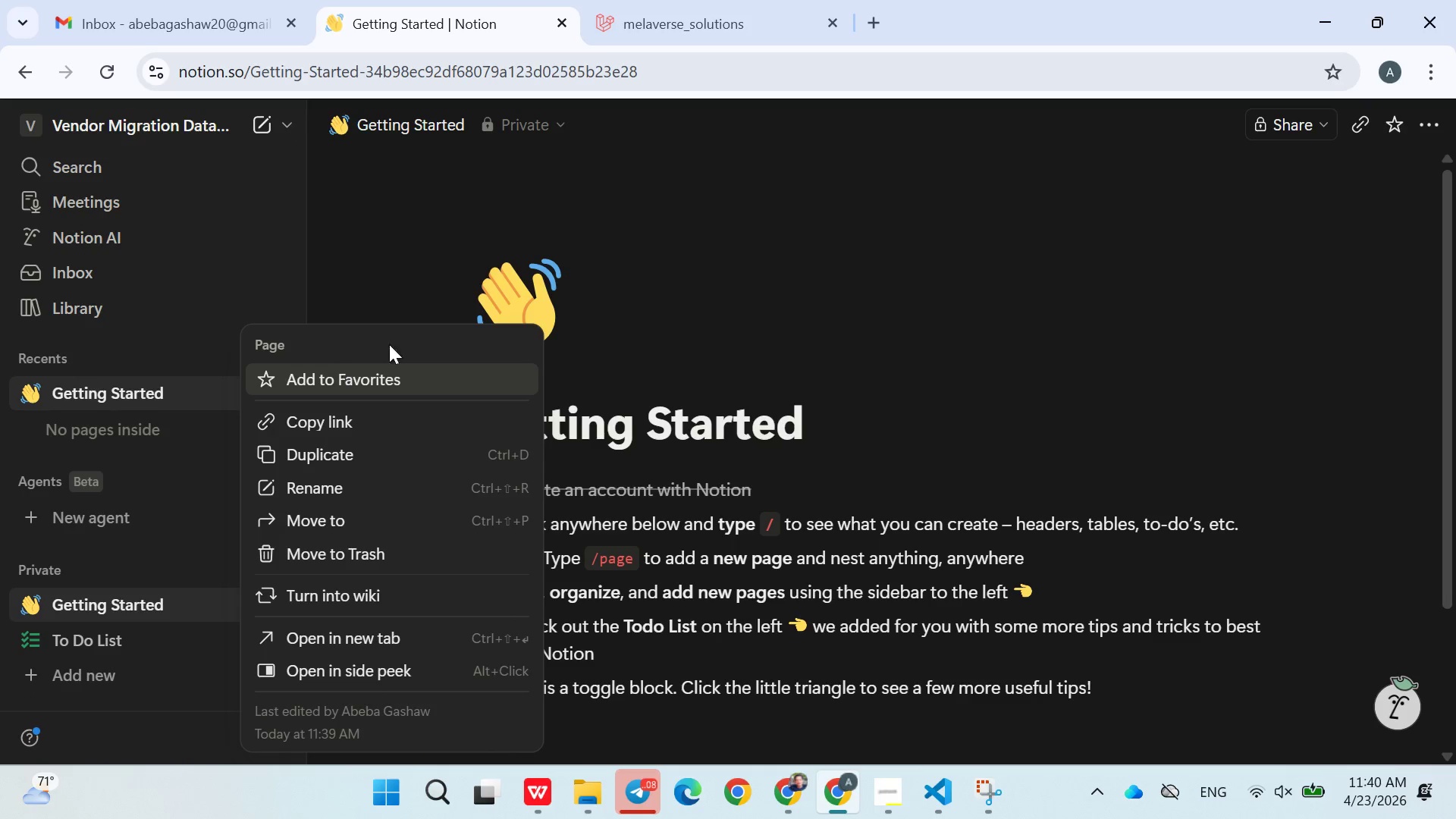 
left_click([422, 283])
 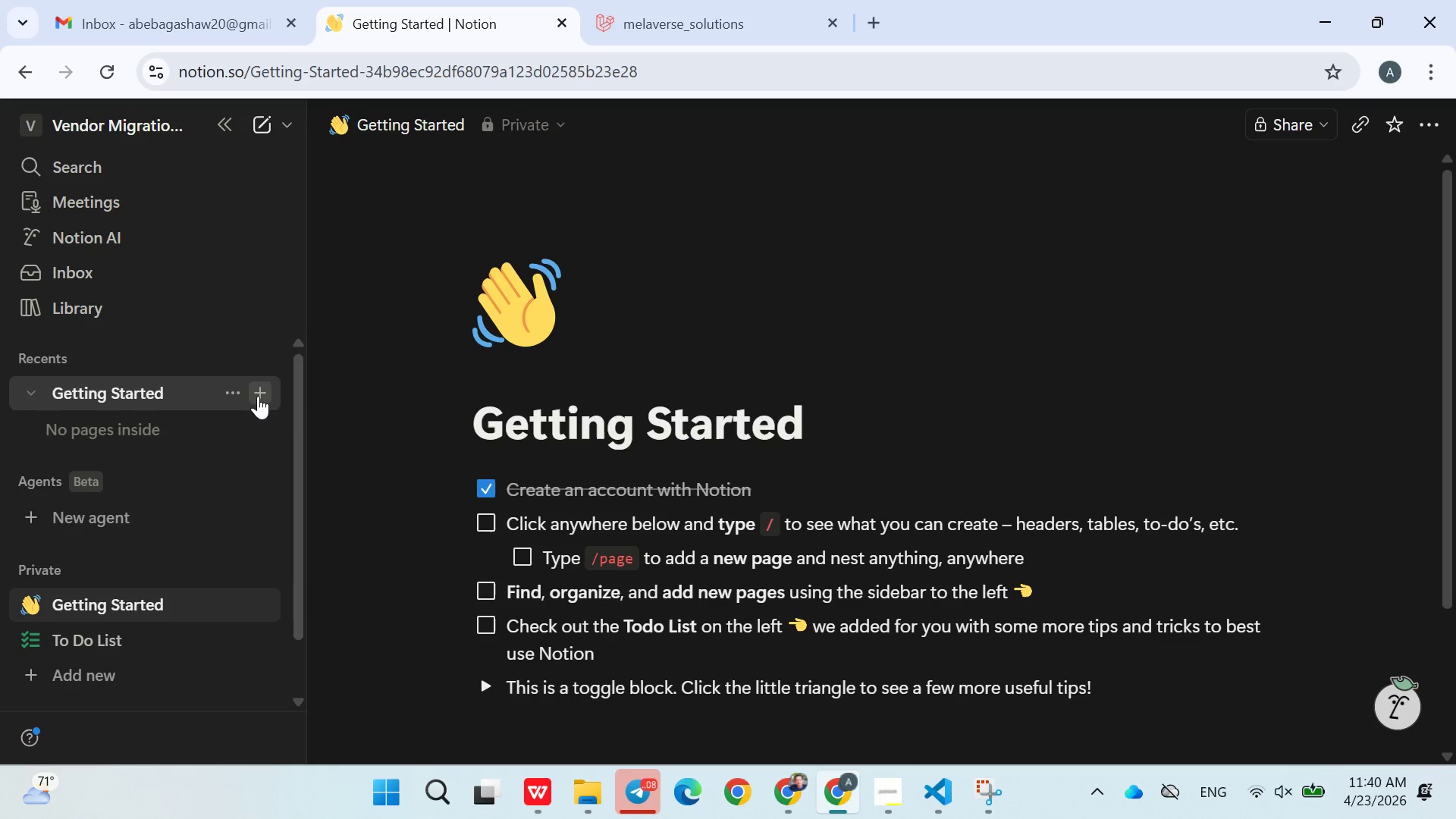 
left_click([259, 394])
 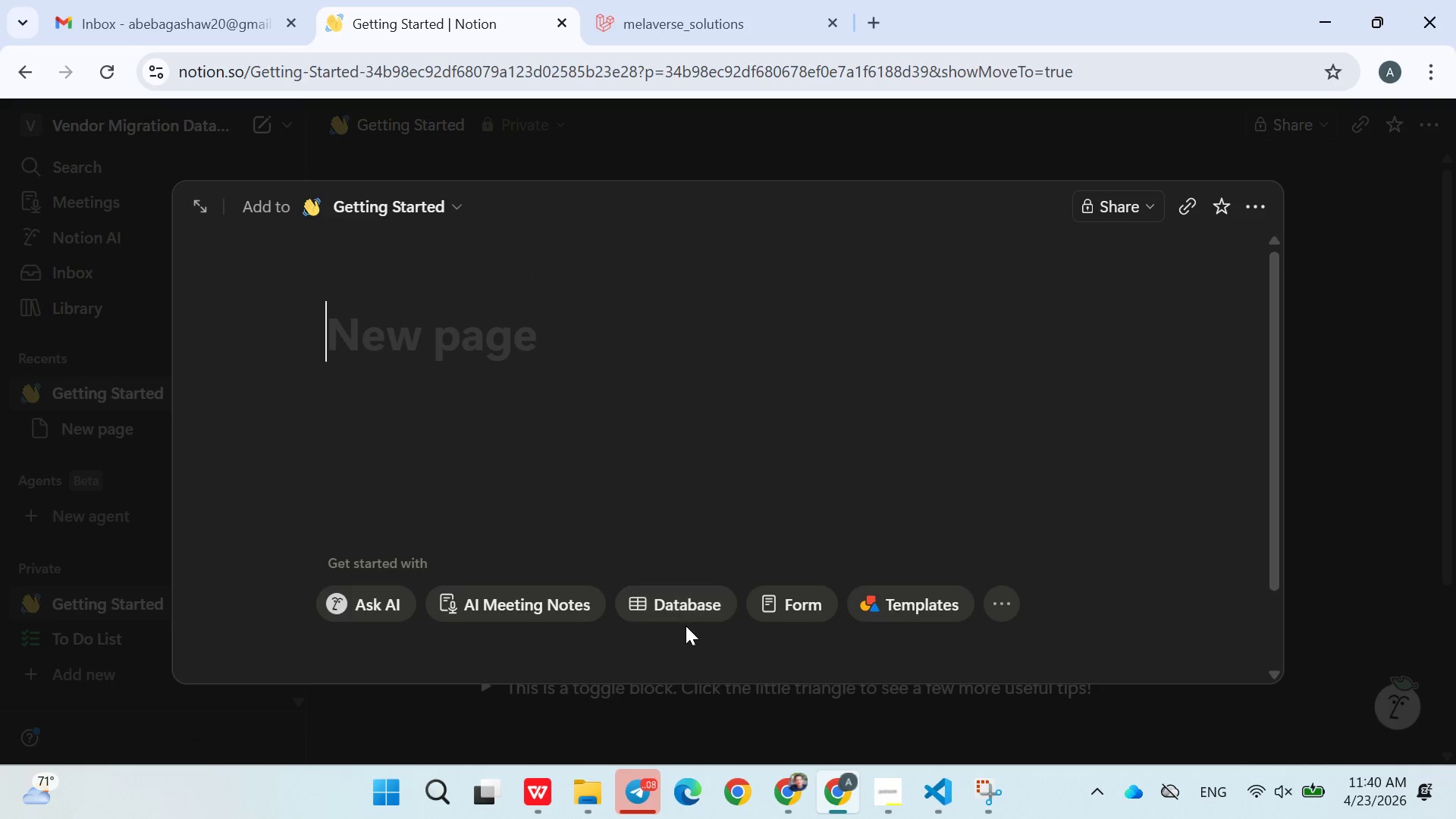 
left_click([683, 613])
 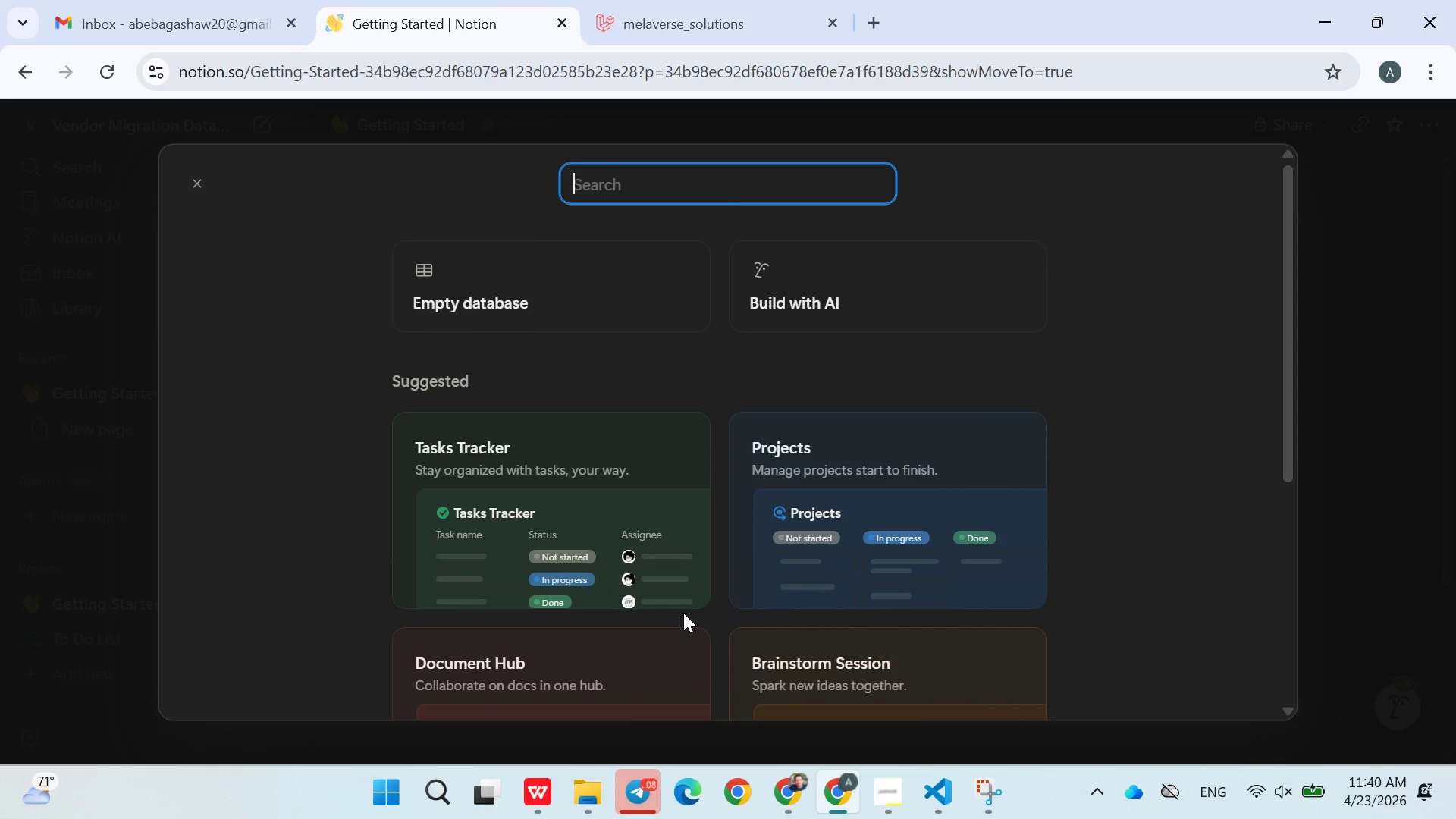 
key(Control+ControlLeft)
 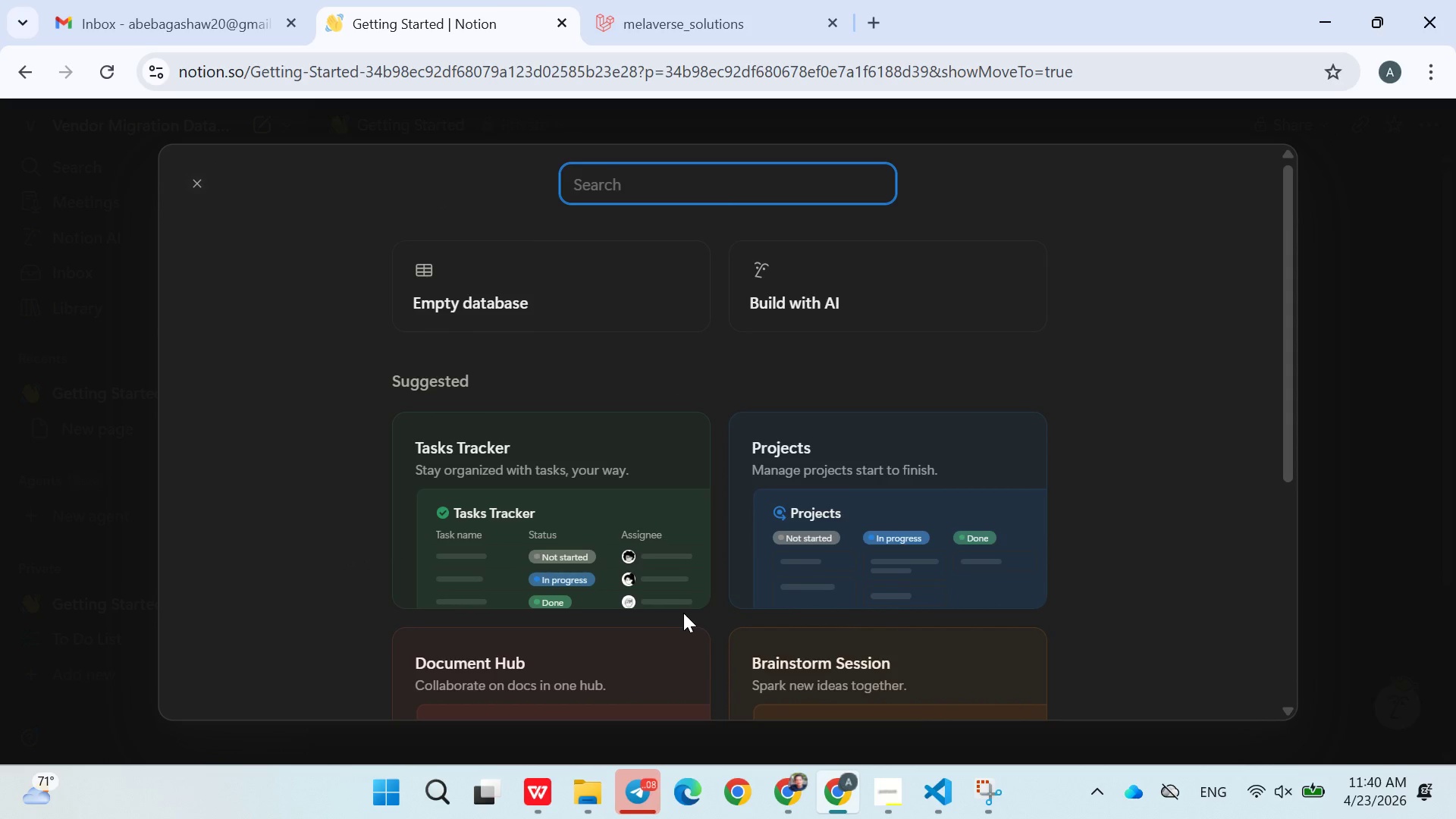 
key(Control+V)
 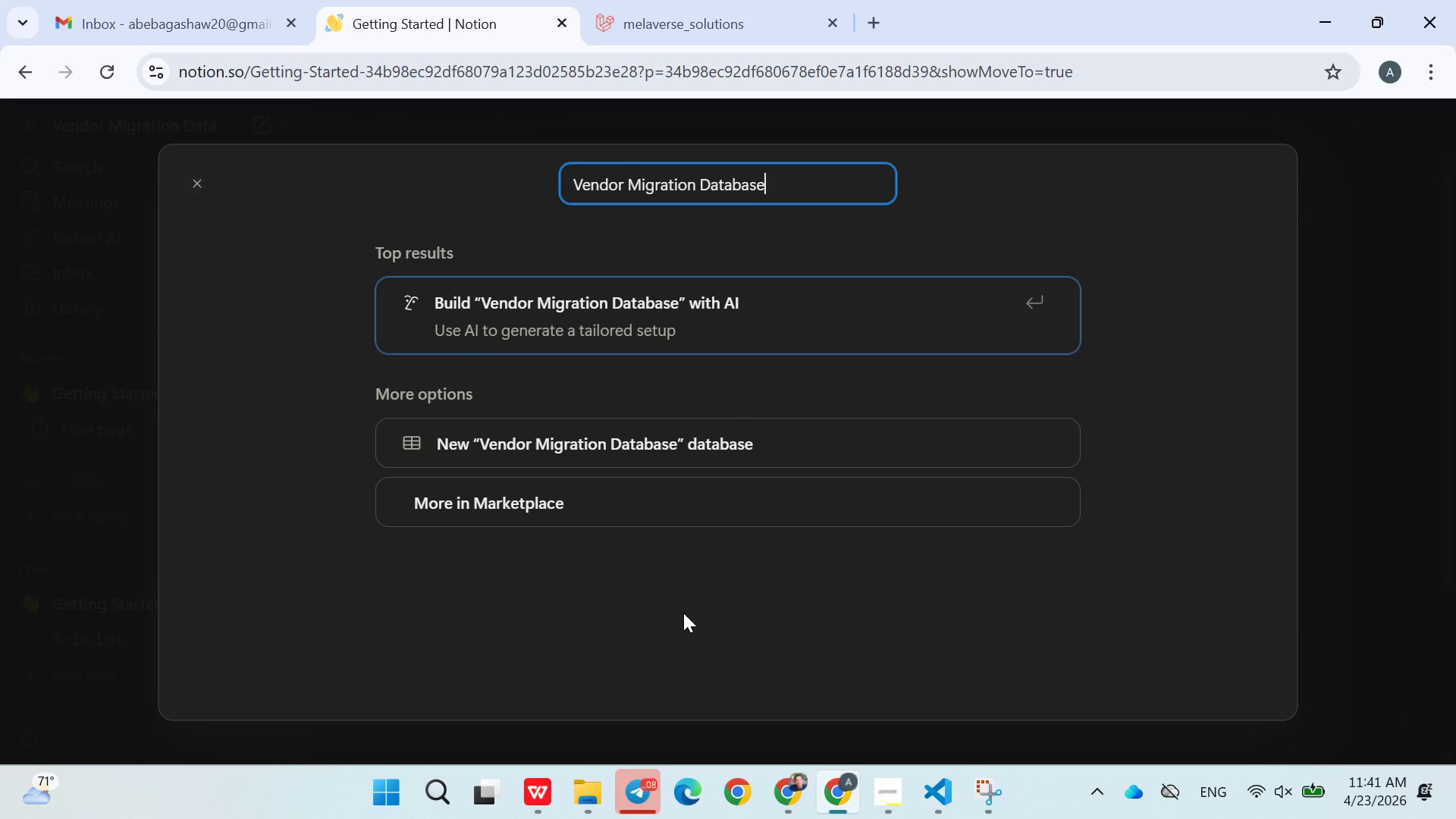 
key(Control+Z)
 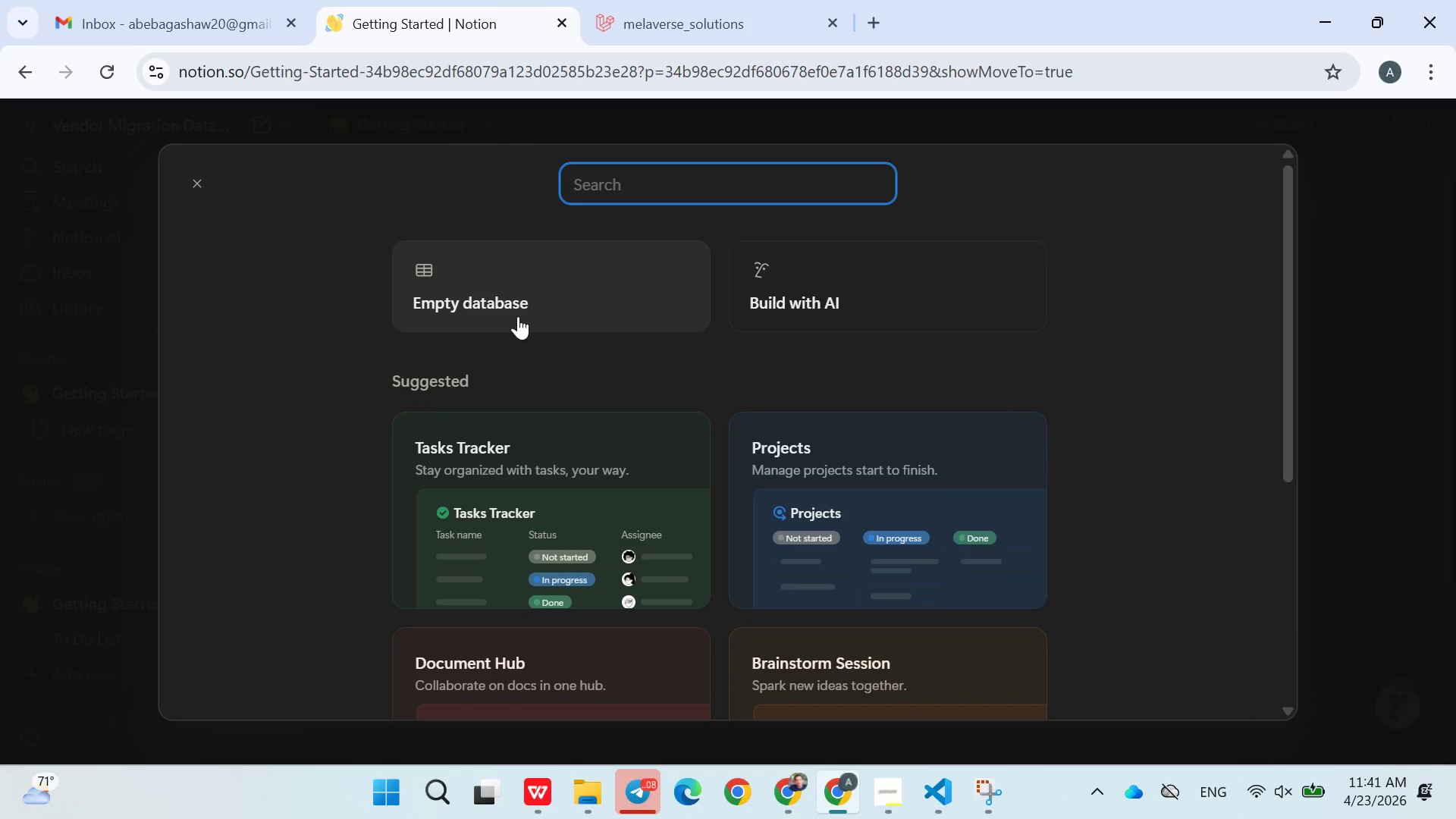 
left_click([518, 316])
 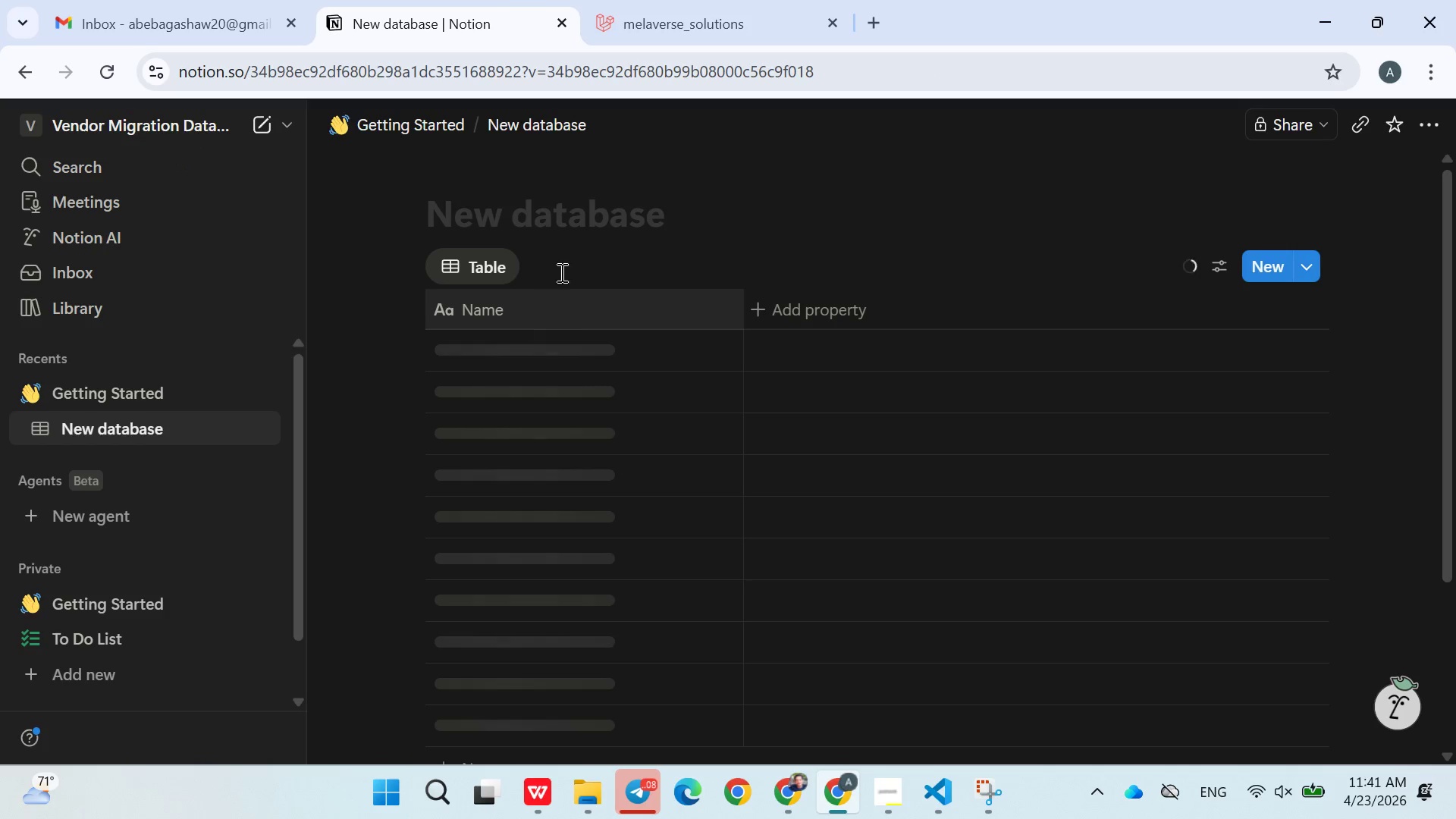 
left_click([593, 223])
 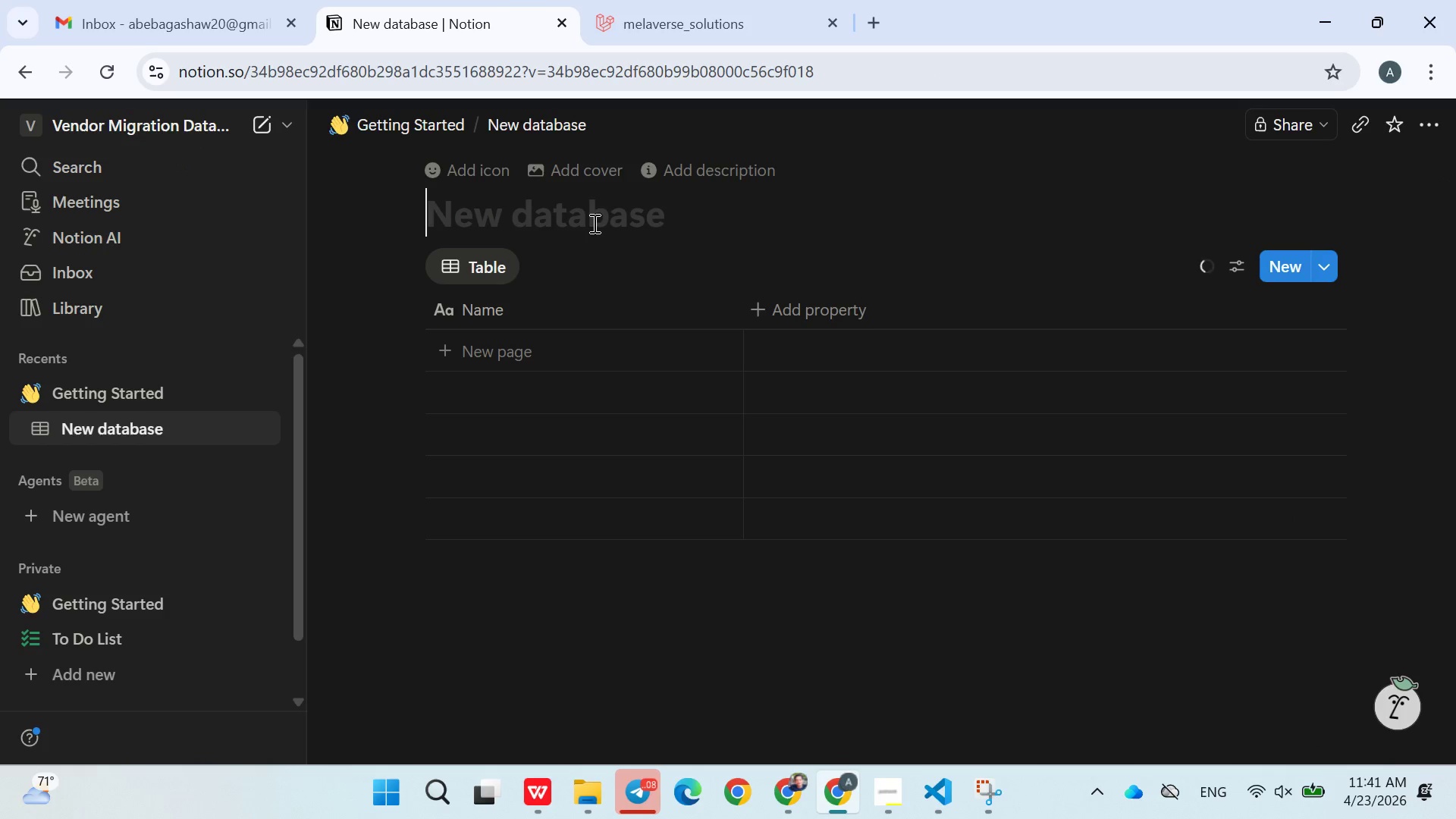 
key(Control+V)
 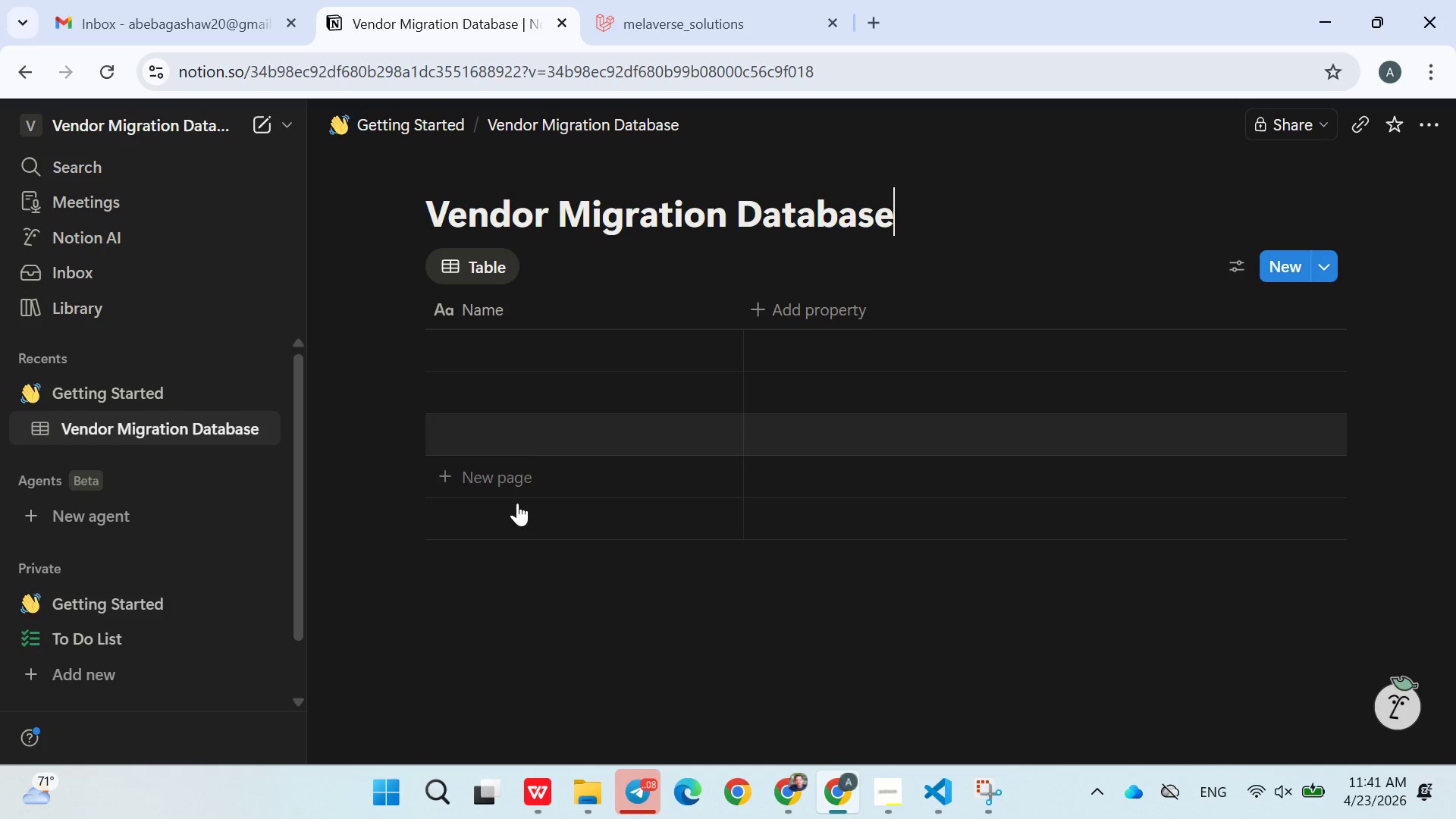 
left_click([542, 607])
 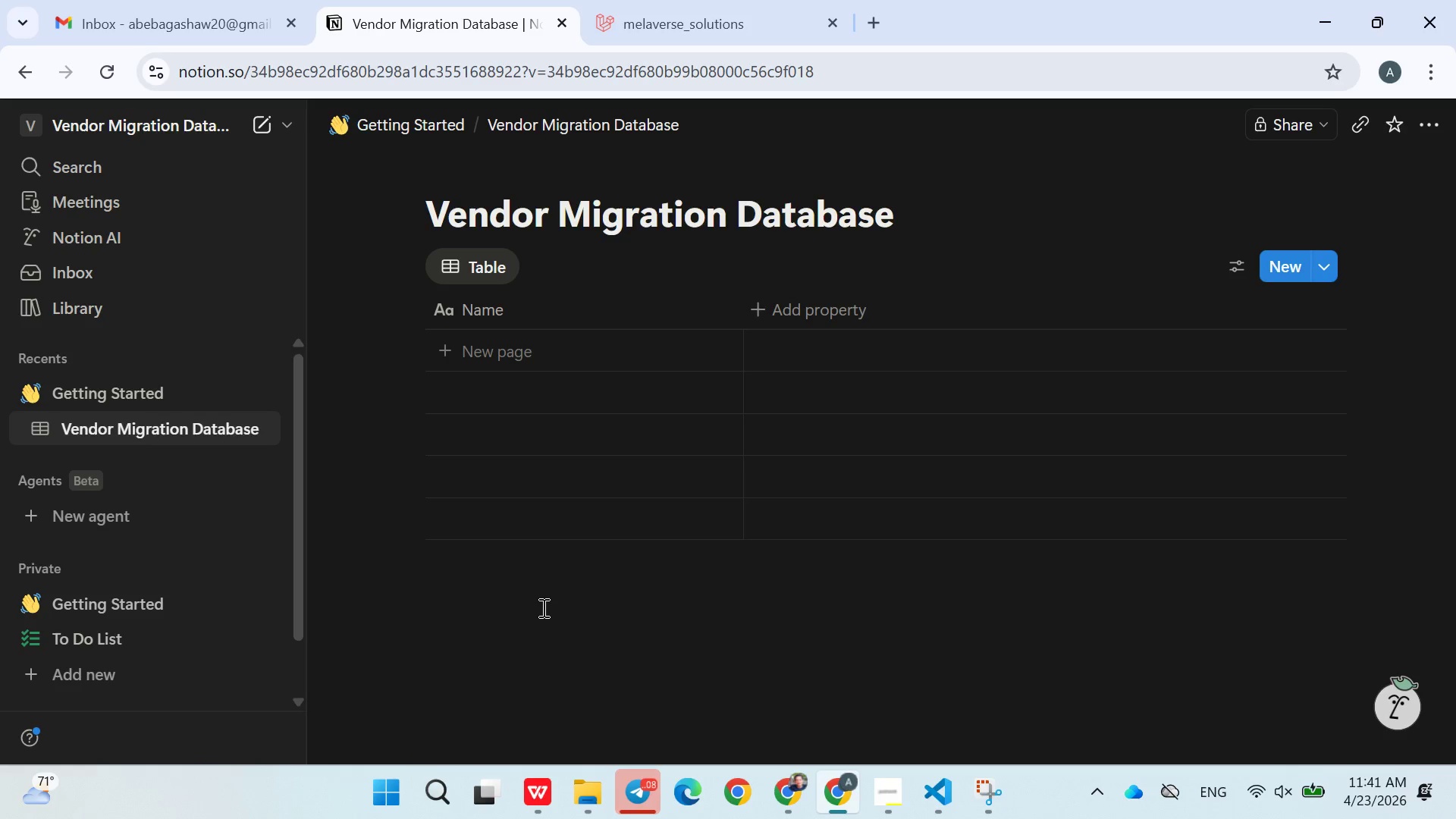 
wait(5.67)
 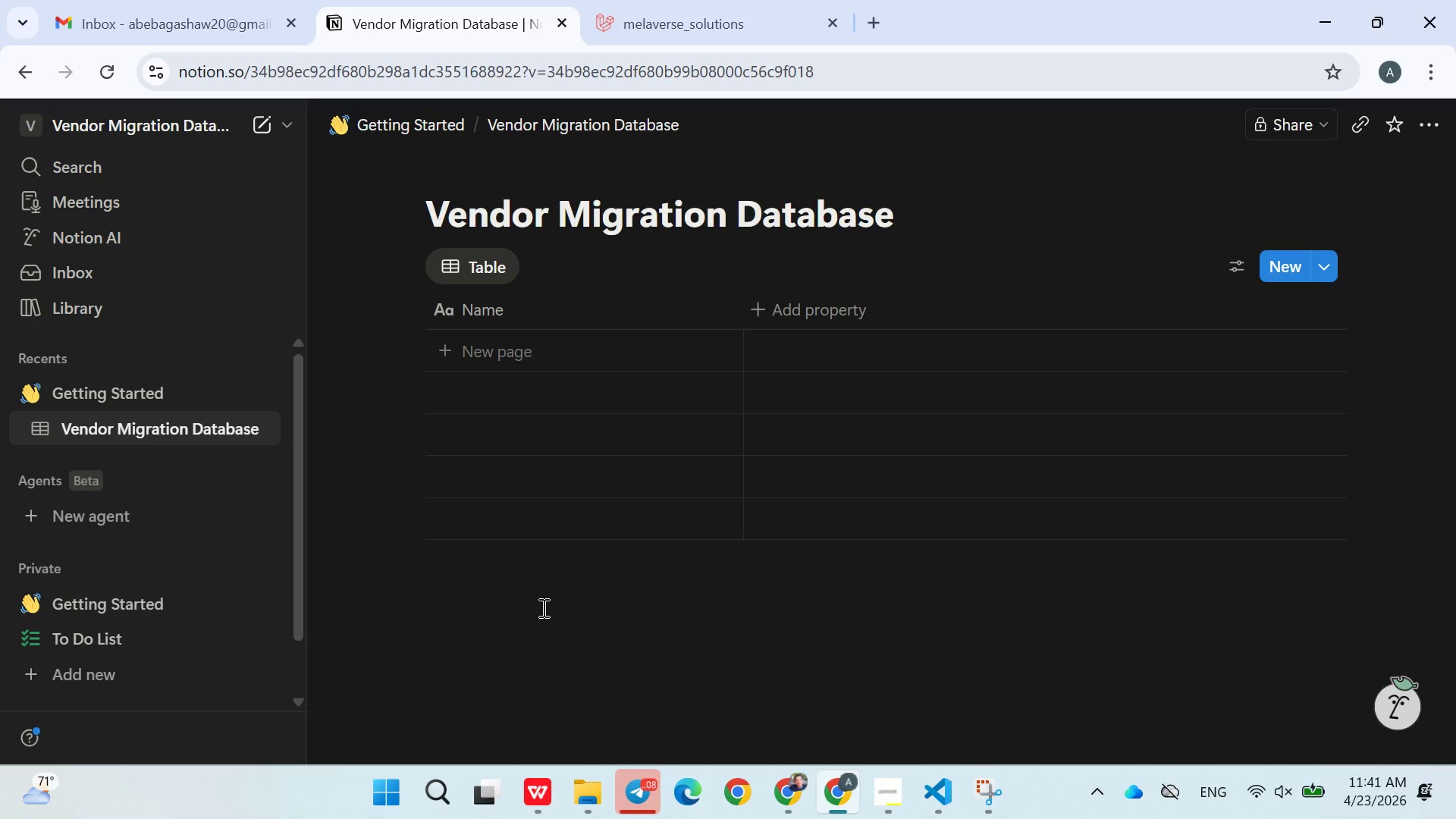 
left_click([540, 298])
 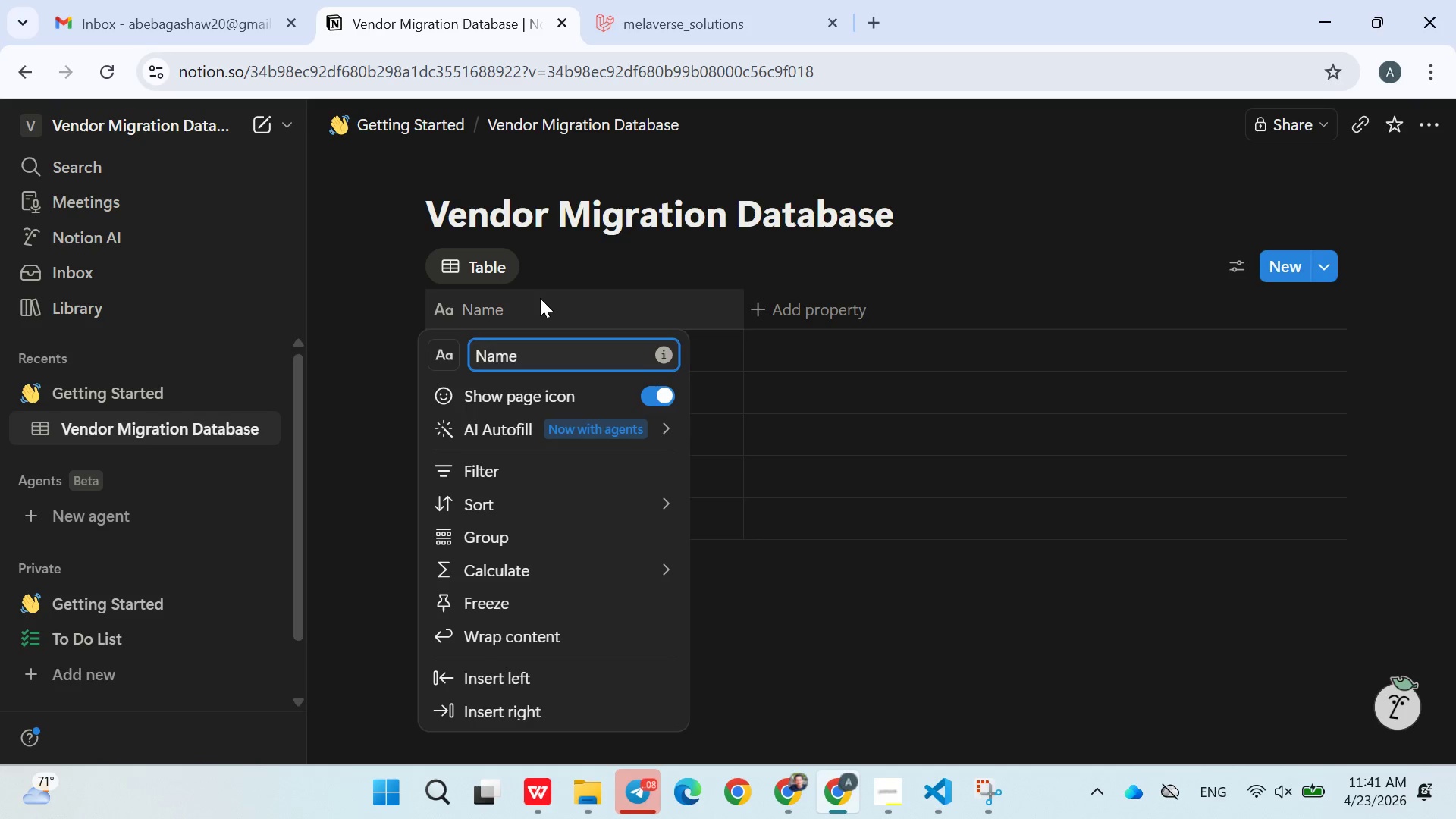 
hold_key(key=ArrowLeft, duration=0.92)
 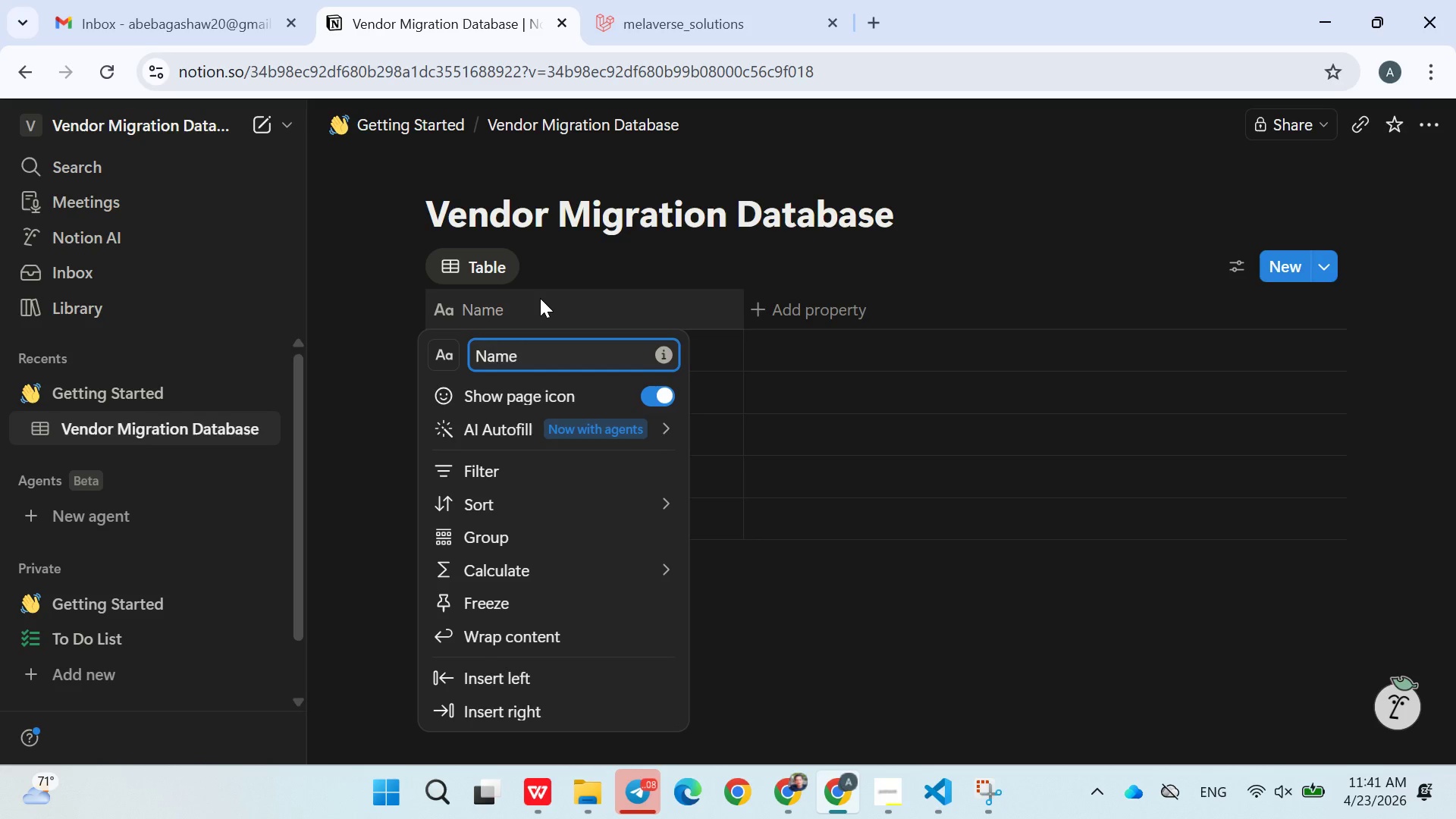 
type(Vendor )
 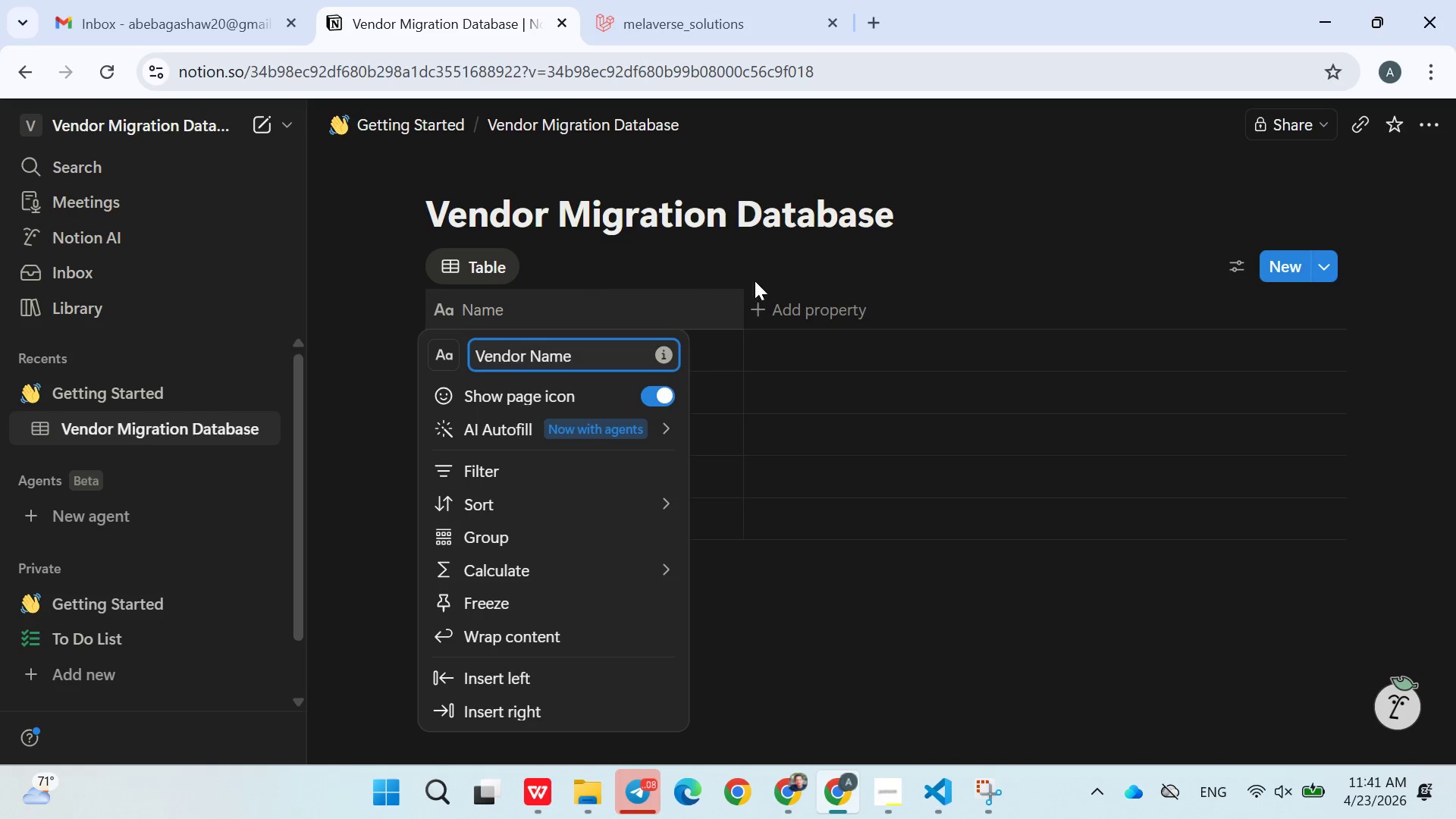 
left_click([814, 283])
 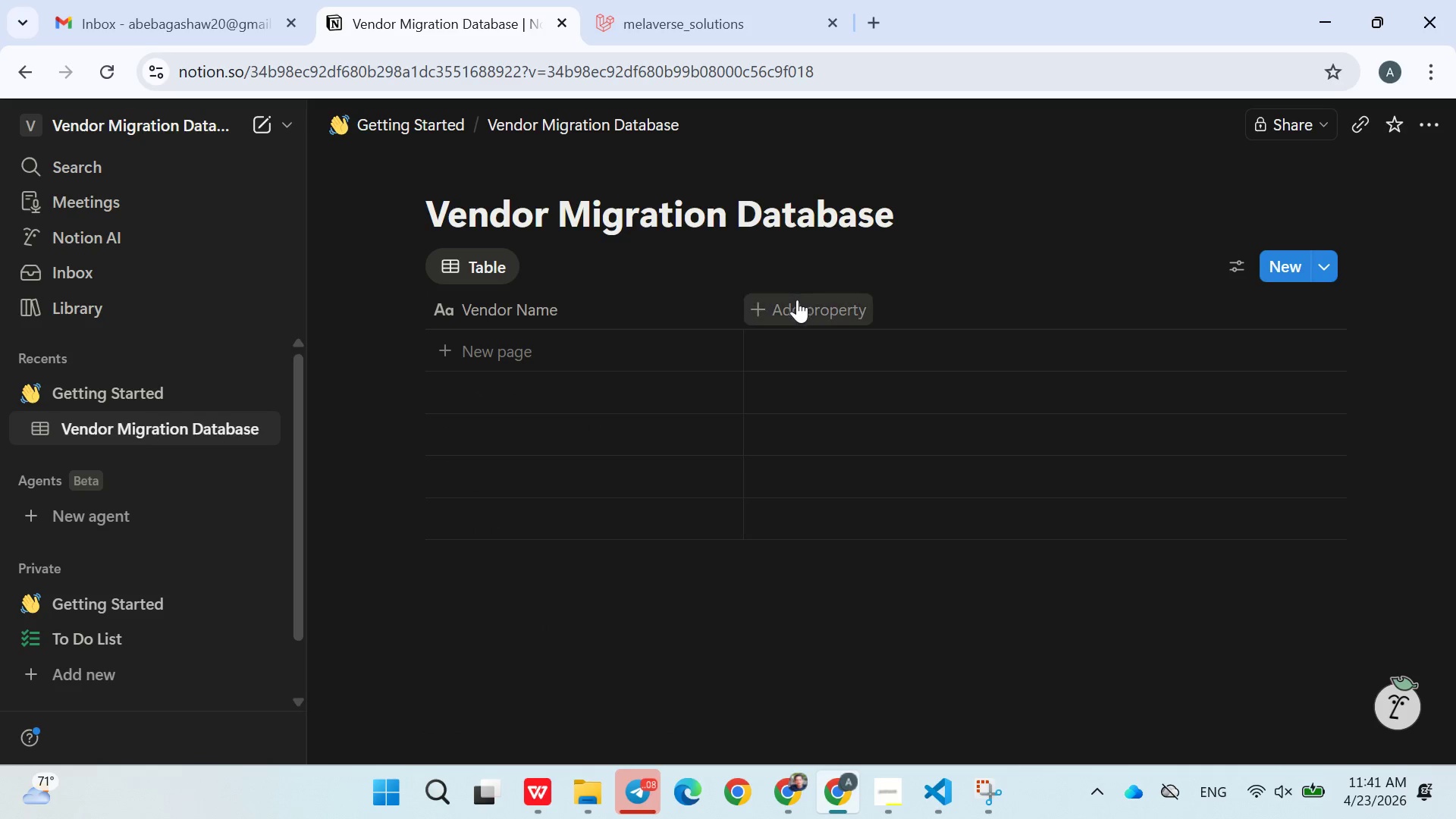 
left_click([795, 301])
 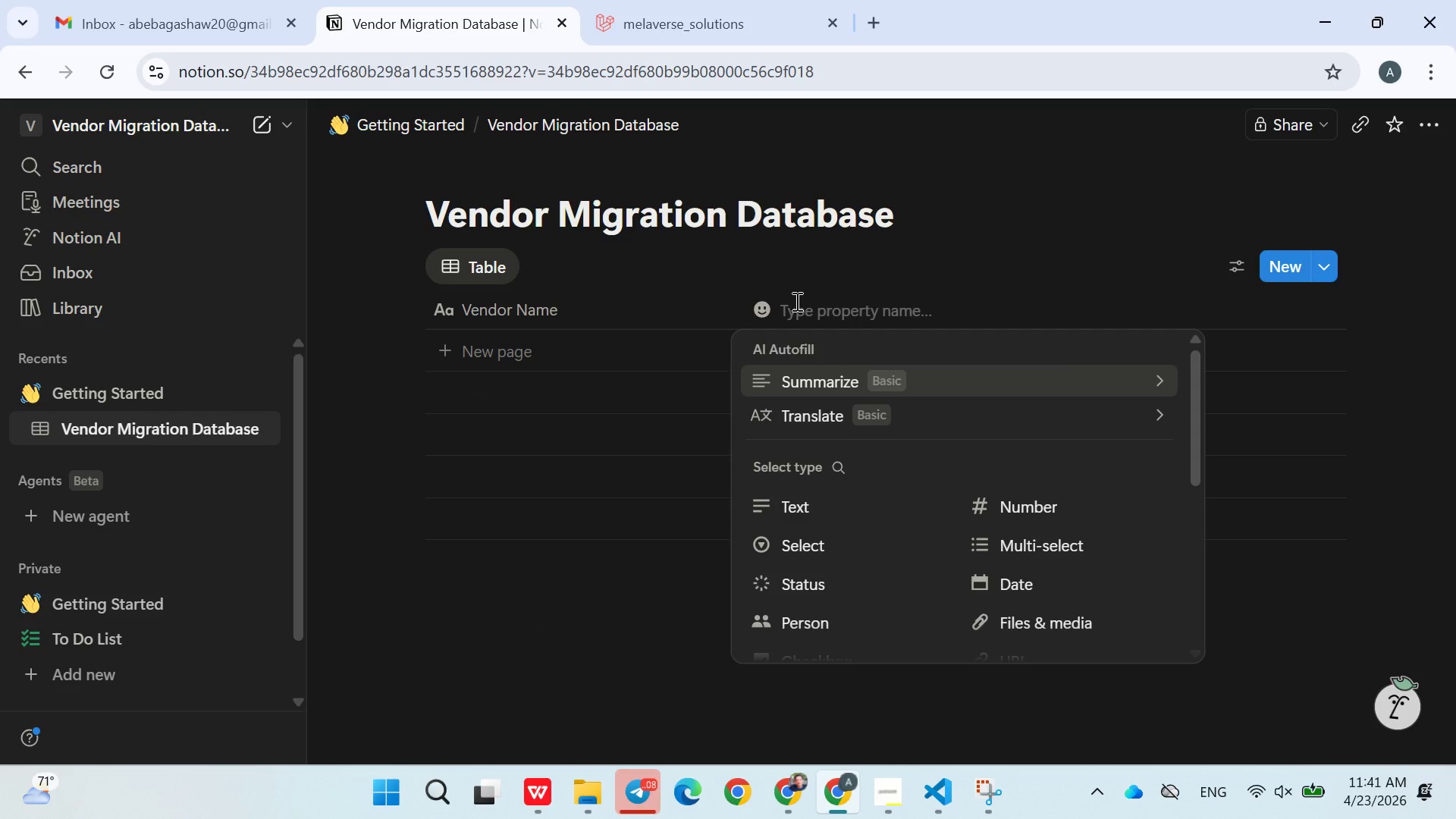 
wait(5.78)
 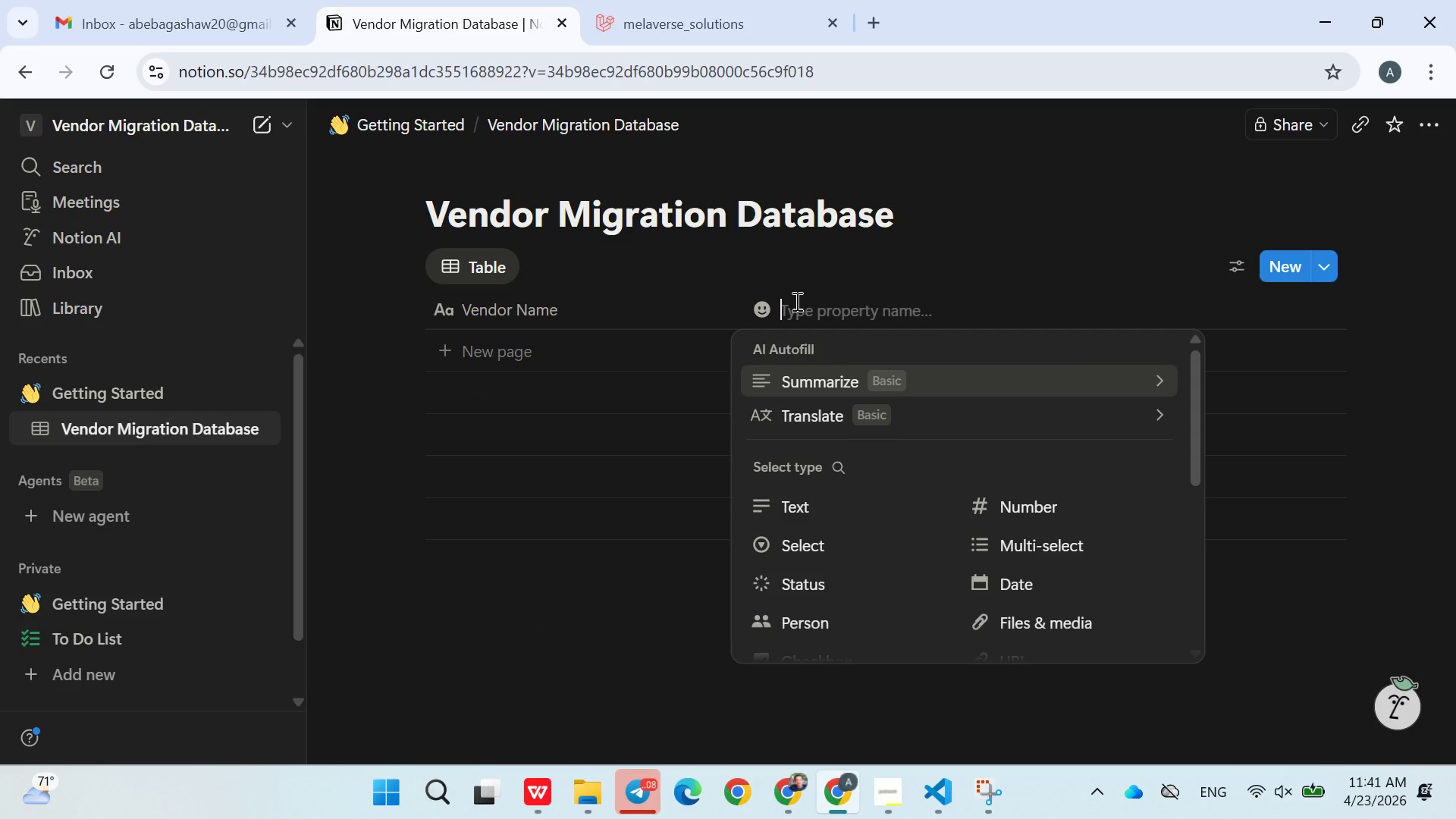 
type(Primary Product)
 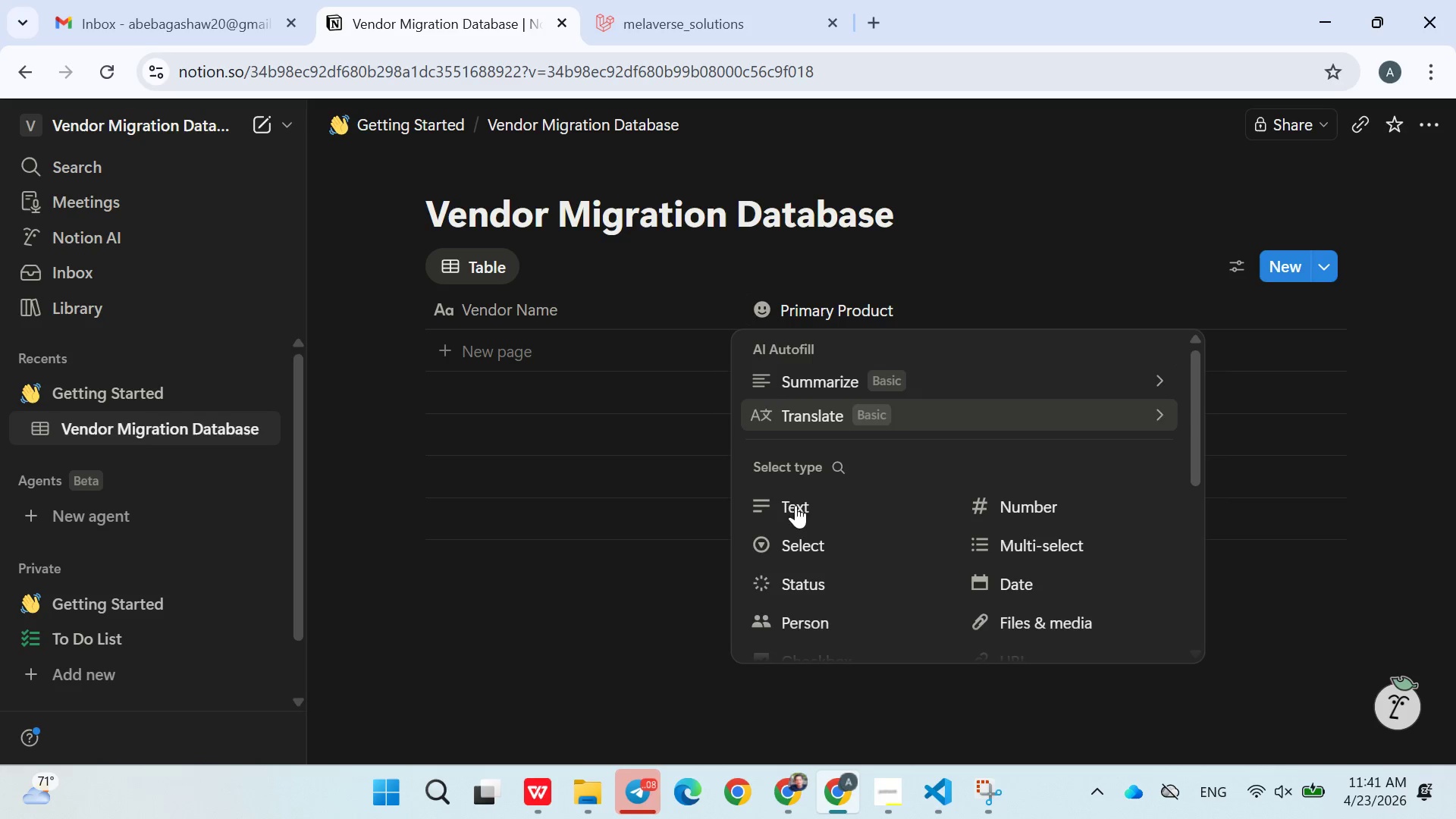 
left_click([821, 540])
 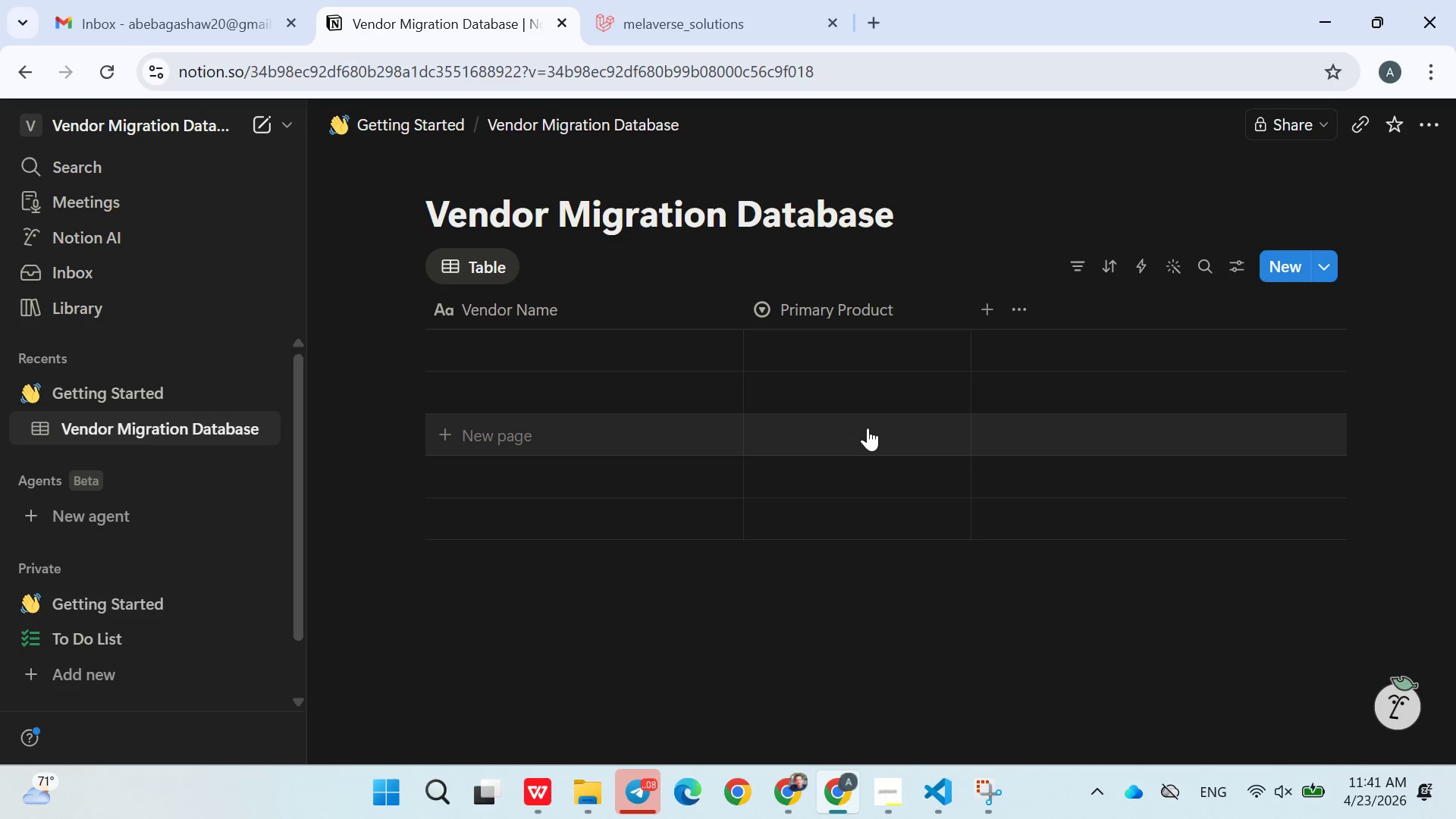 
wait(11.83)
 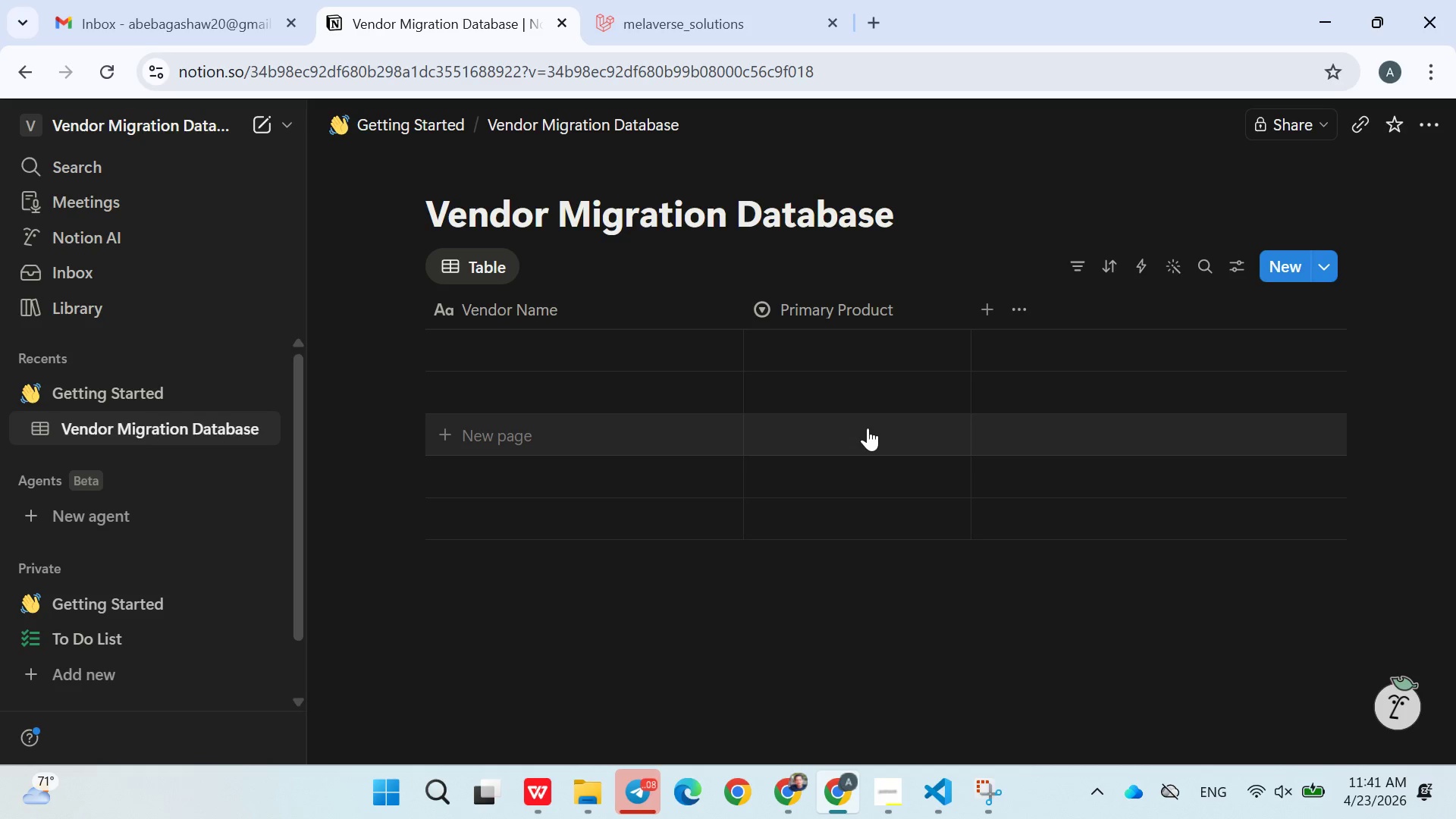 
left_click([988, 303])
 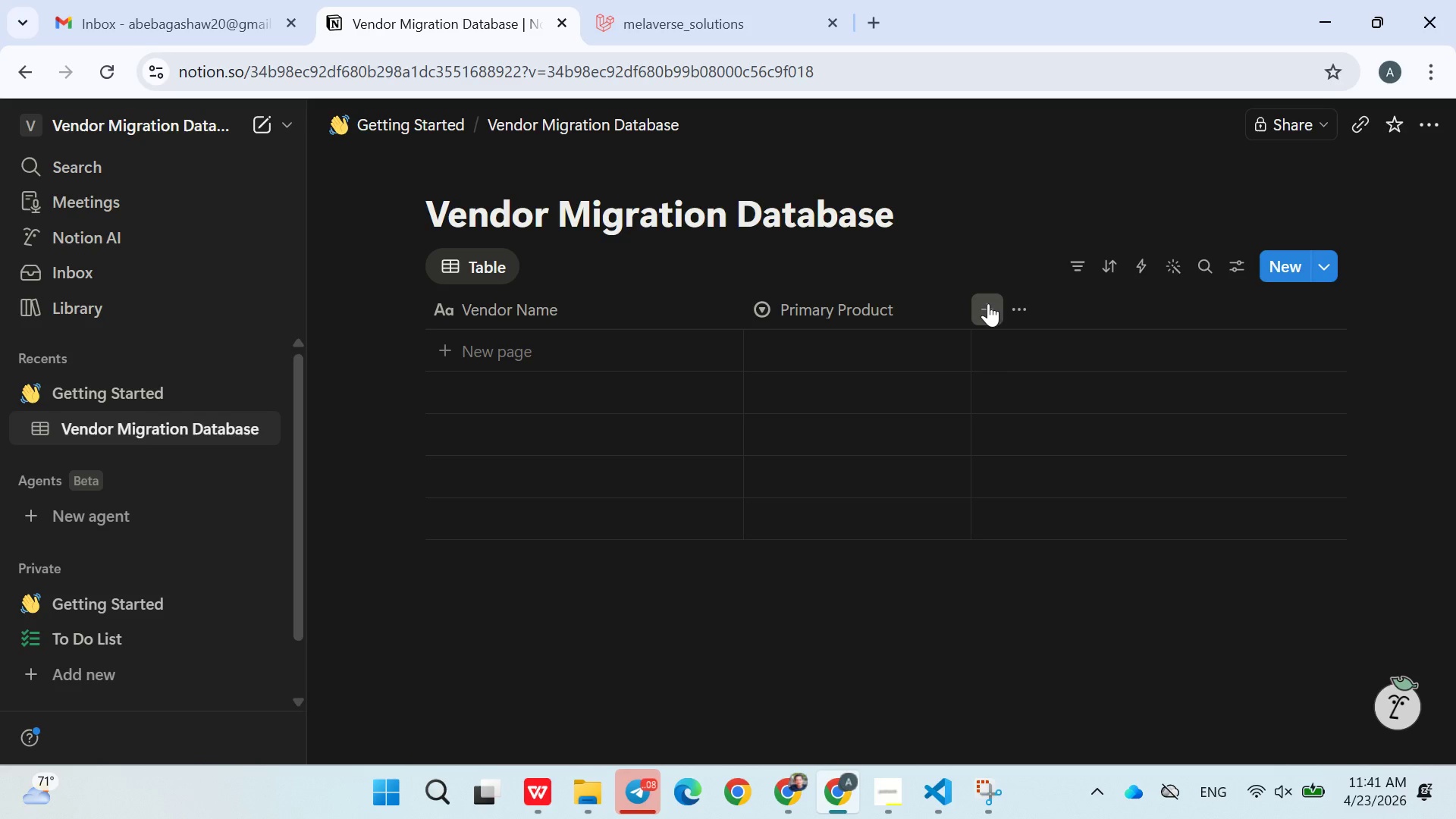 
type(Curre)
key(Backspace)
key(Backspace)
key(Backspace)
key(Backspace)
type(Curent Platform)
 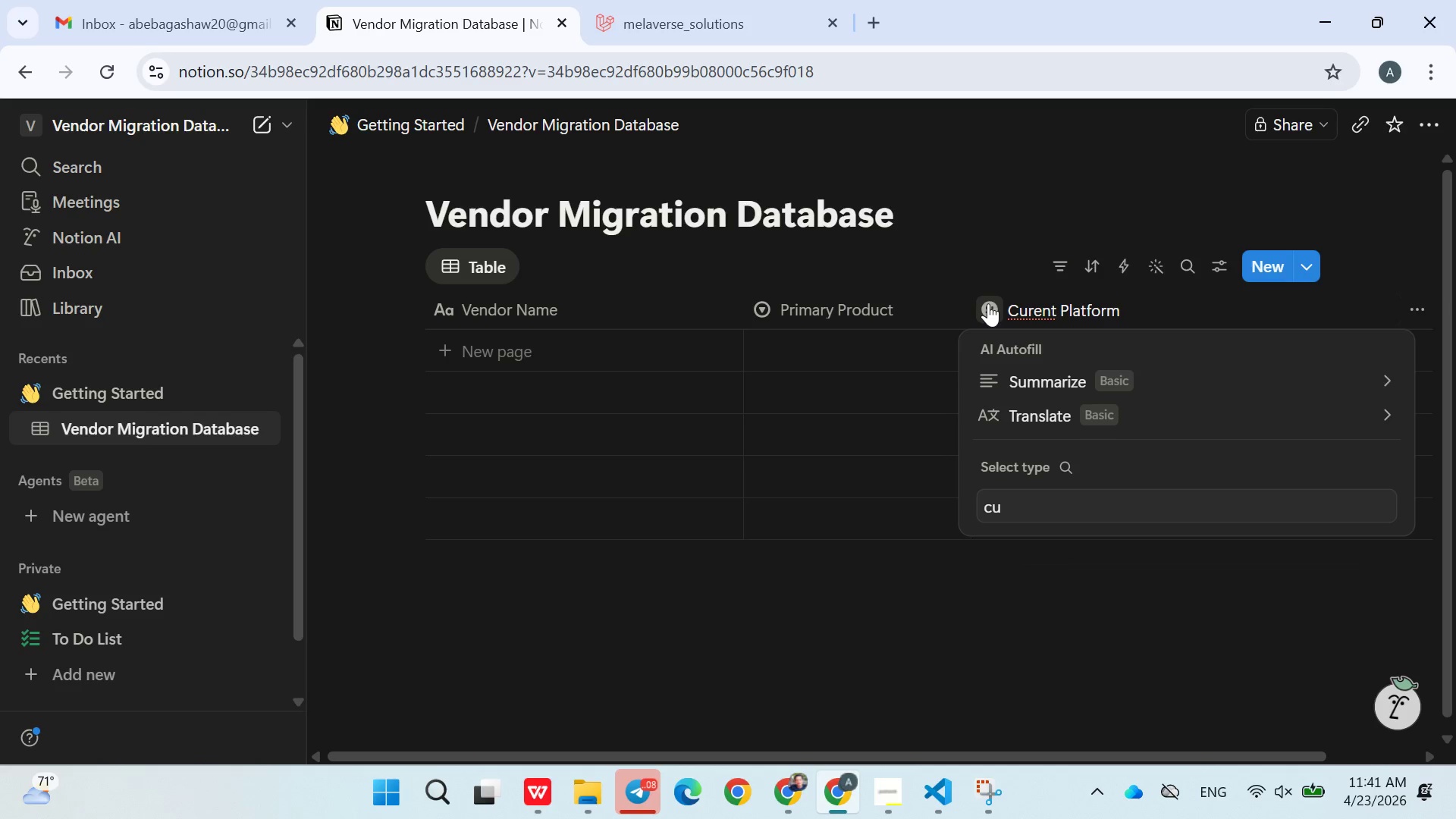 
left_click([1017, 495])
 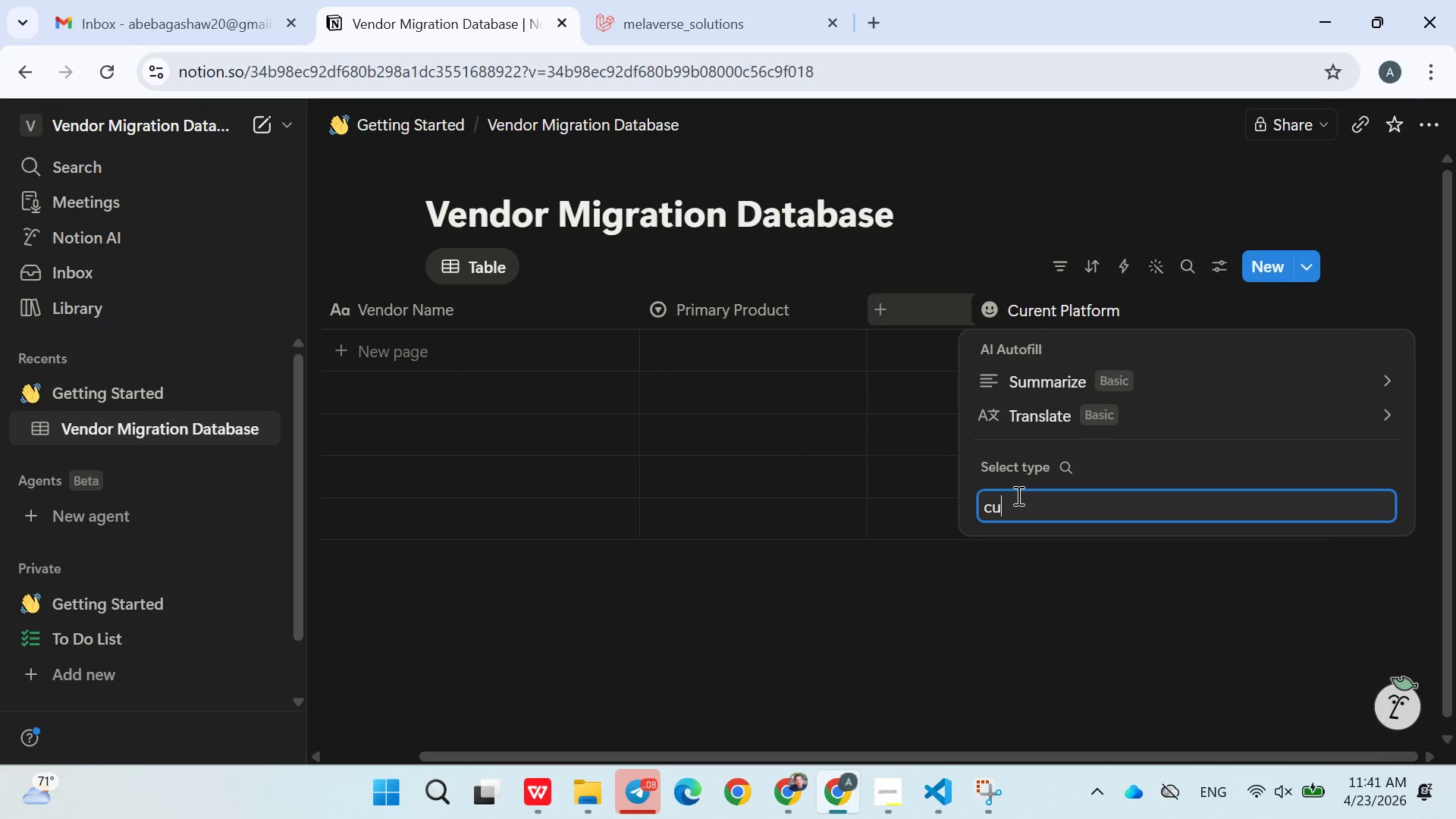 
key(Backspace)
 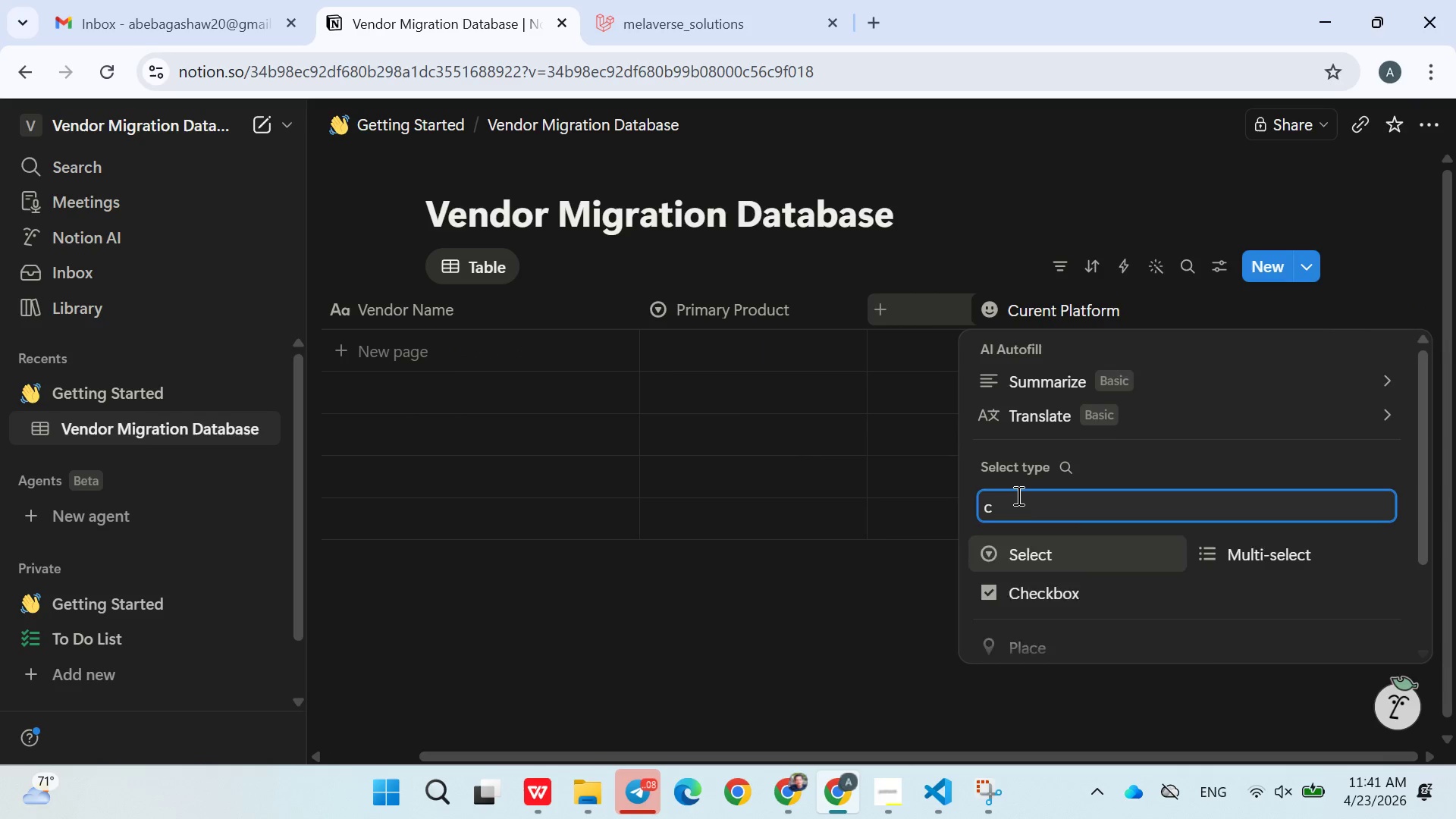 
key(Backspace)
 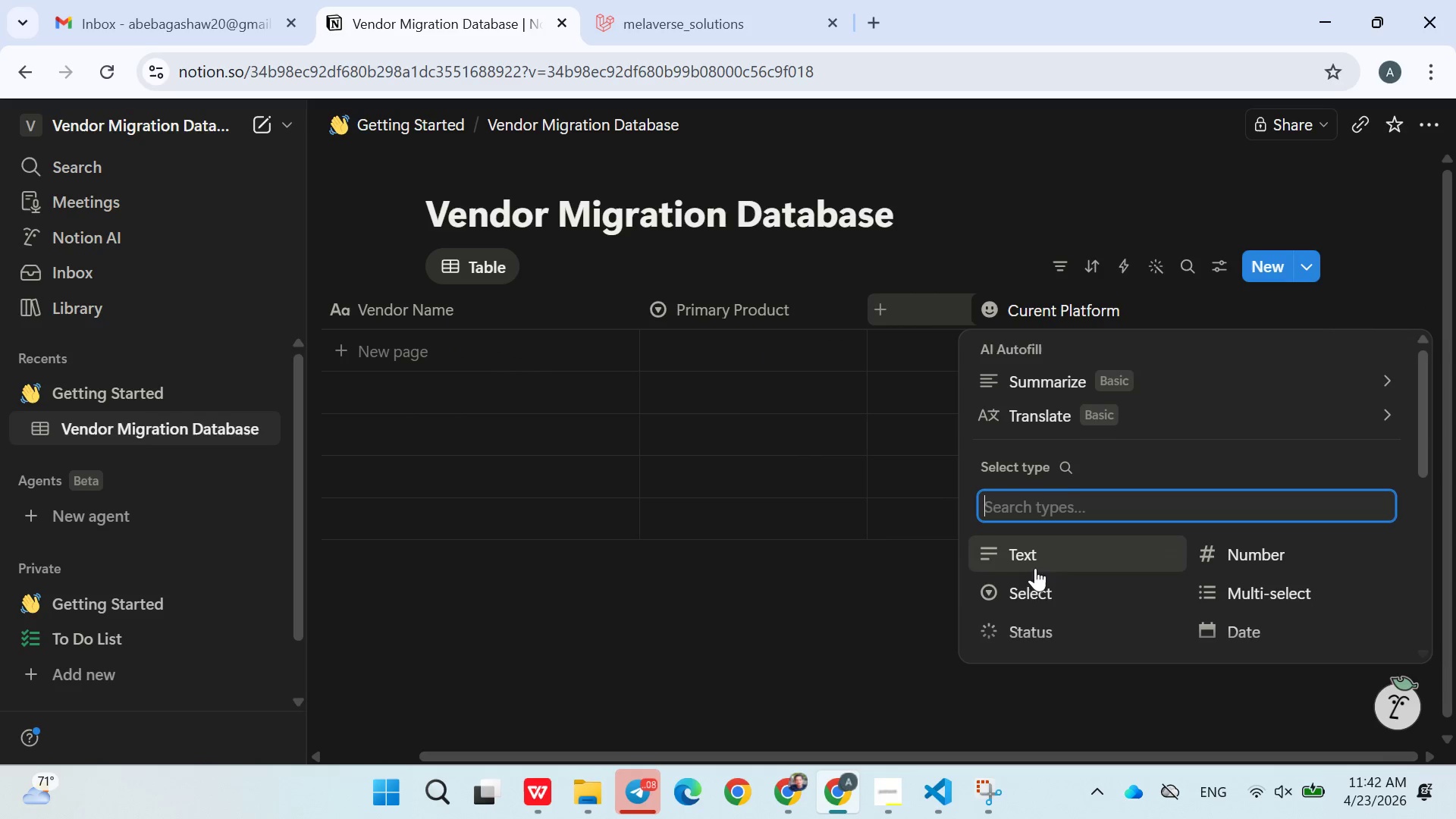 
left_click([1039, 592])
 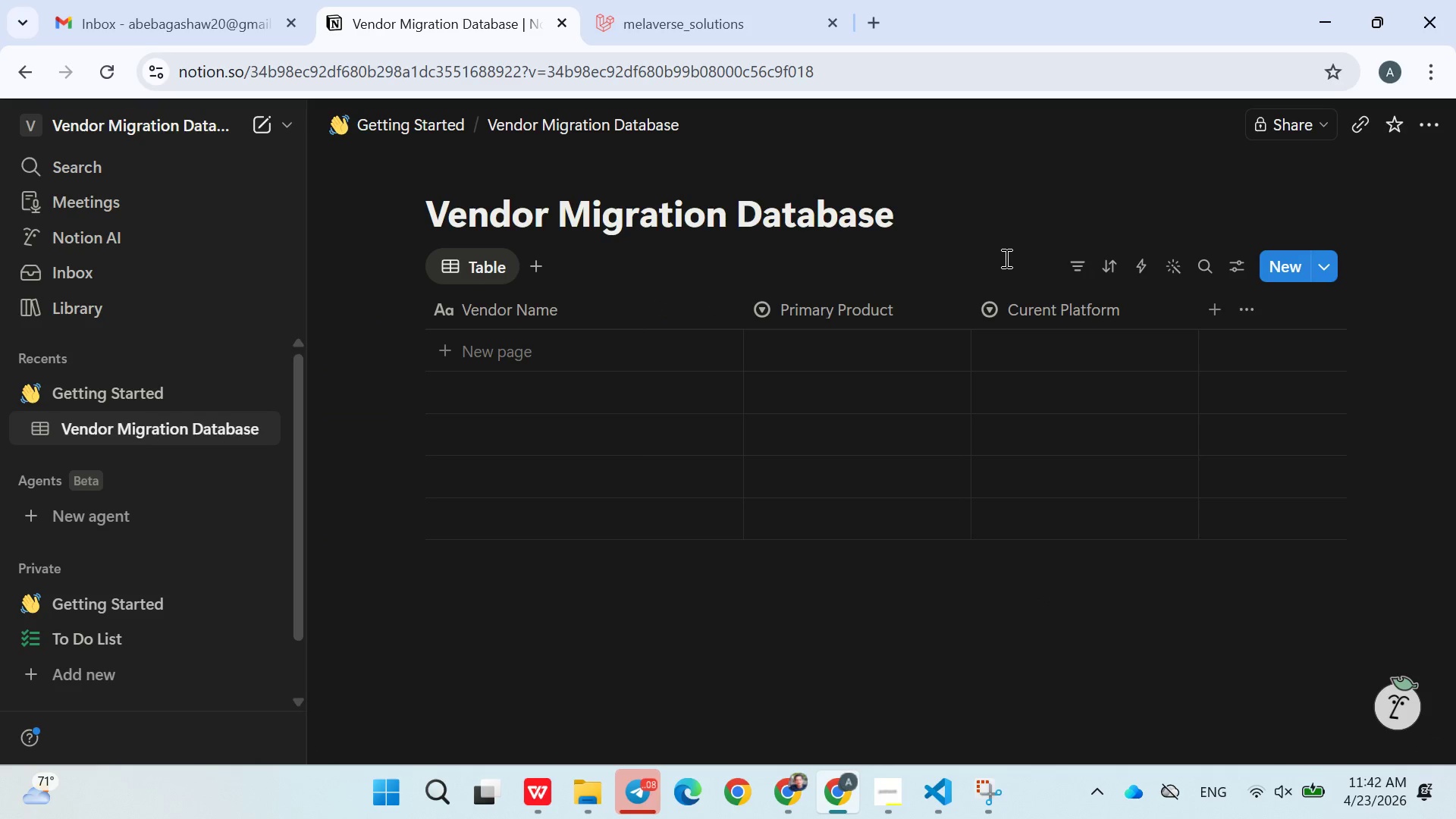 
left_click([1216, 308])
 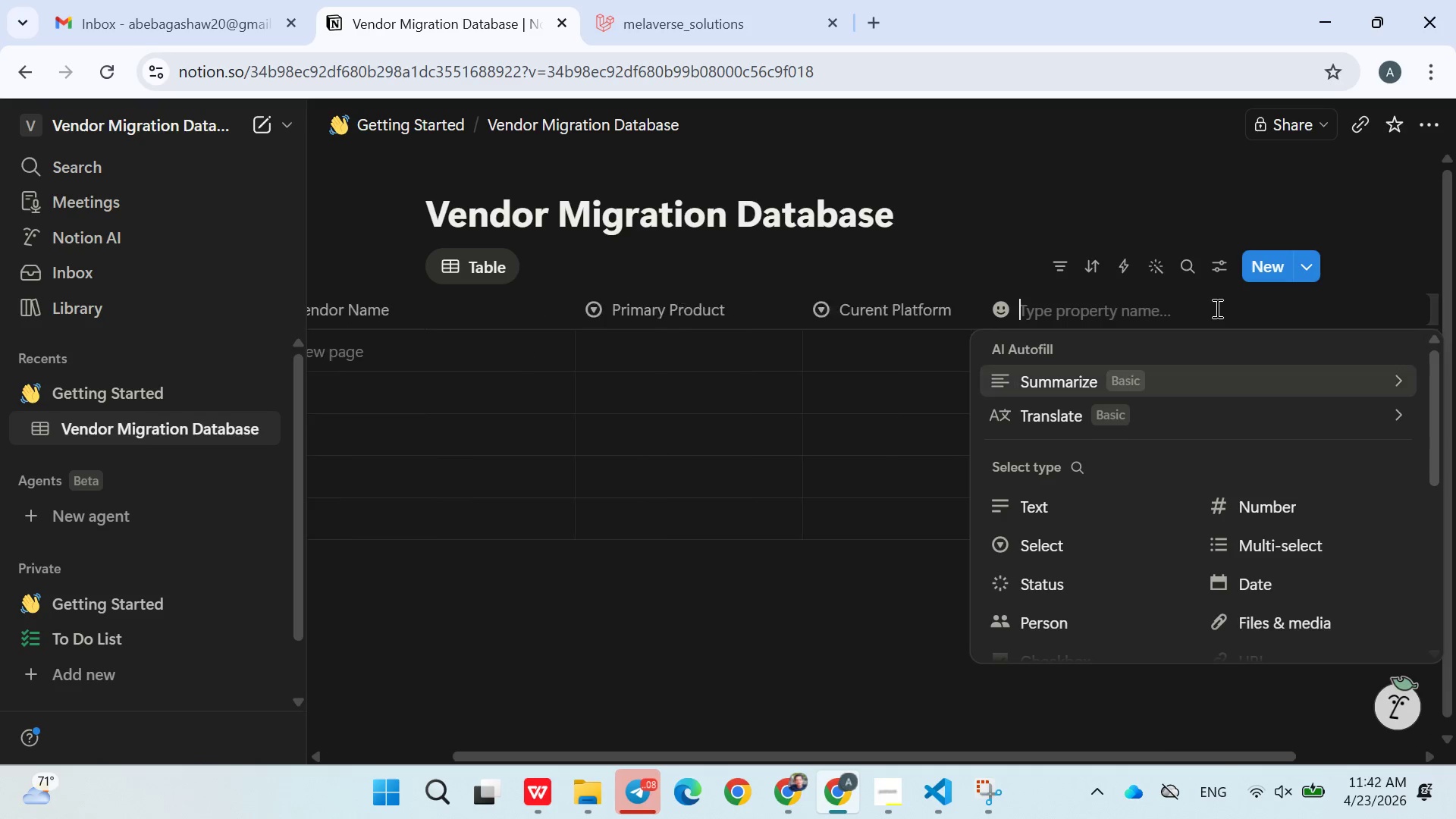 
type(Migration Status)
 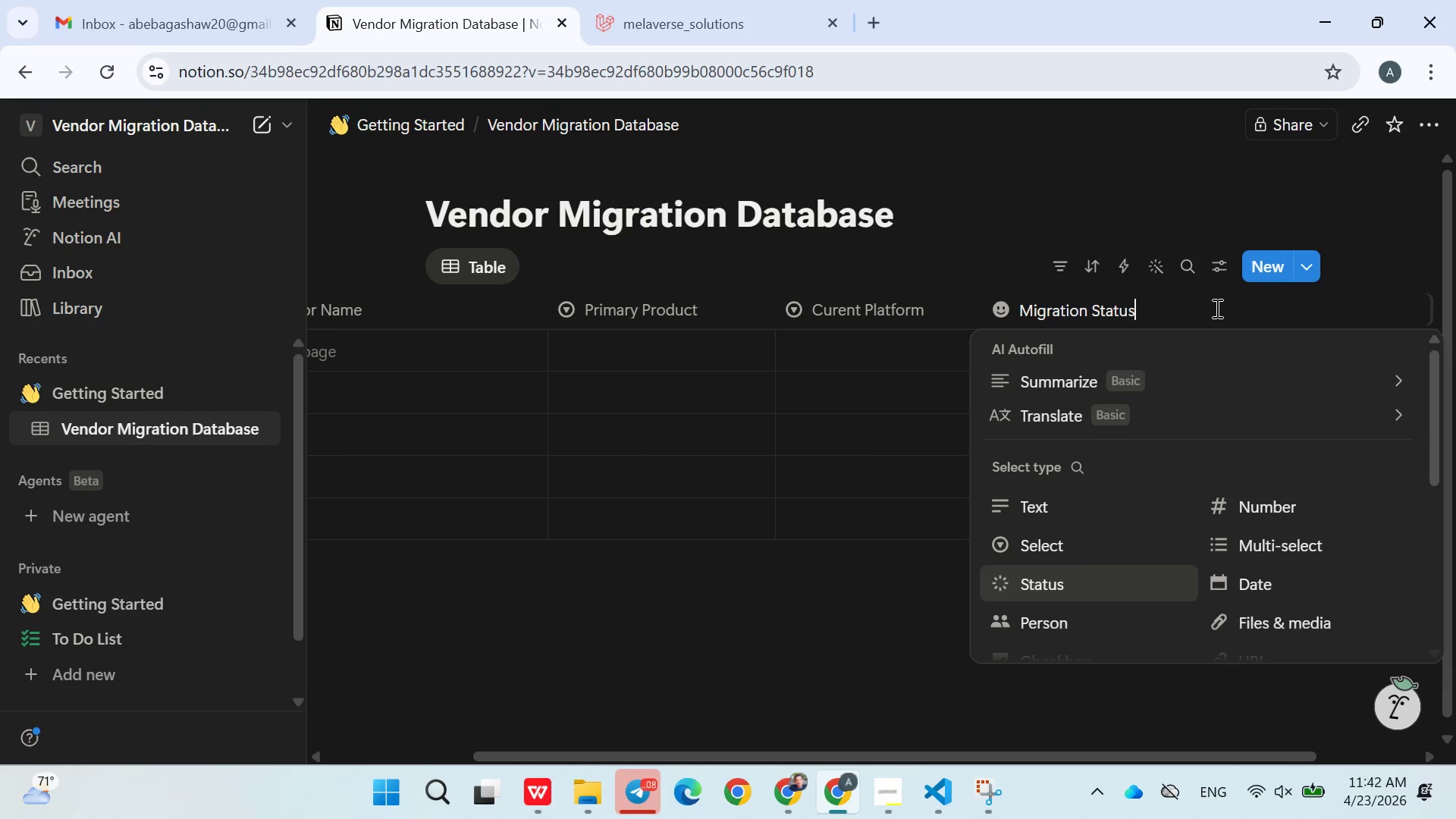 
wait(5.36)
 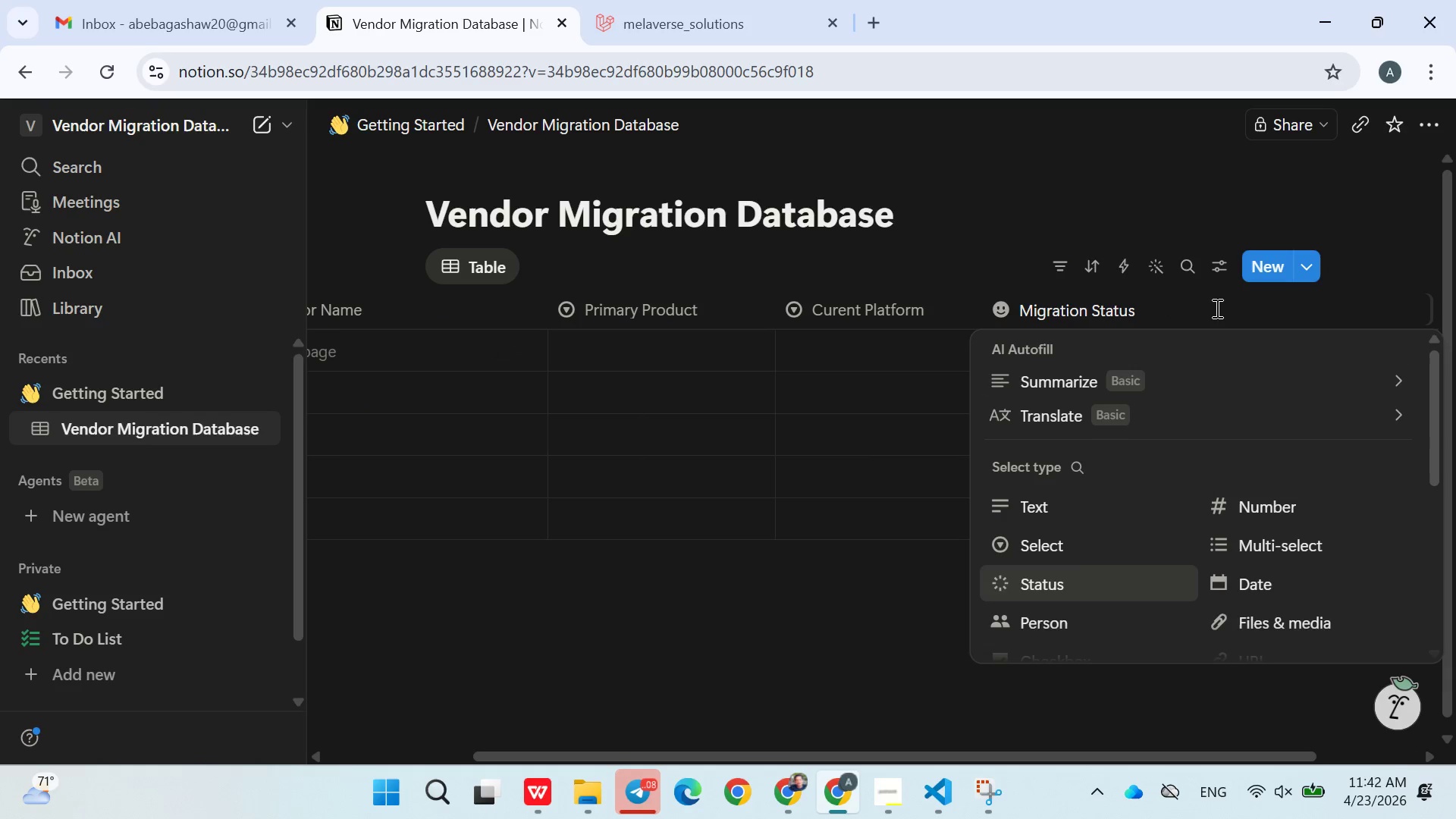 
left_click([1067, 541])
 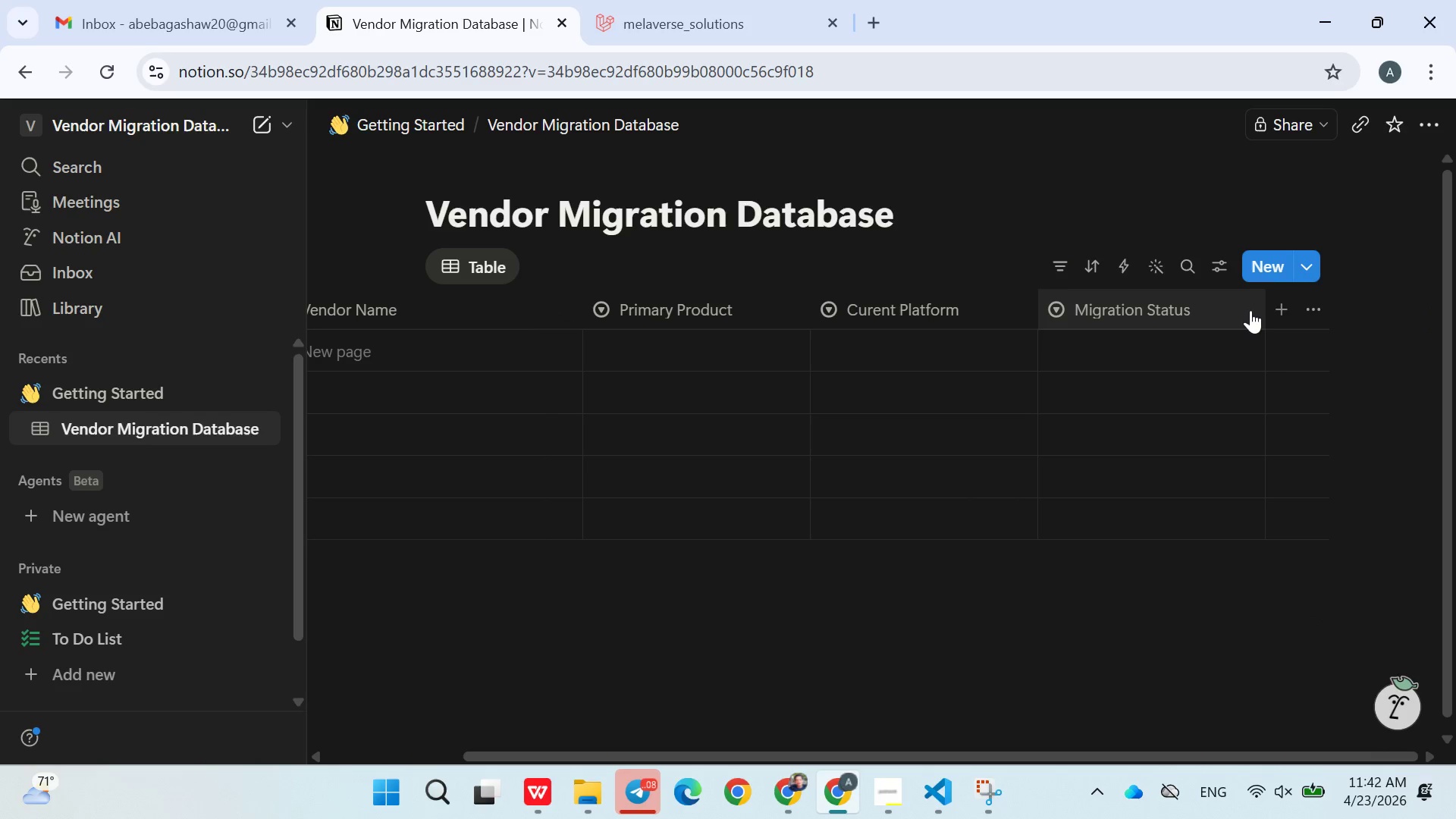 
left_click([1283, 310])
 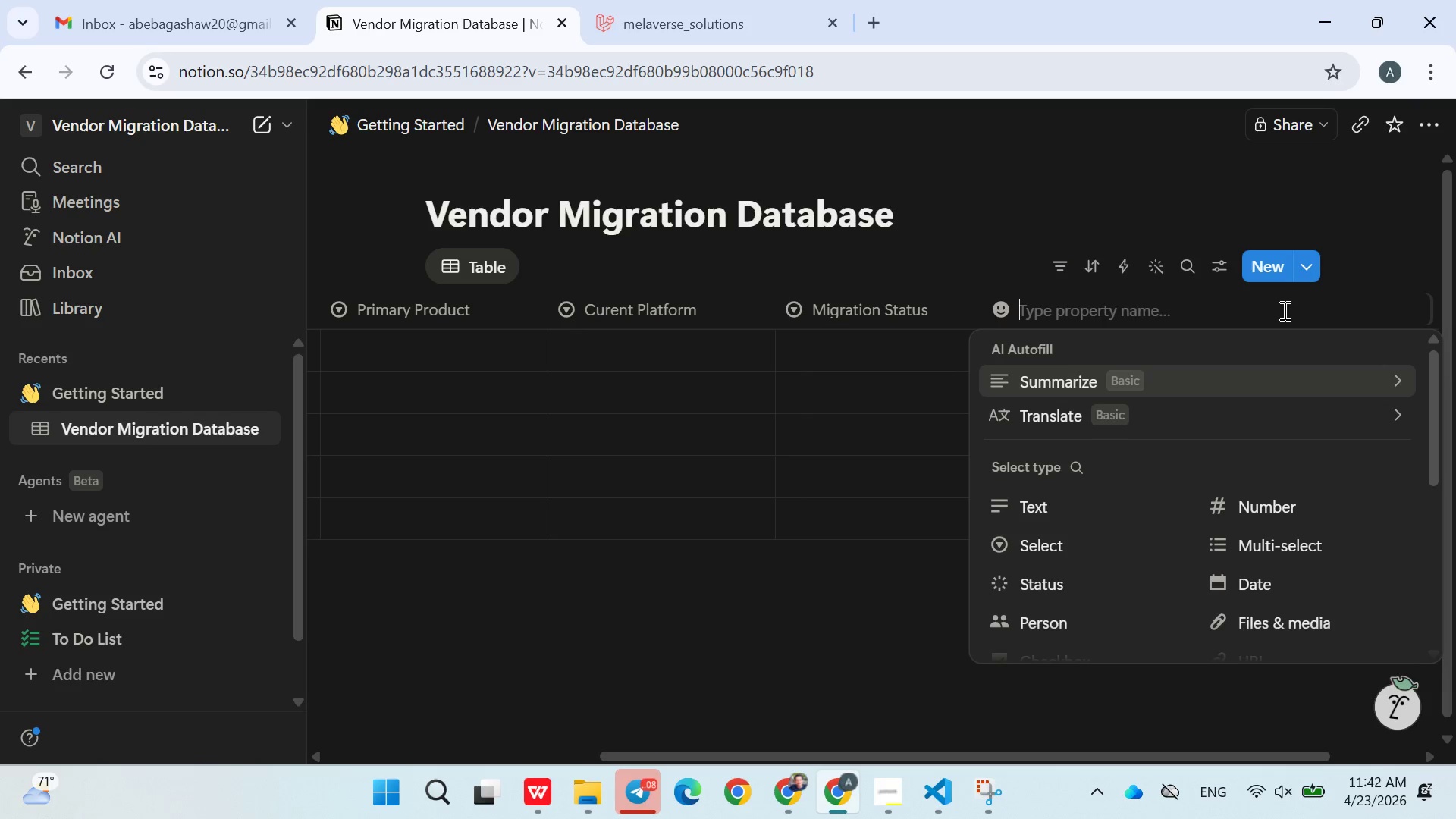 
wait(6.11)
 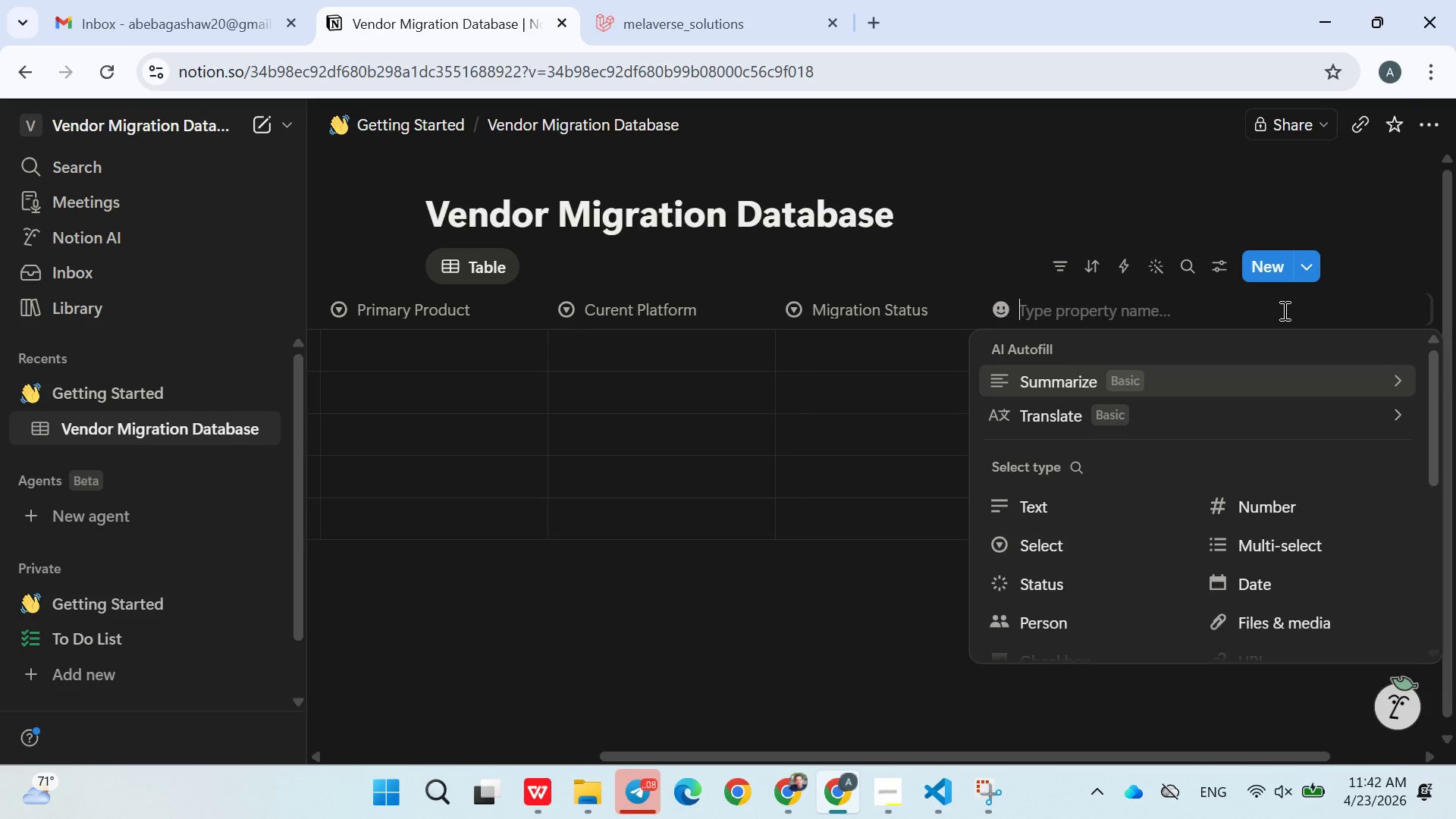 
type(Contra)
 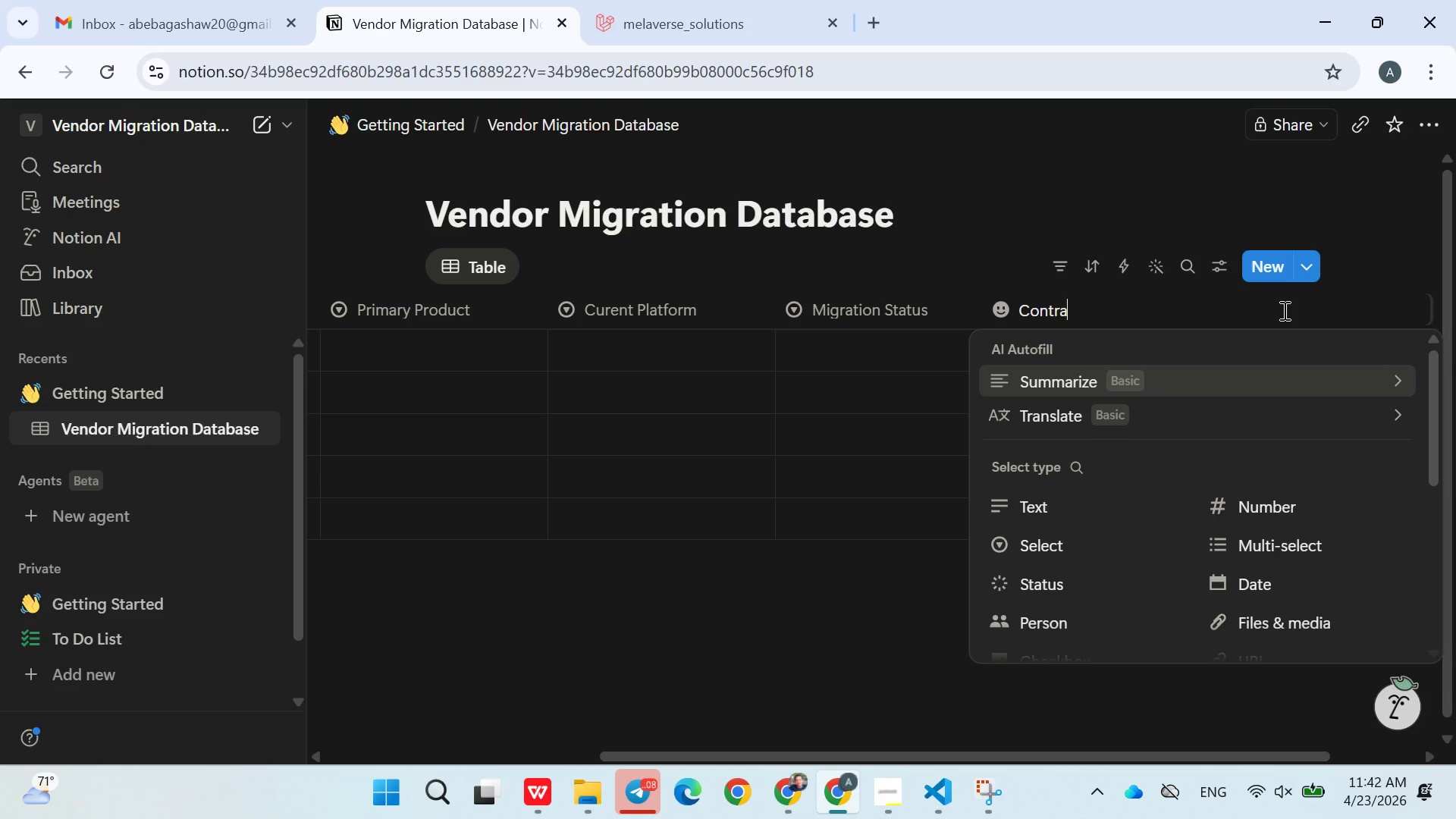 
type(ct SIGNED)
 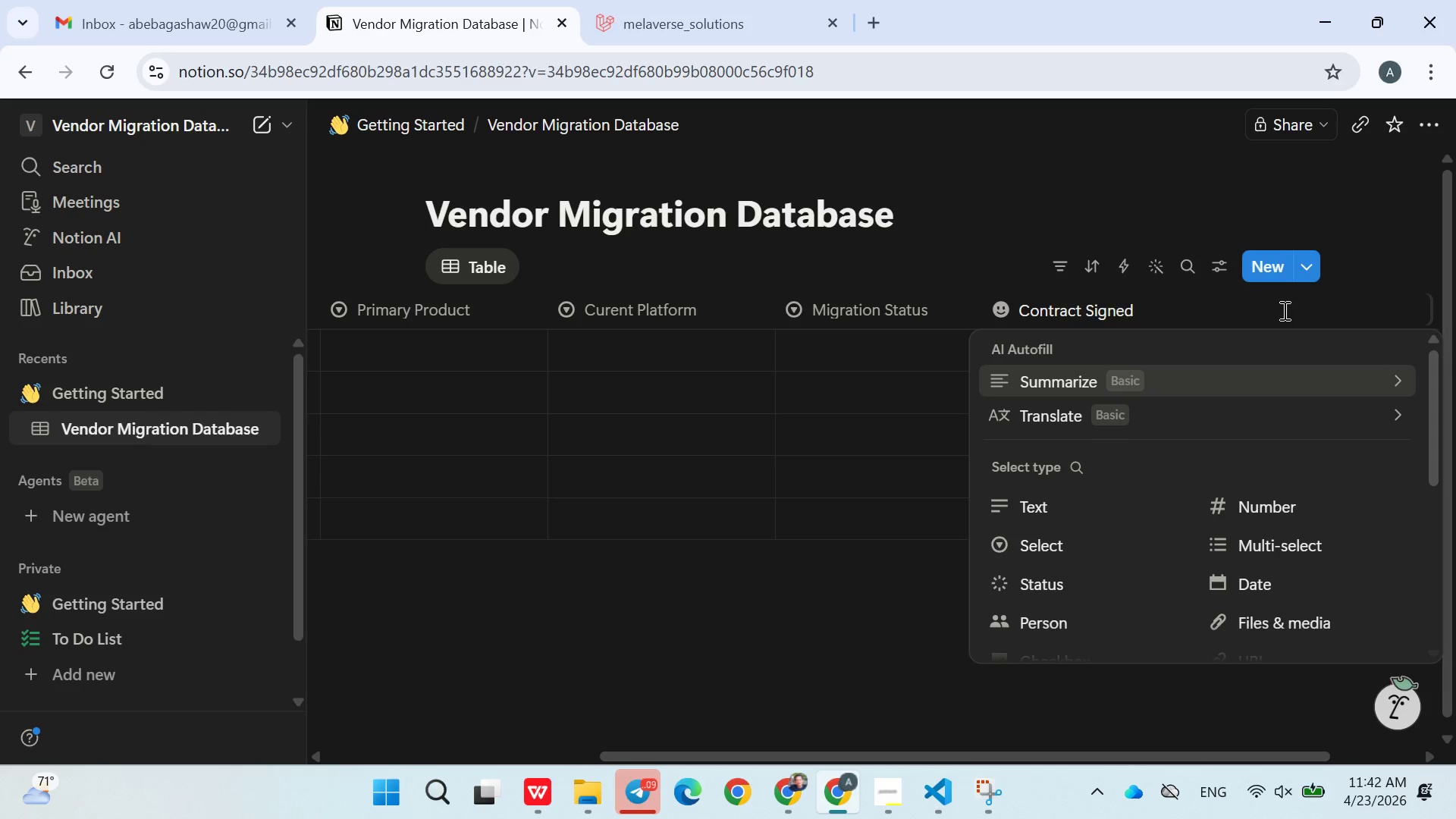 
left_click([1063, 604])
 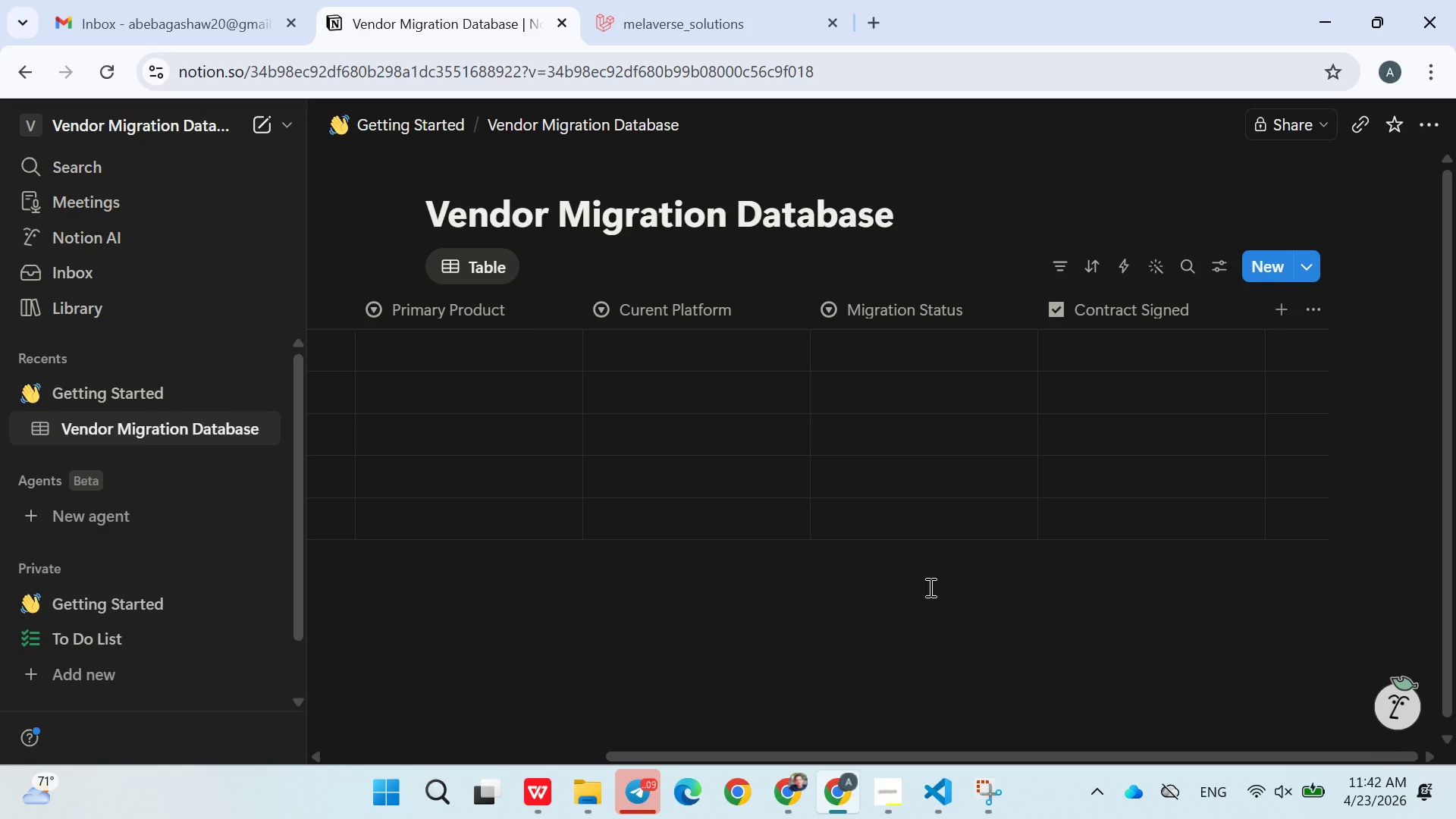 
wait(5.55)
 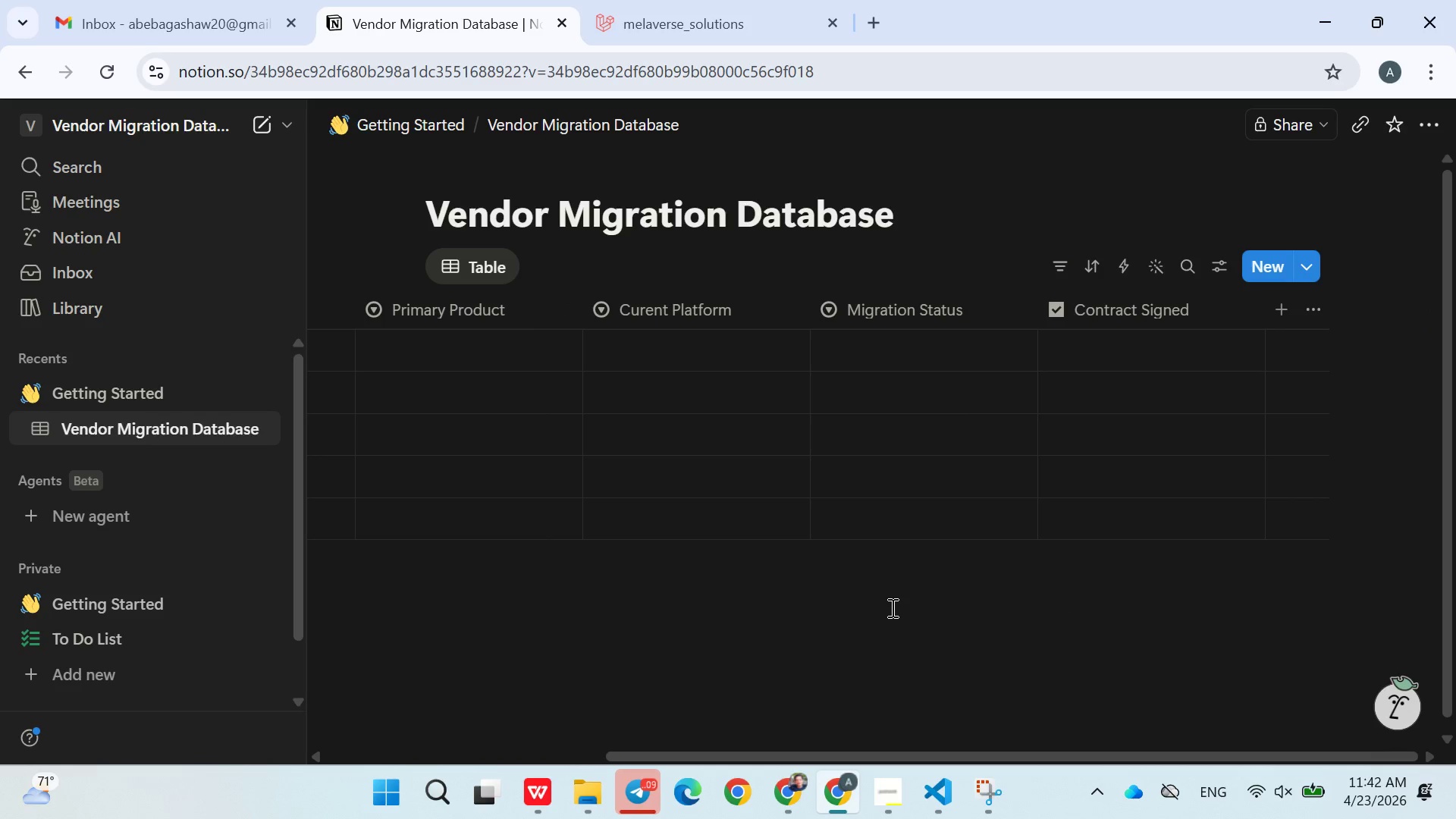 
left_click([1284, 312])
 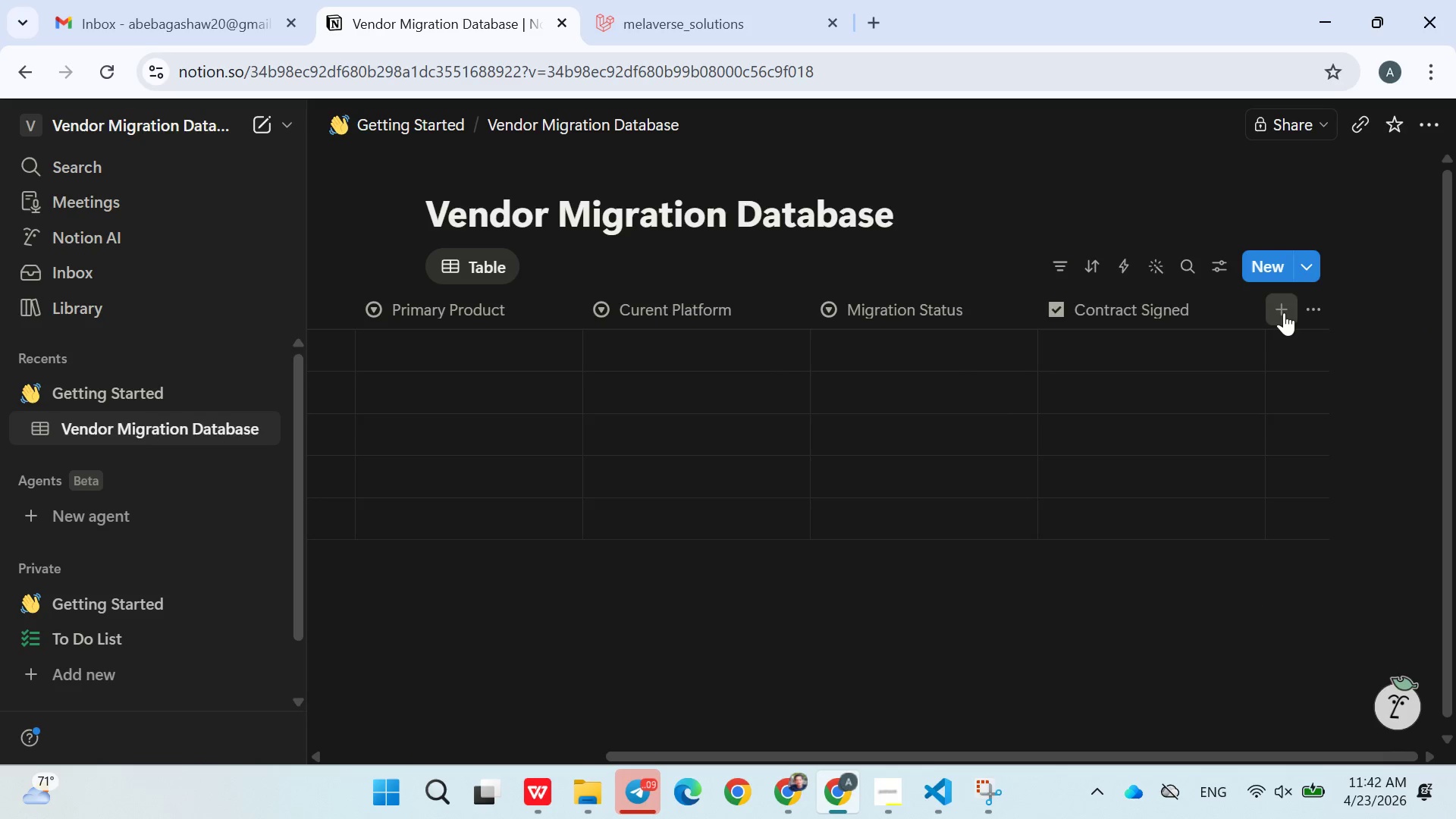 
type(Date completed)
 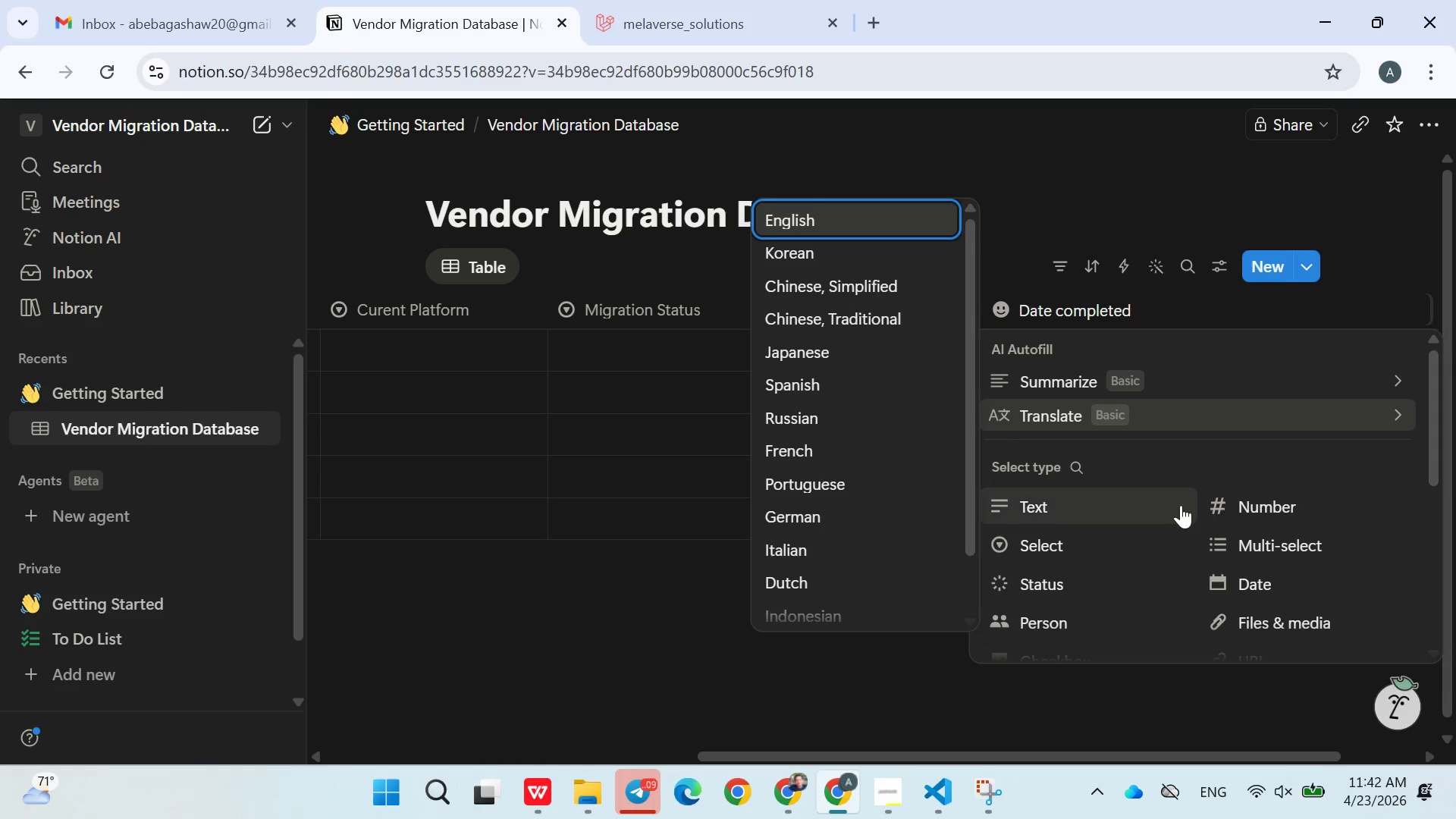 
left_click([1257, 573])
 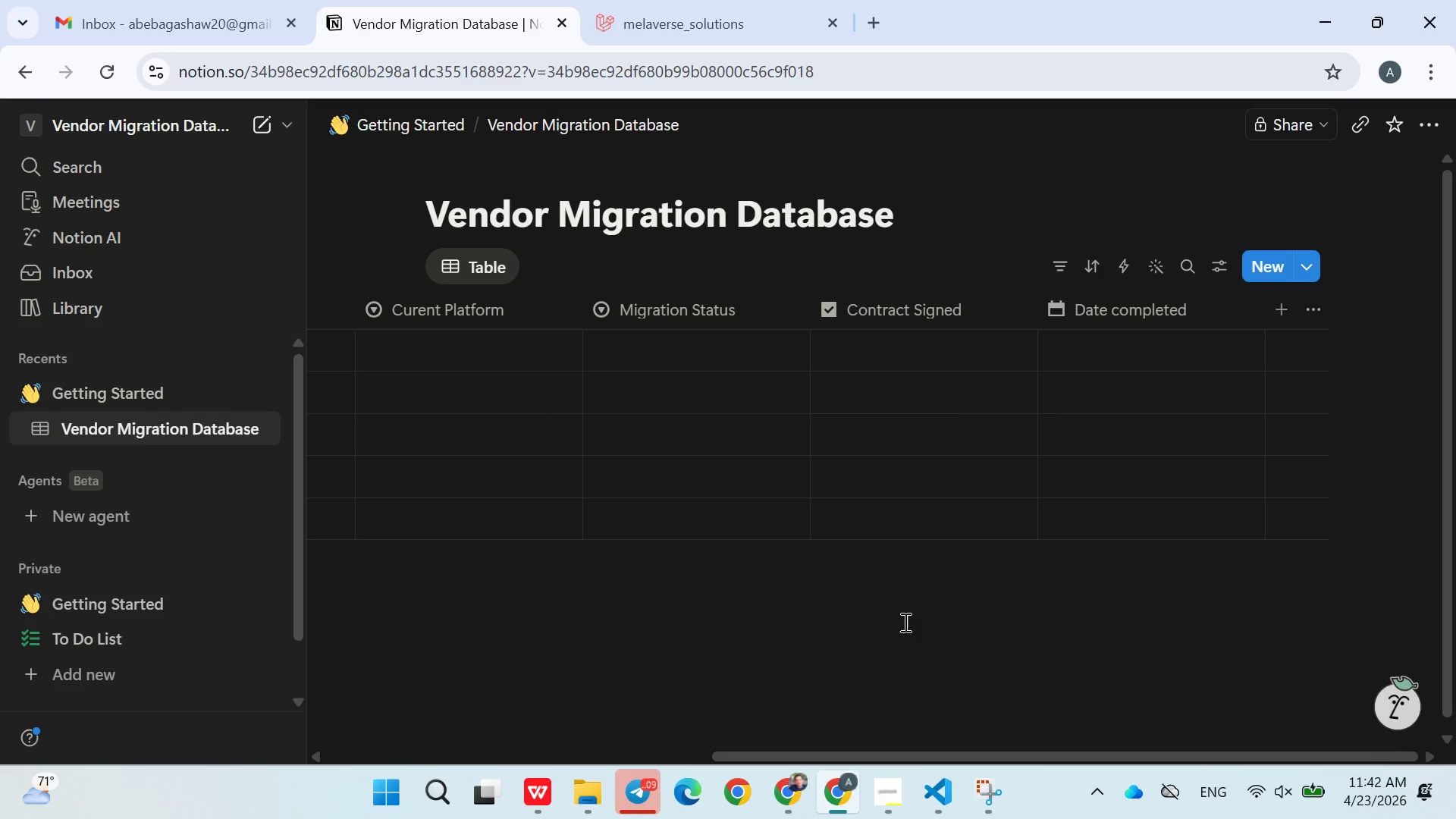 
wait(8.2)
 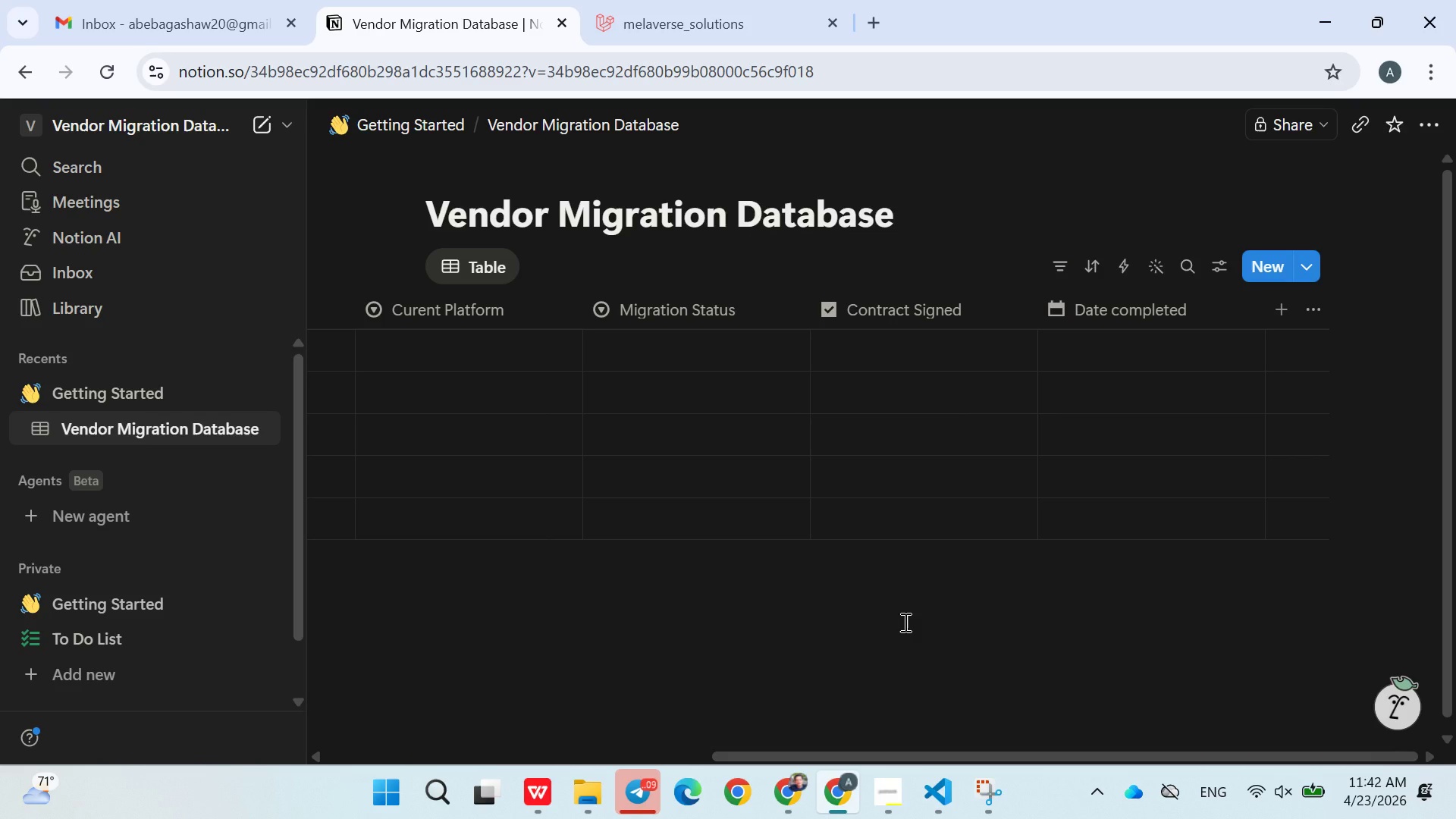 
left_click([611, 339])
 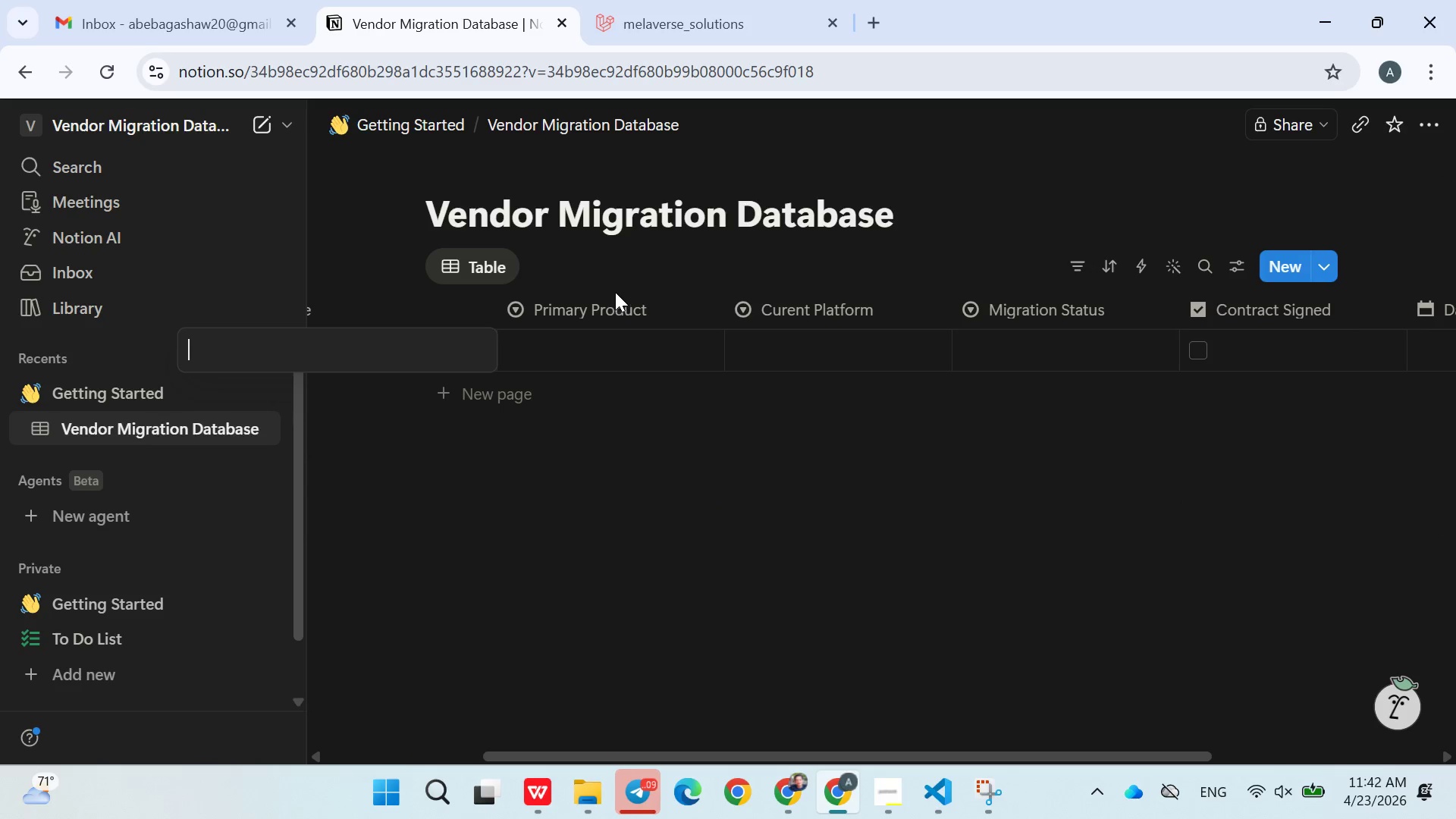 
left_click([628, 267])
 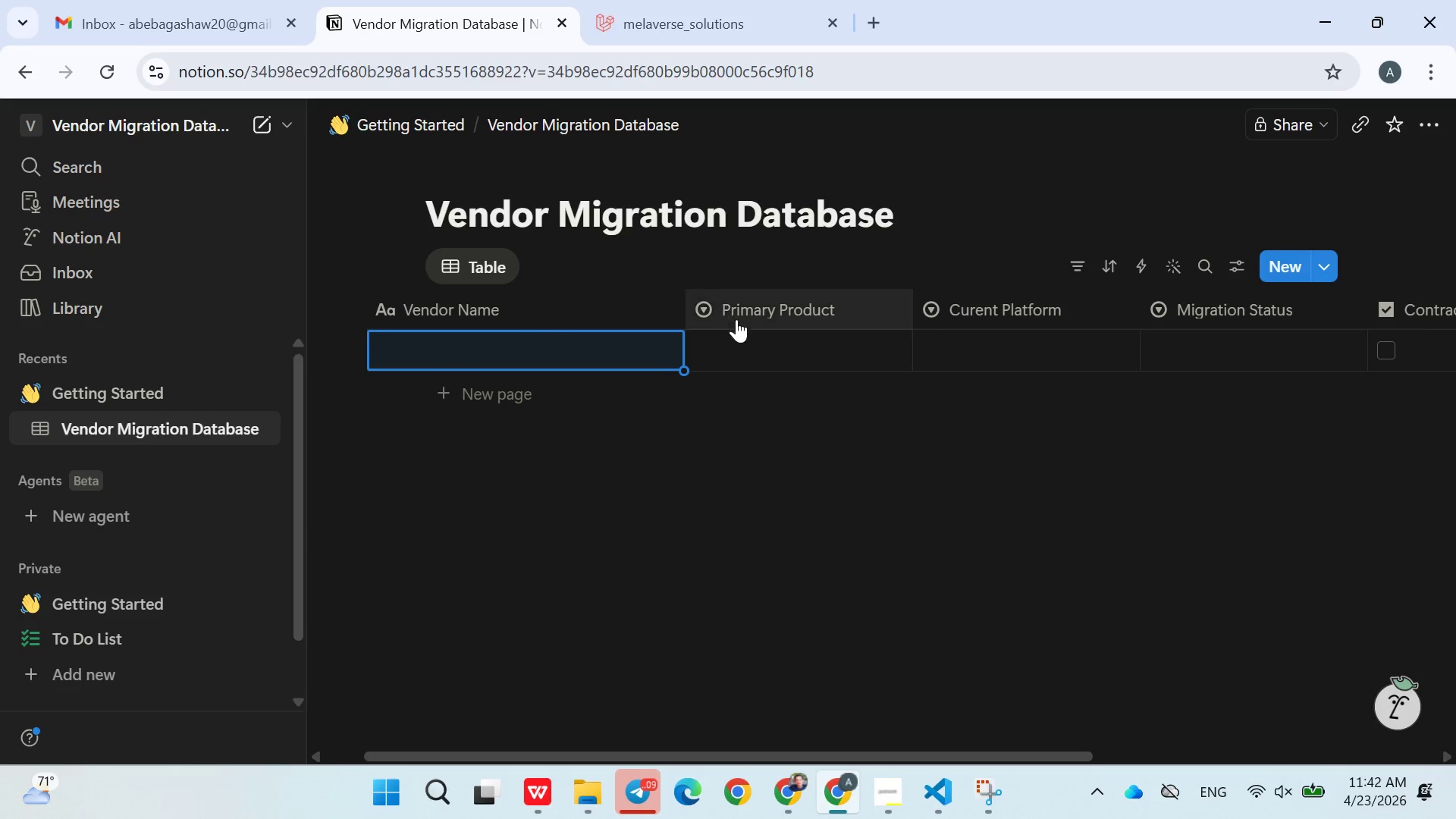 
left_click([752, 332])
 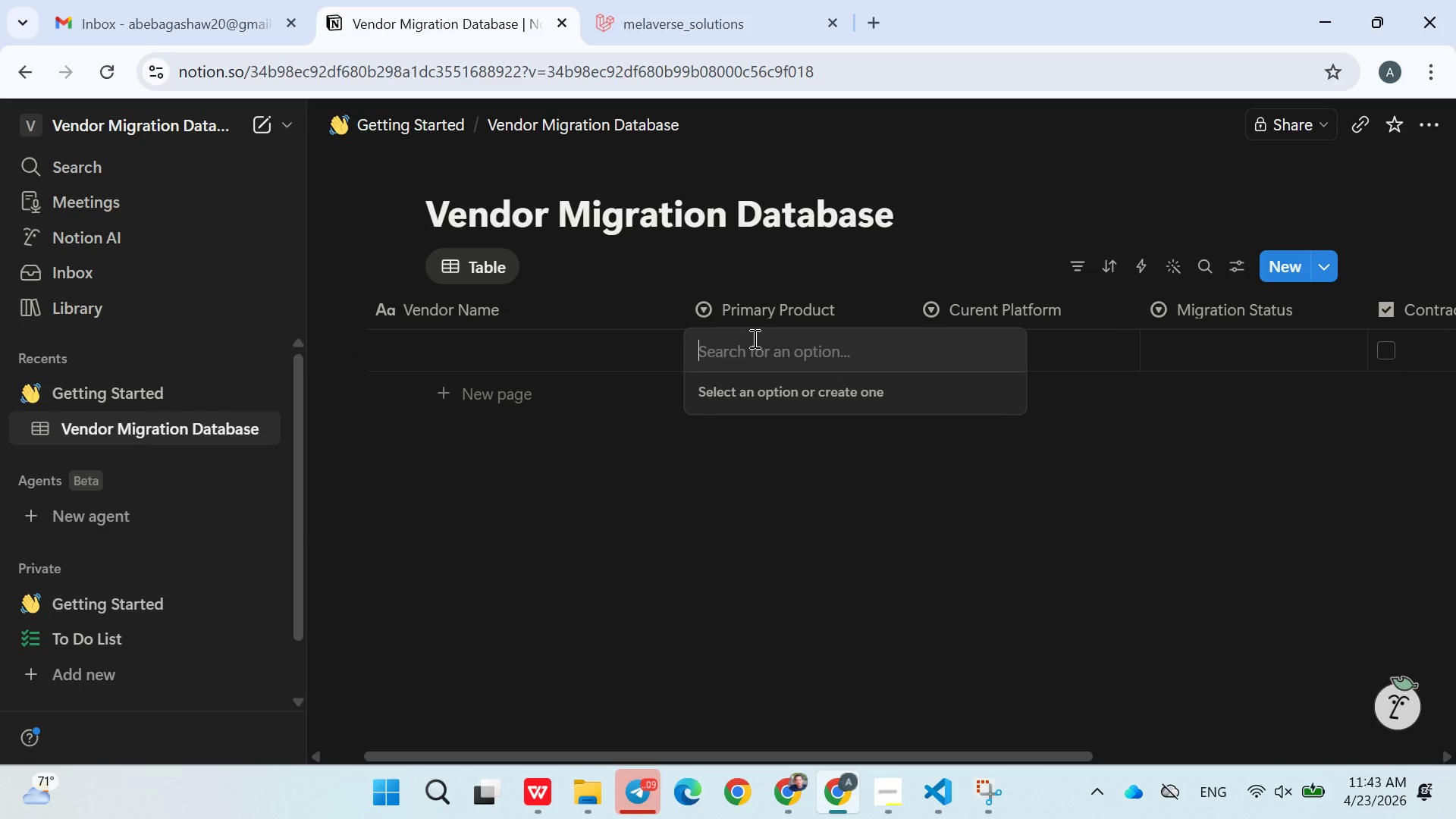 
wait(5.06)
 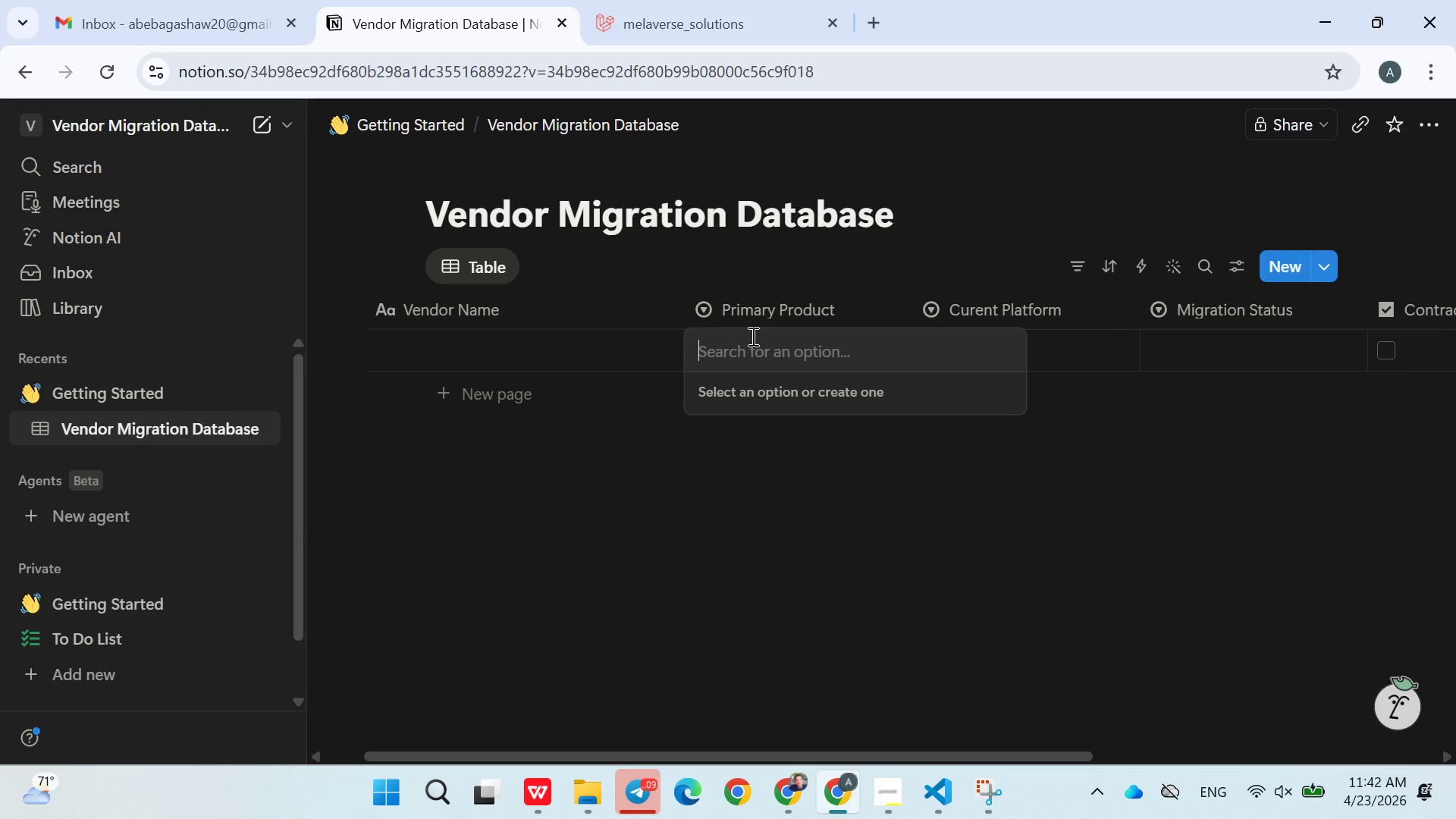 
type(Black Garlic)
 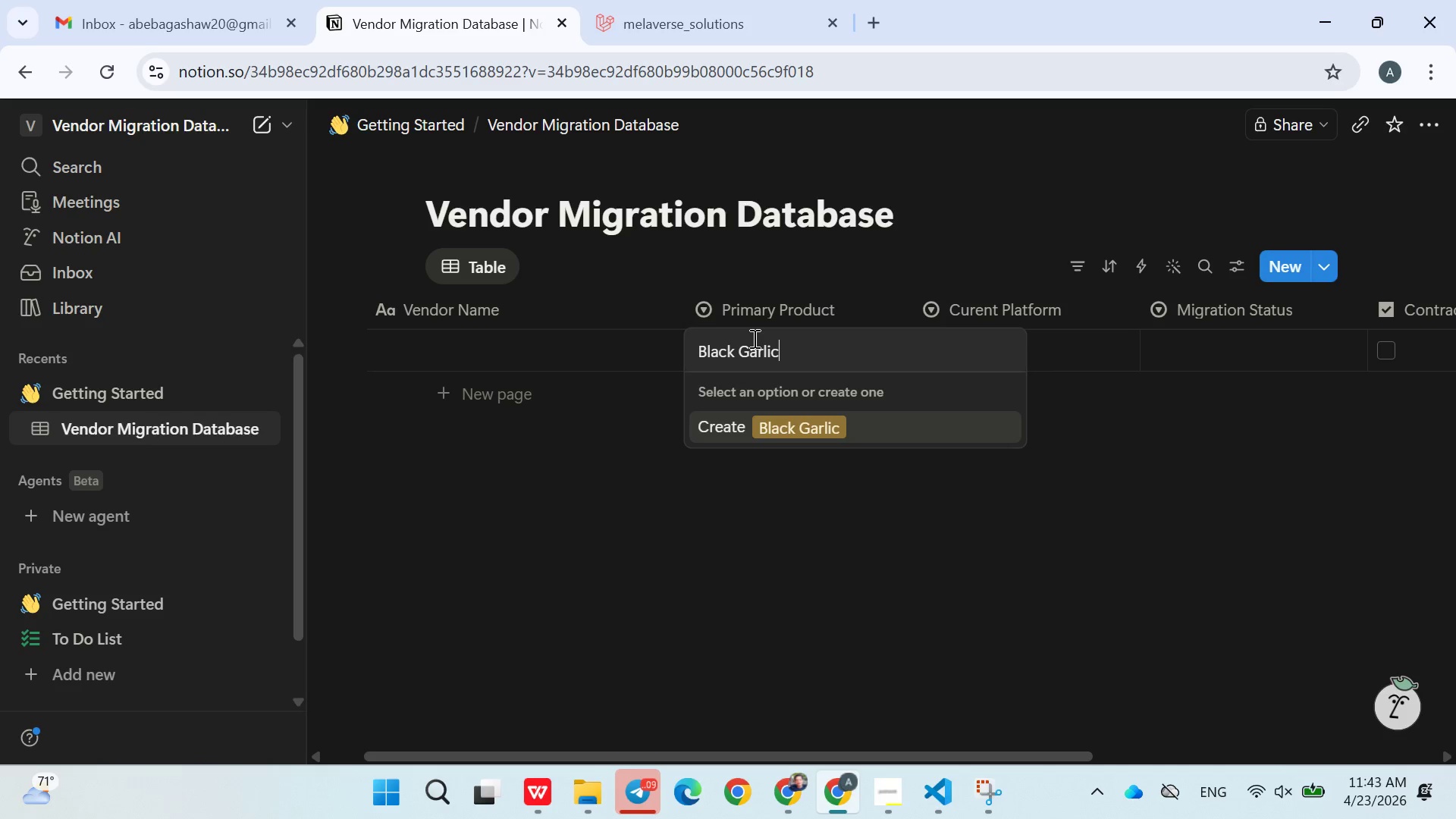 
key(Enter)
 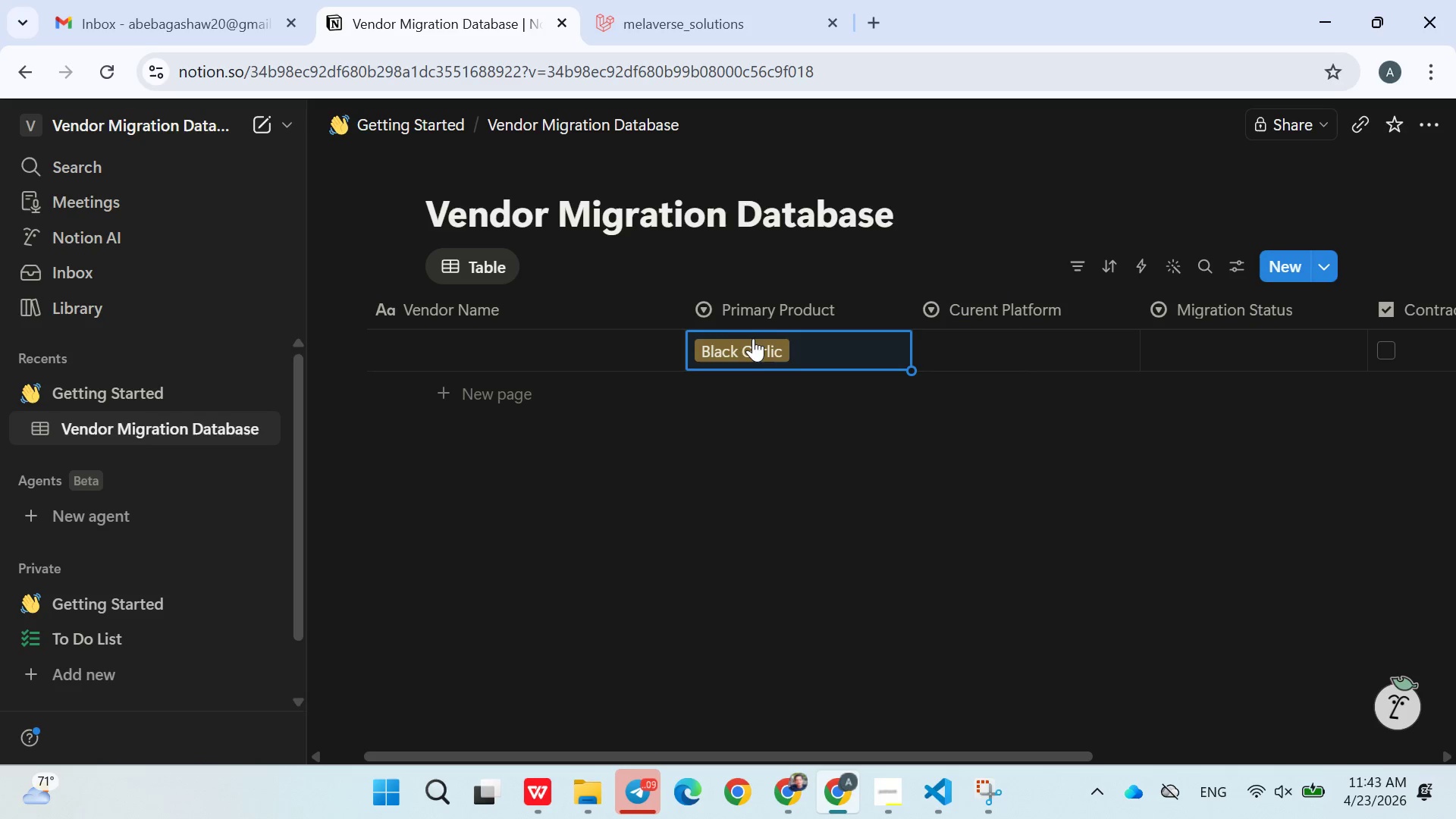 
left_click([810, 348])
 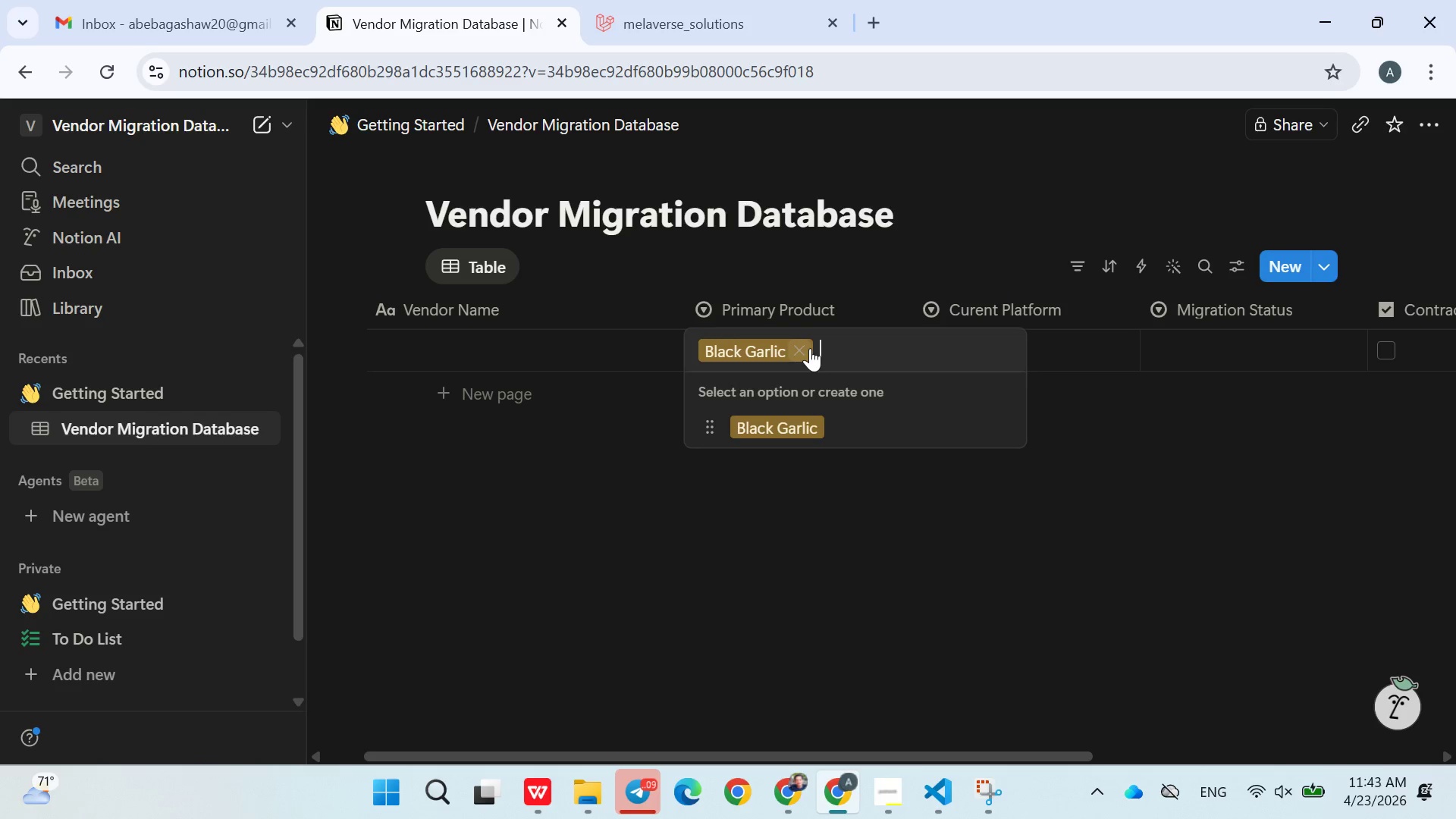 
type(Smoked Parkin)
 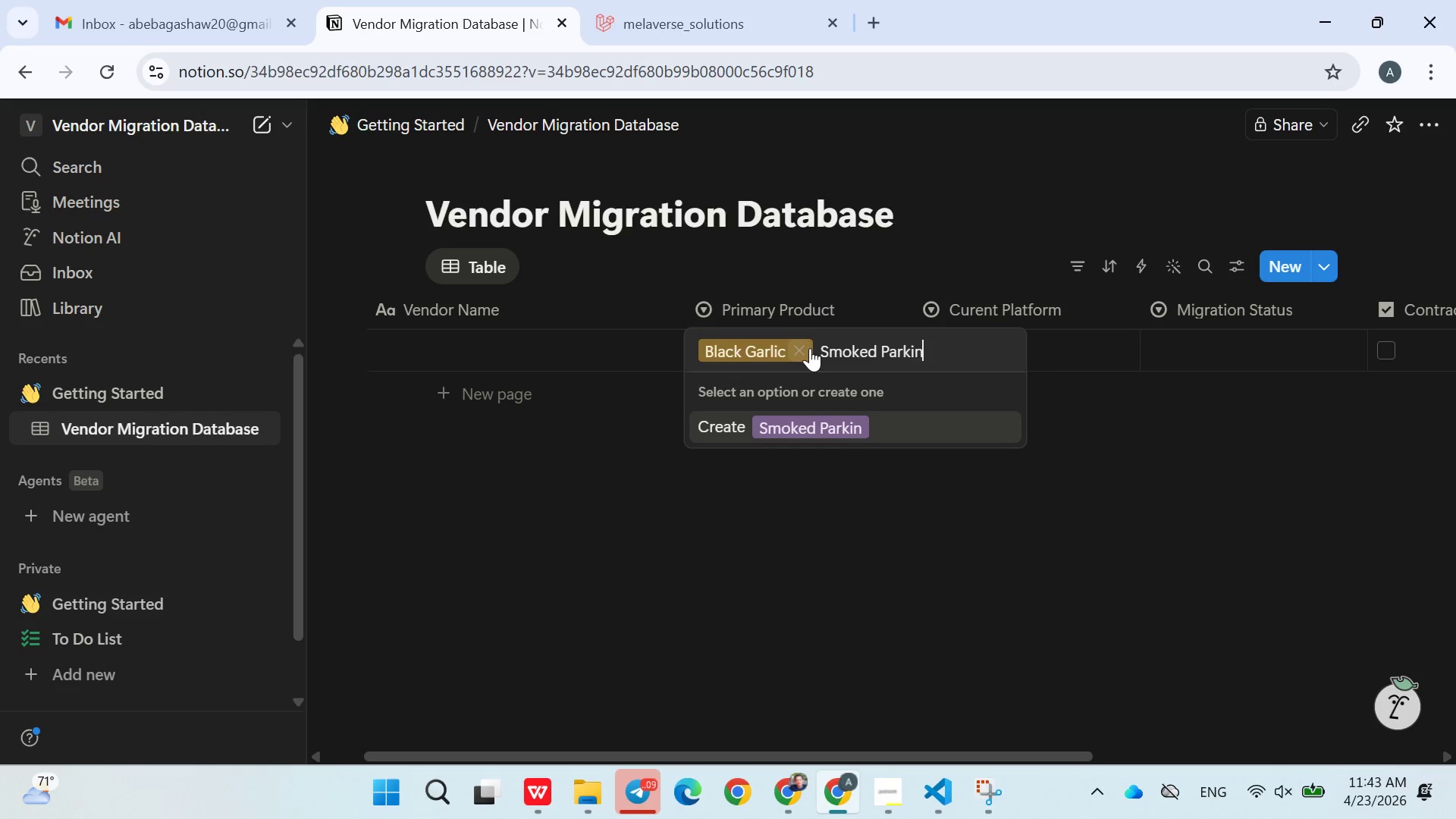 
key(Enter)
 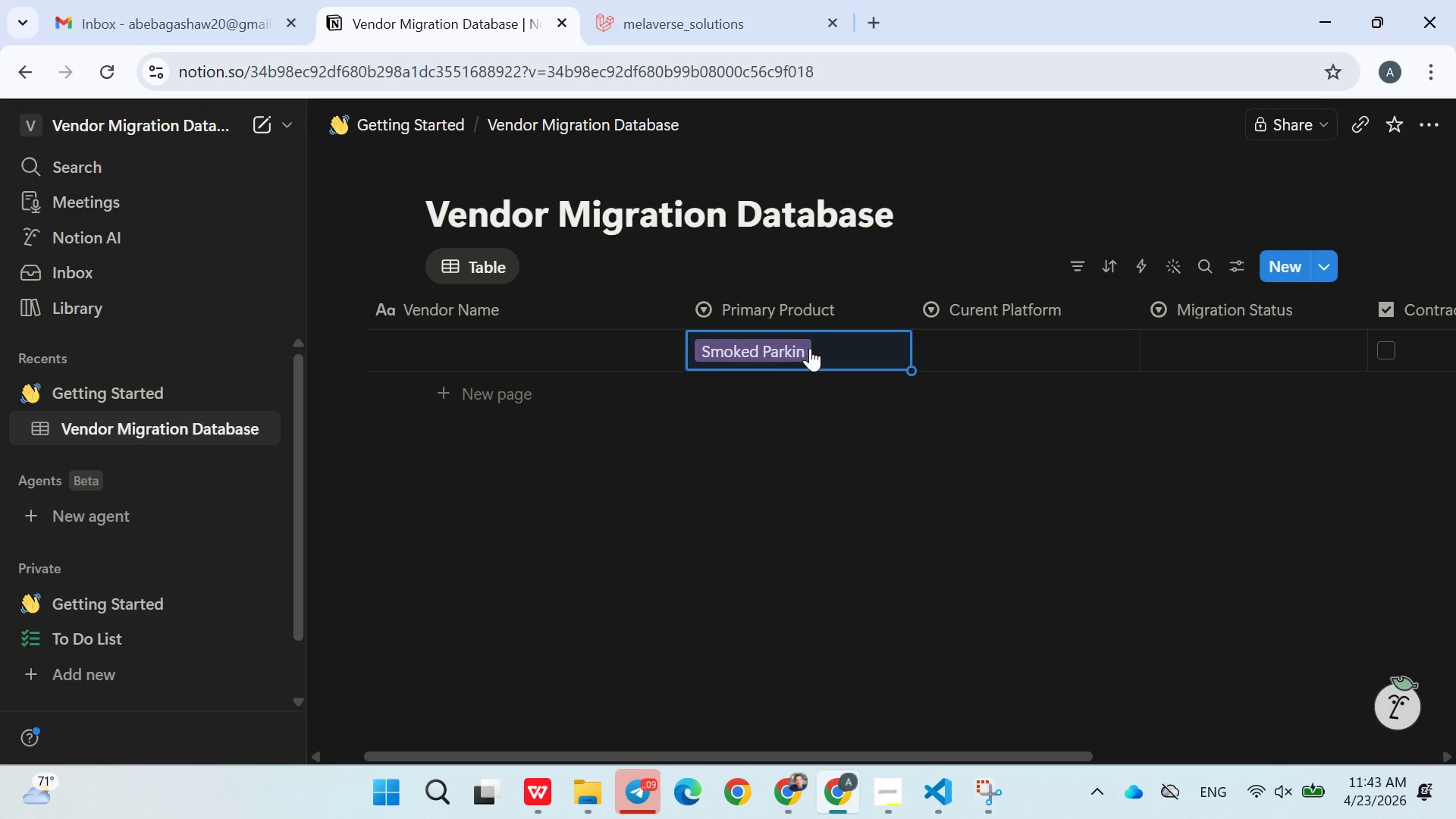 
left_click([833, 346])
 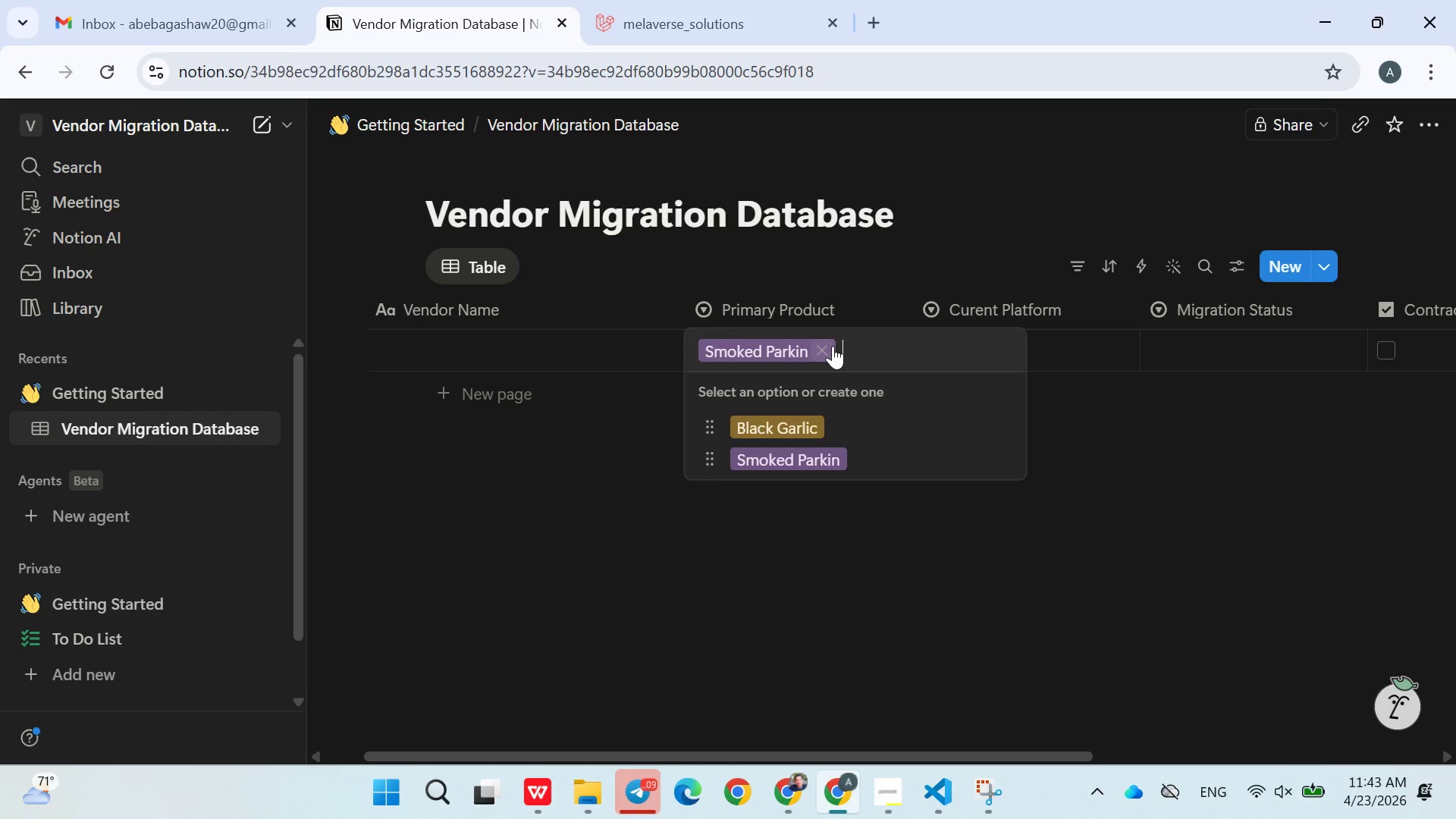 
type(Fresh garlic)
 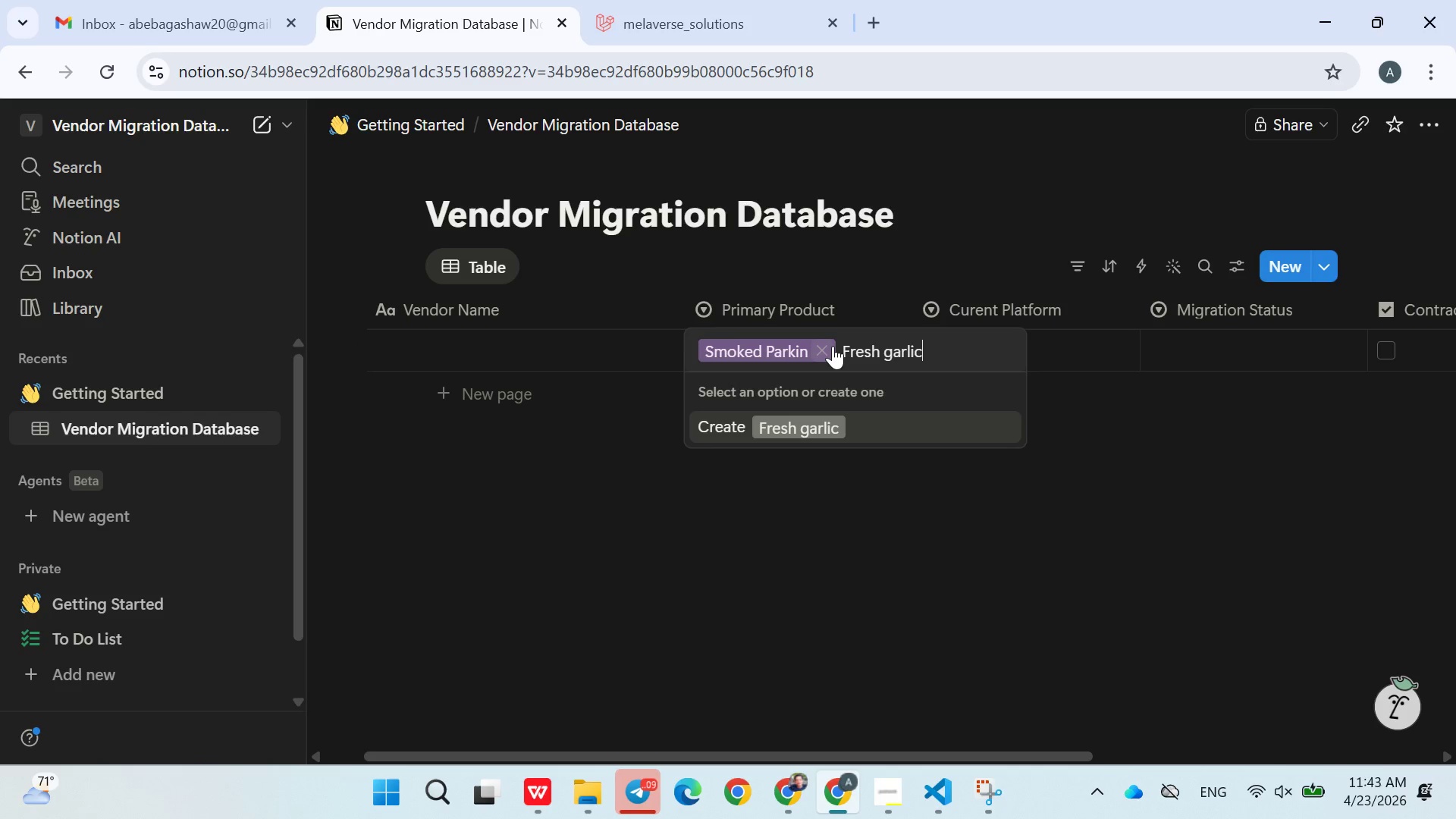 
key(Enter)
 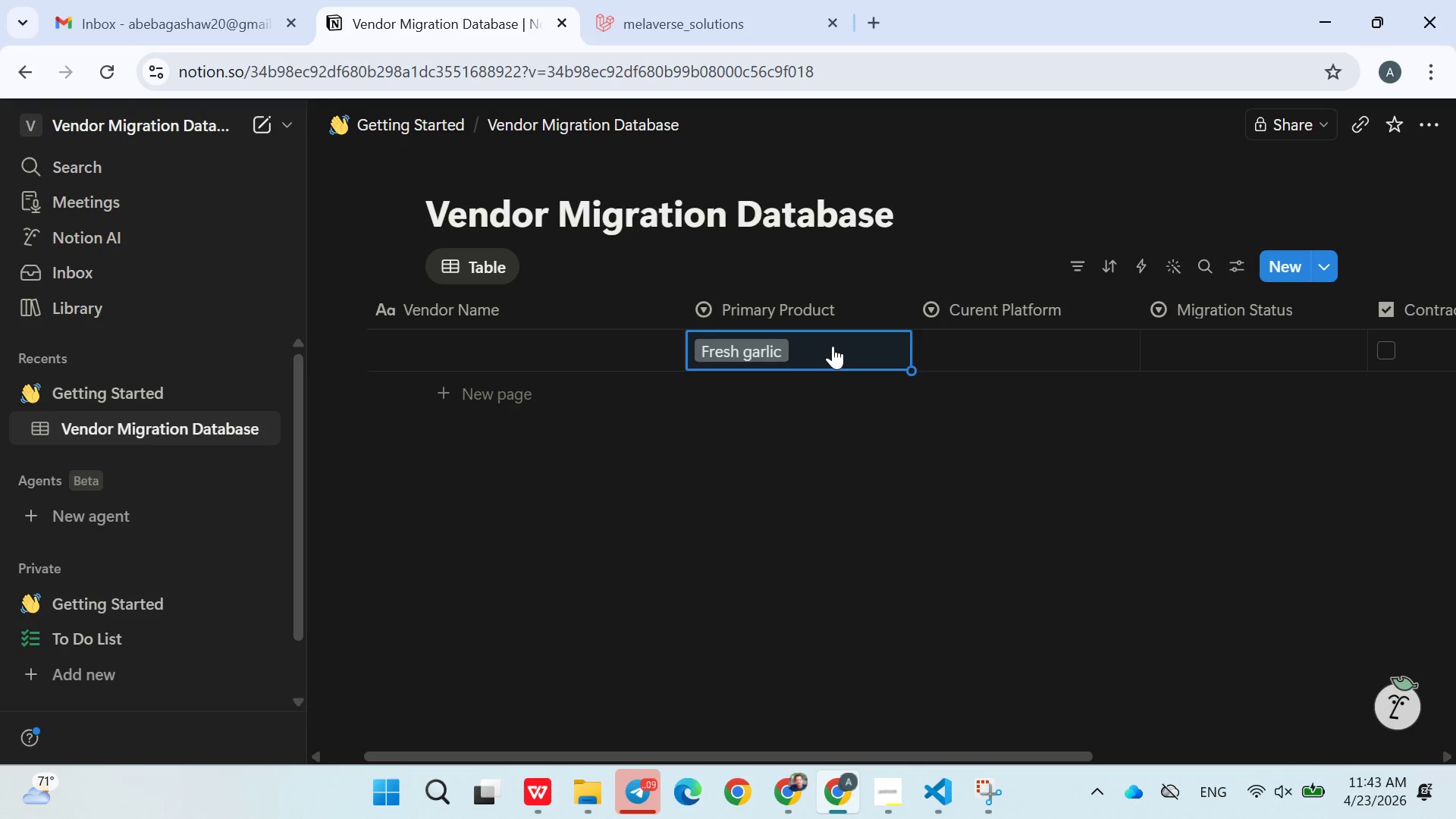 
type(Sa)
 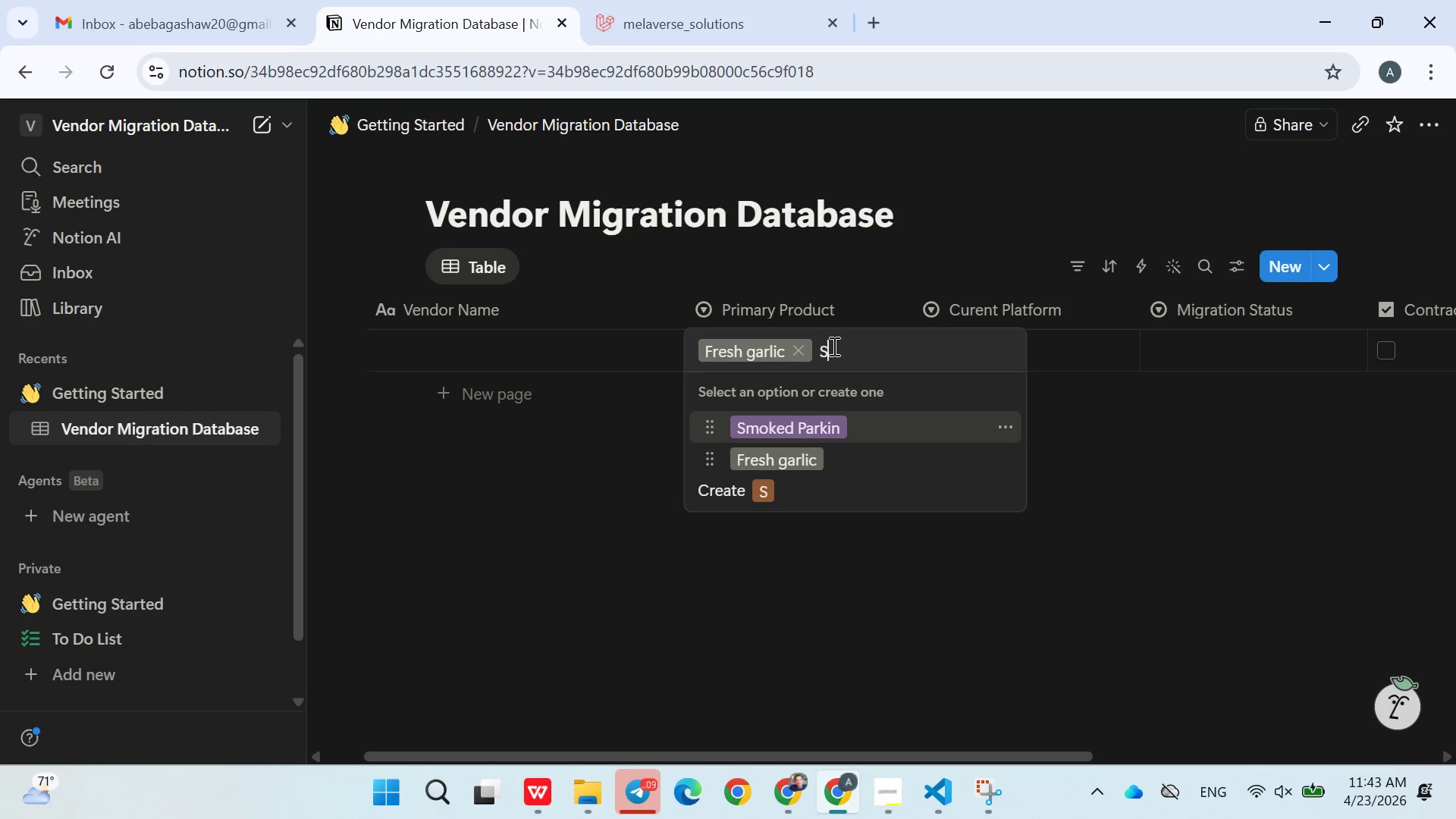 
type(ffron)
 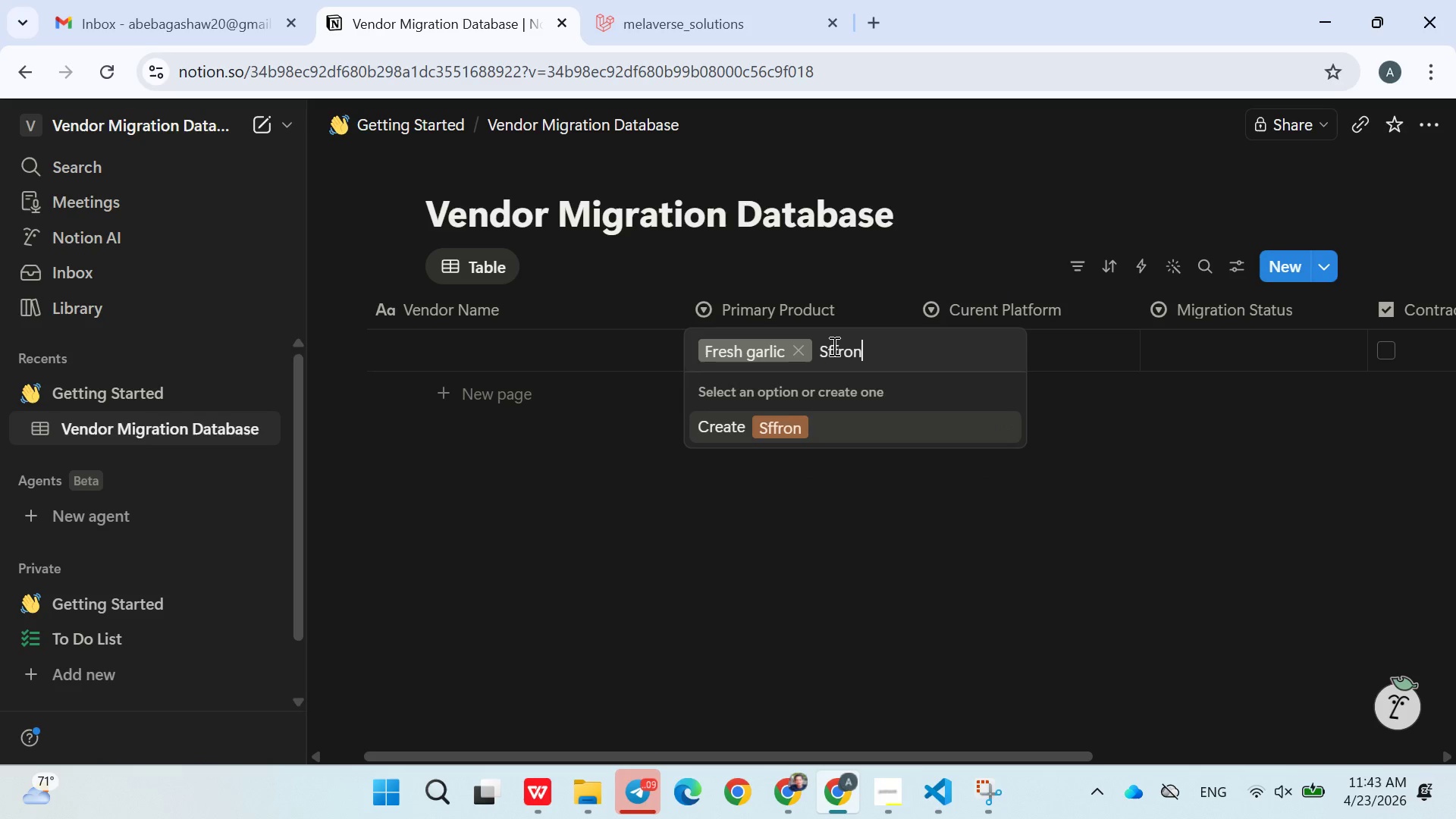 
key(Enter)
 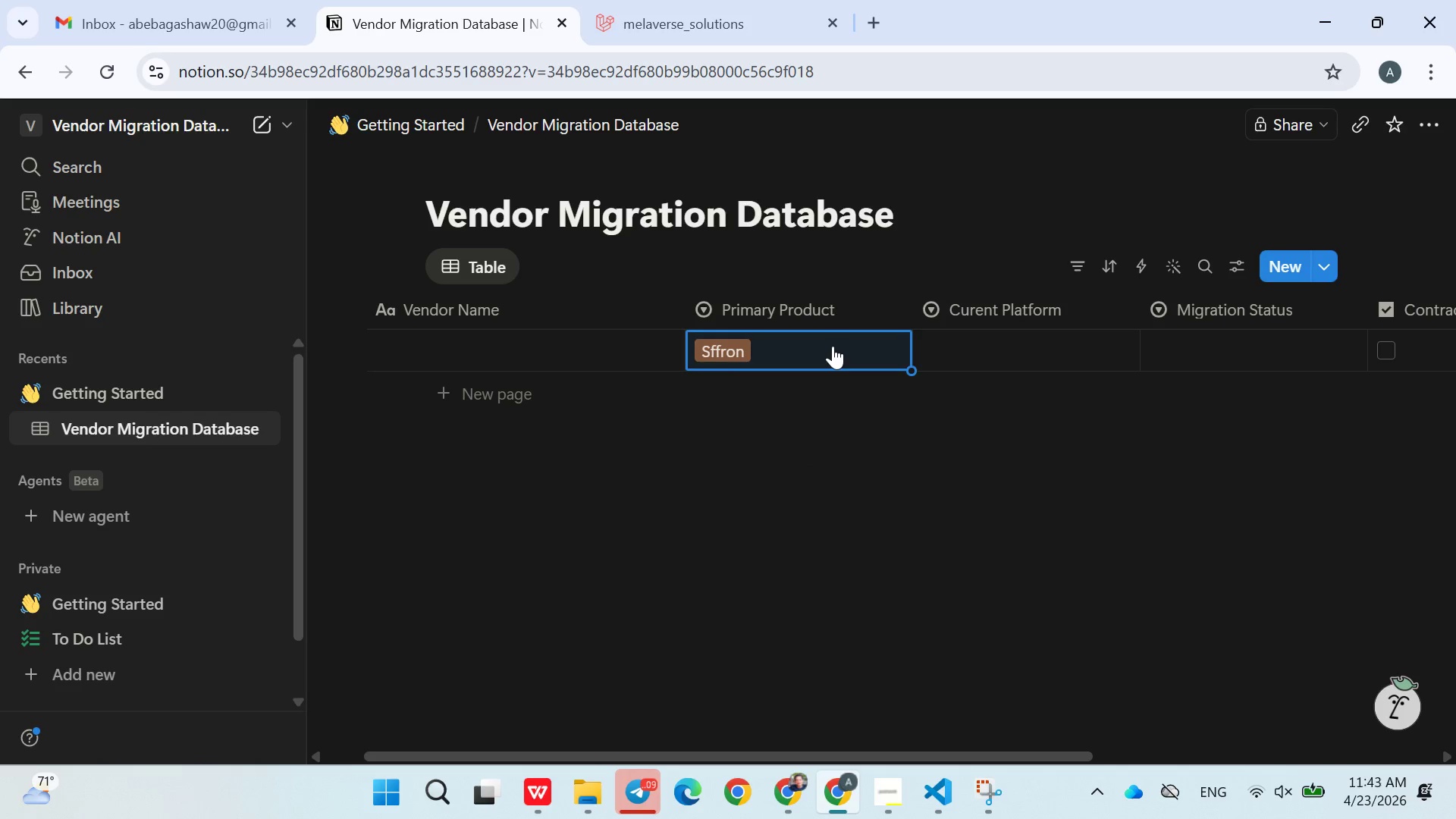 
key(Shift+T)
 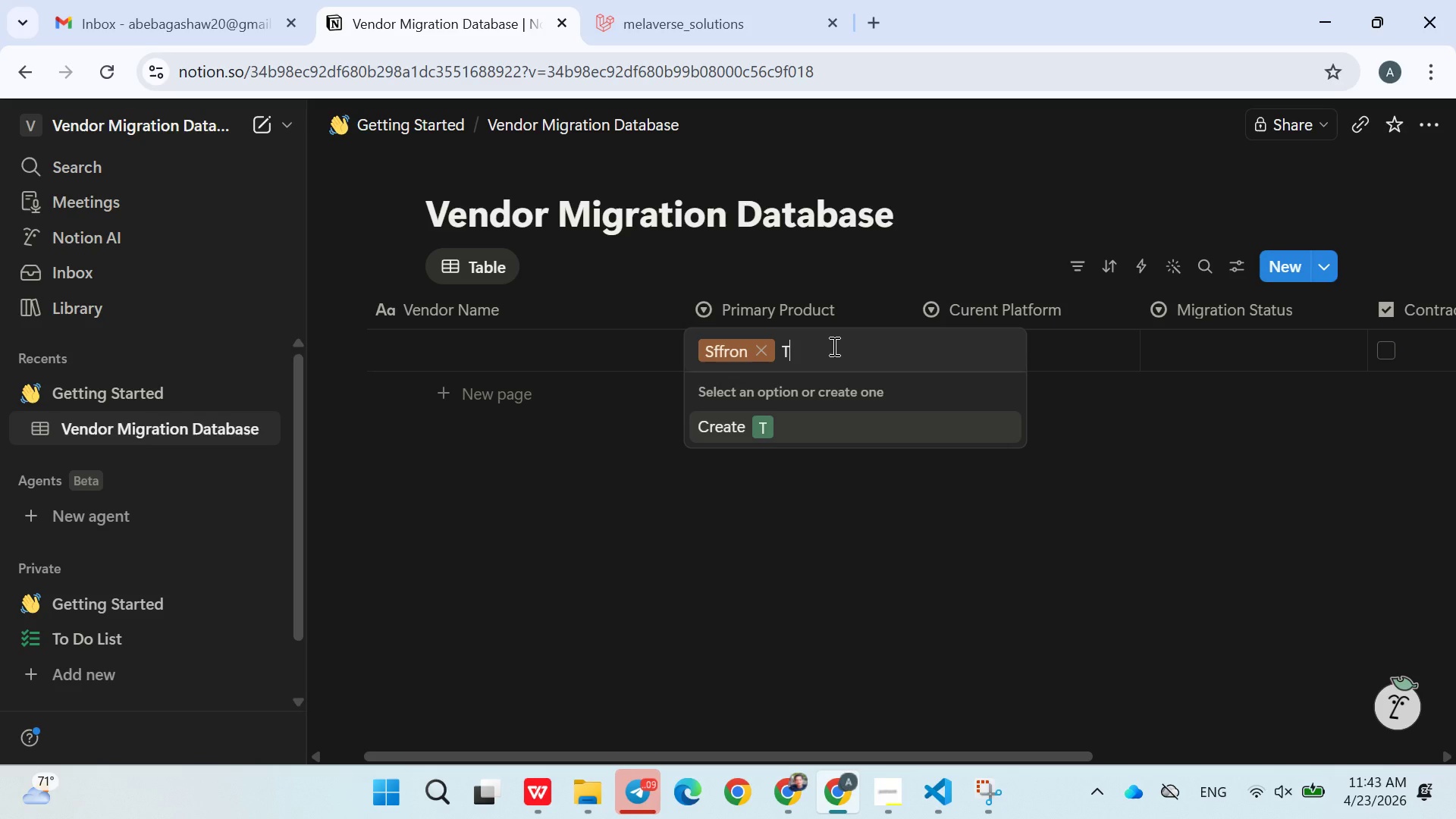 
type(urmeric)
 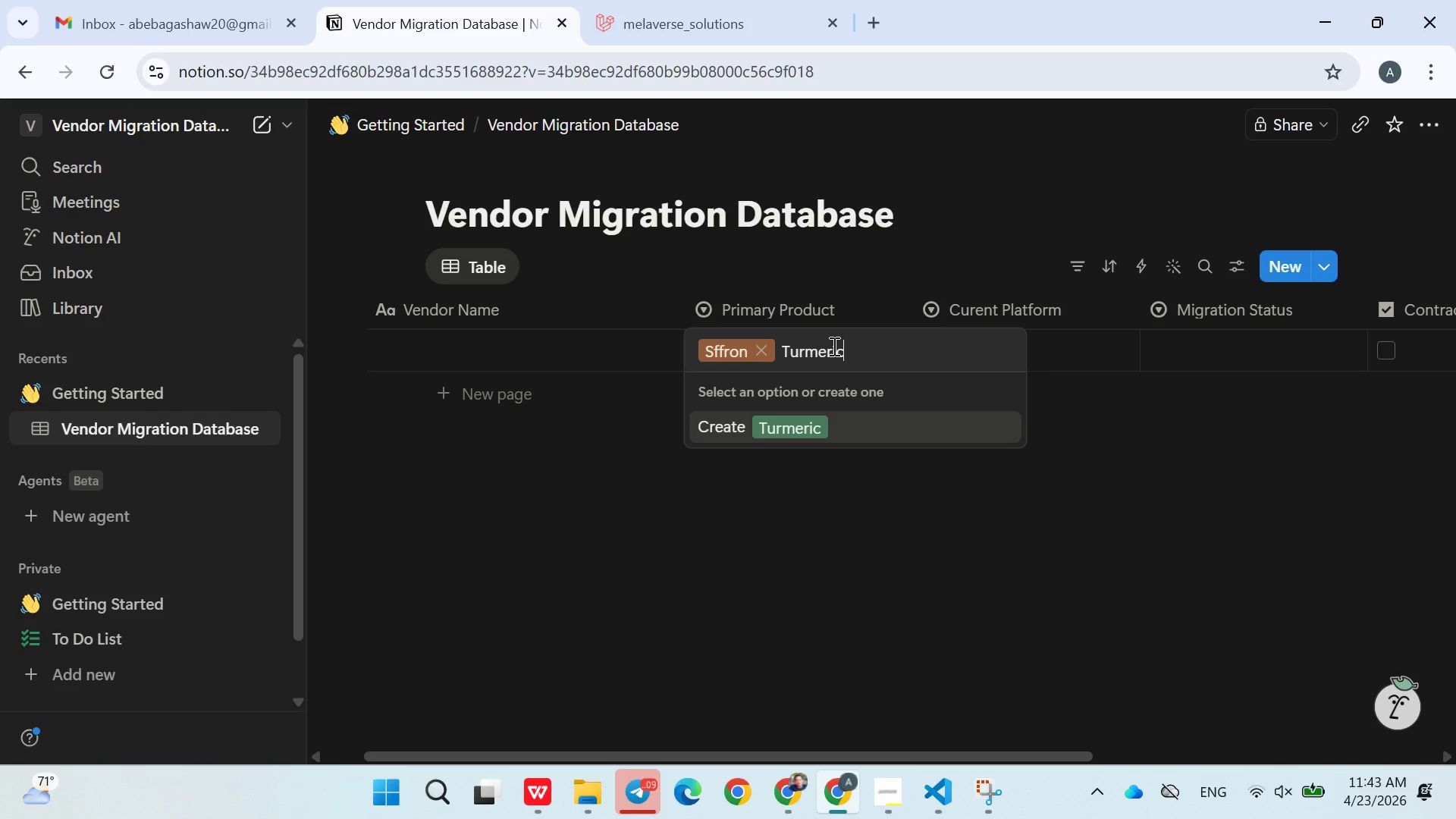 
key(Enter)
 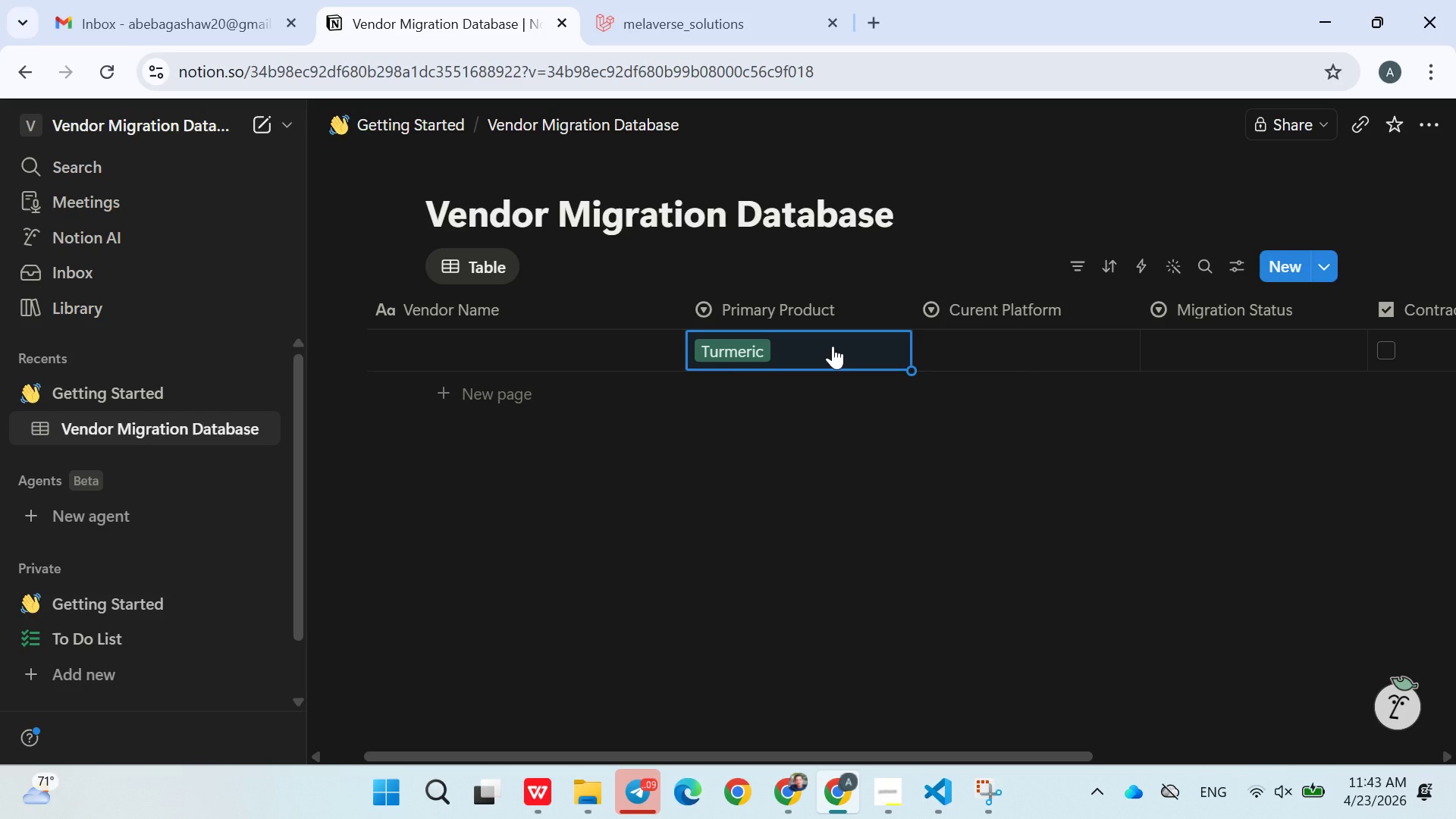 
type(Cardamon)
 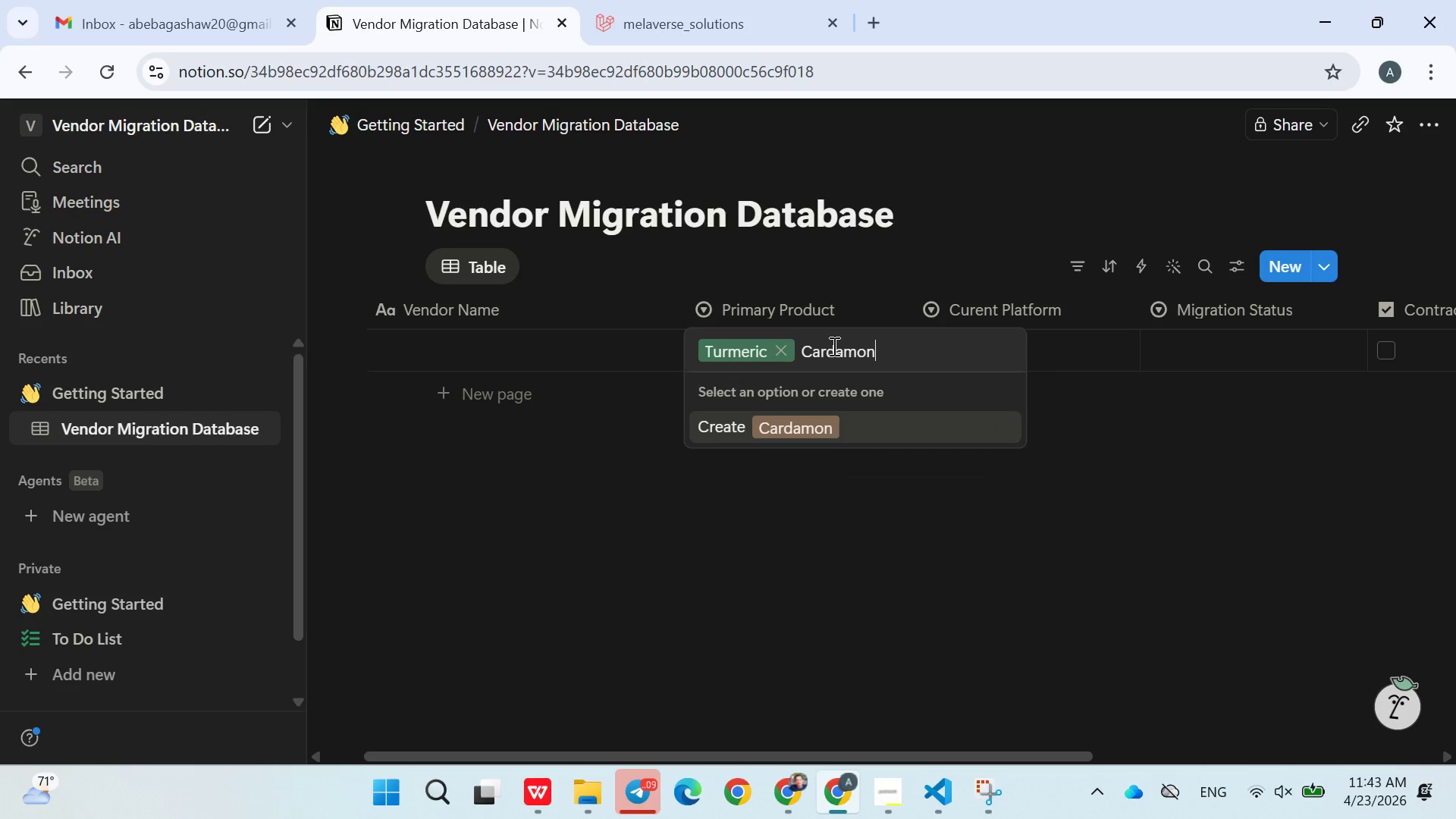 
key(Enter)
 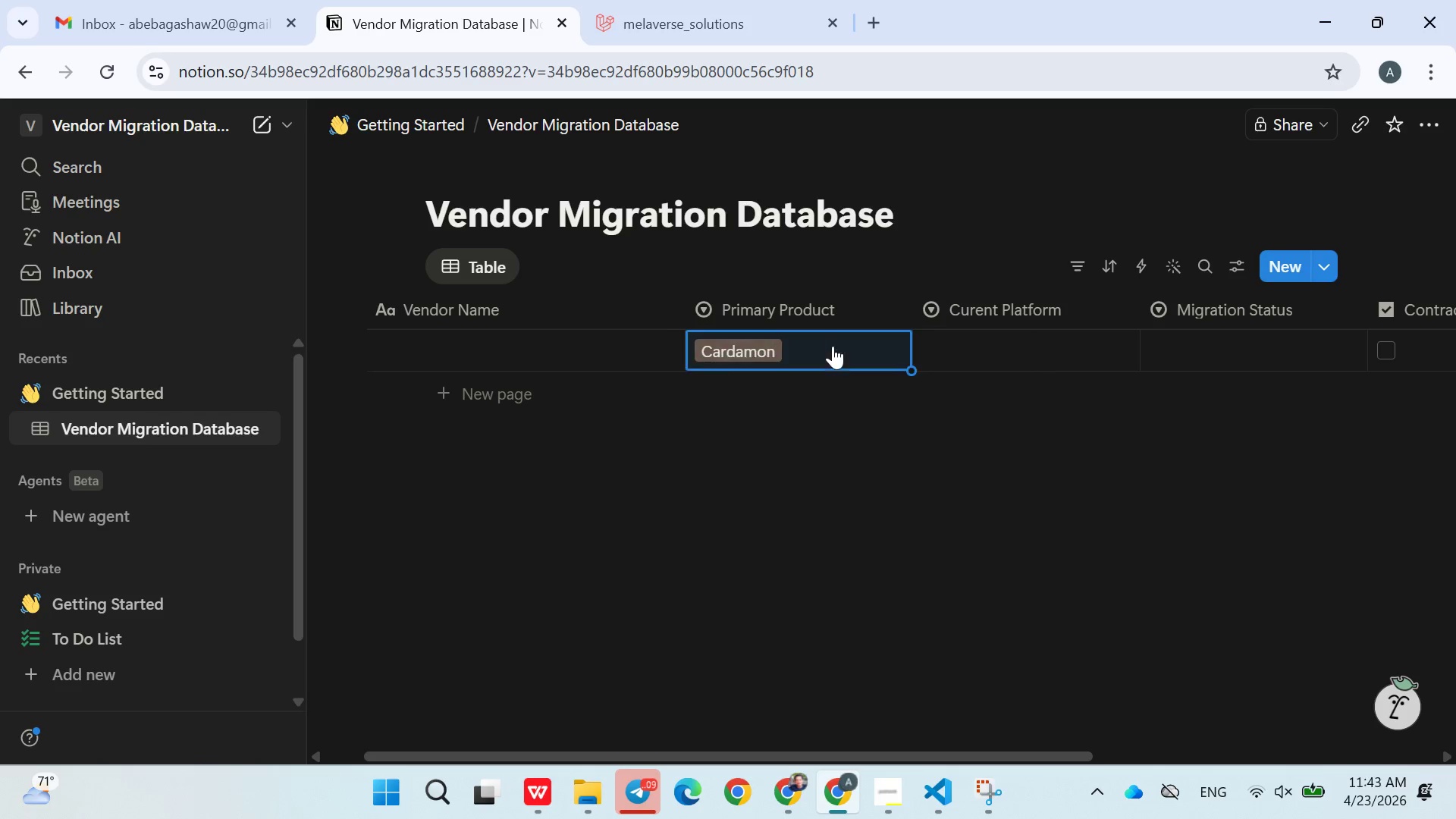 
type(Chili)
 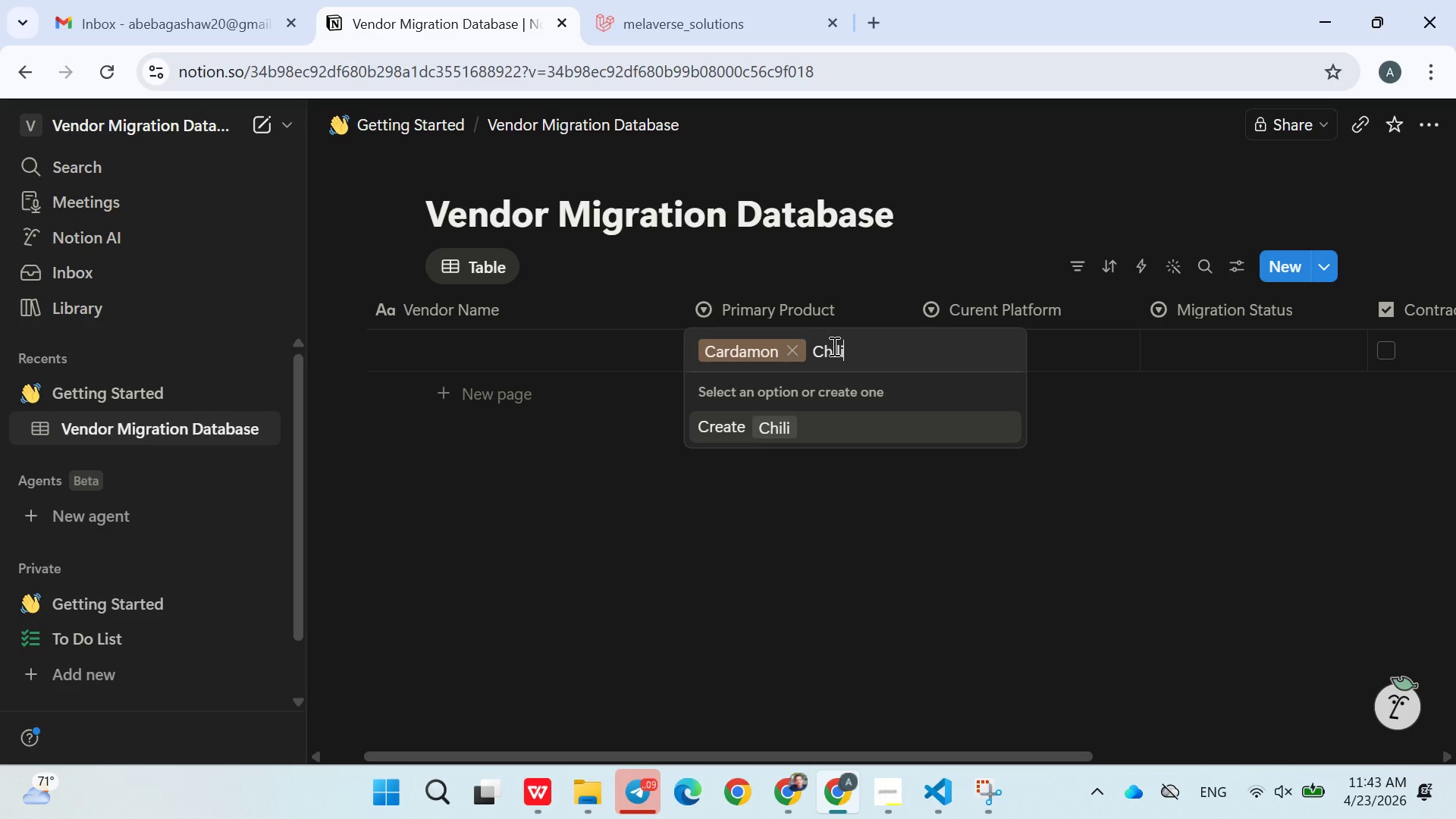 
type( Blend)
 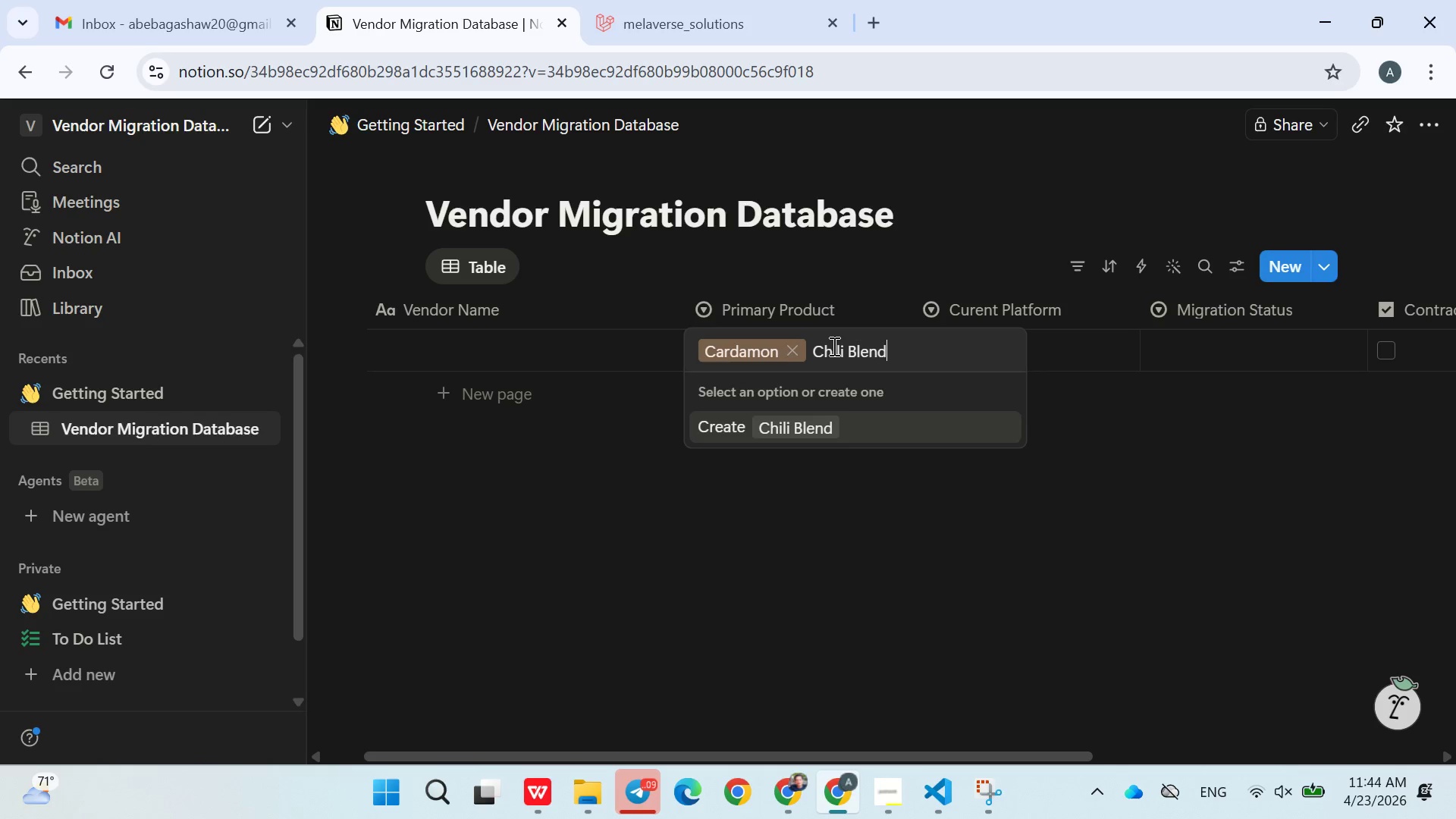 
key(Enter)
 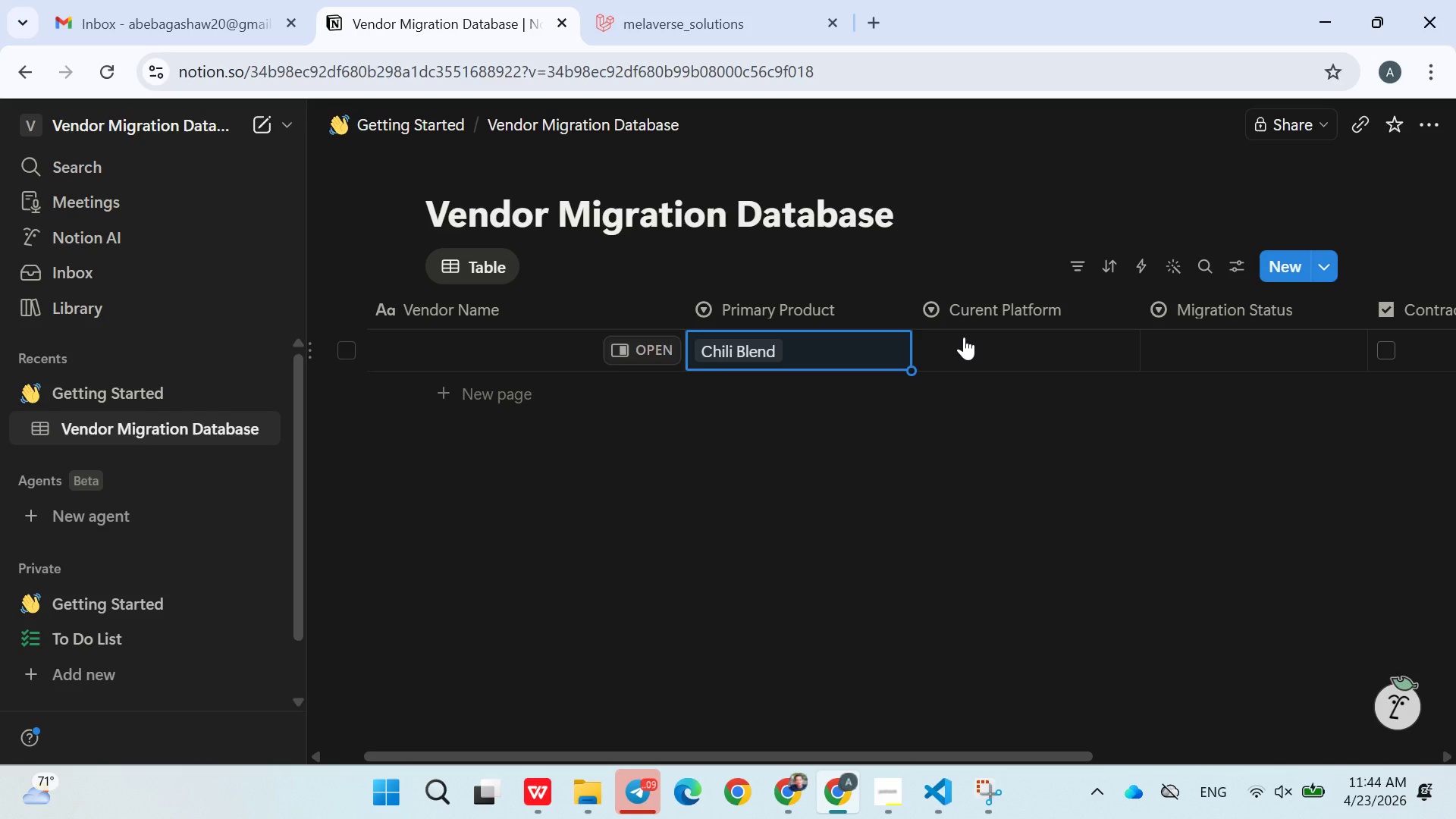 
left_click([964, 337])
 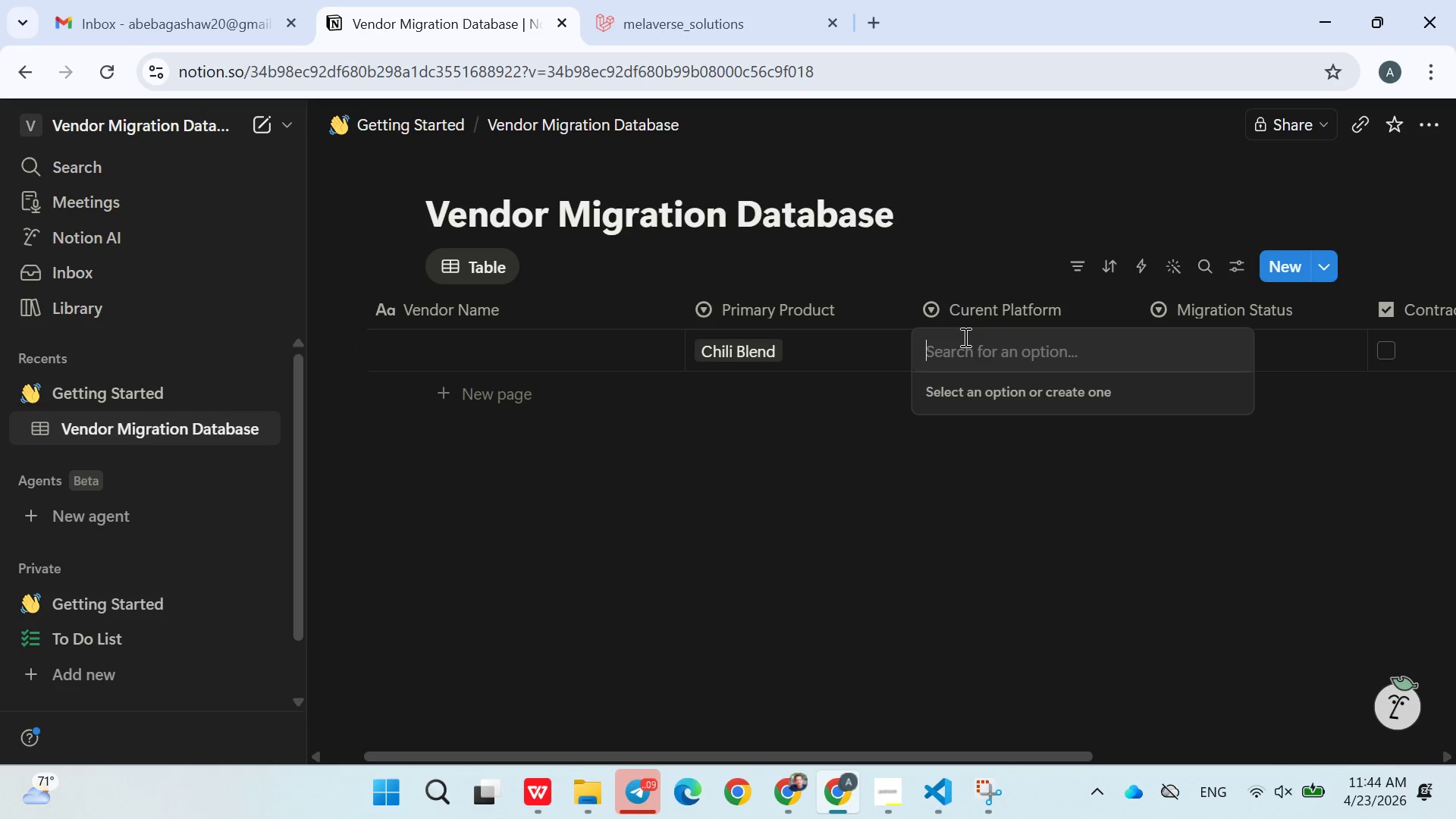 
type(Gmail)
 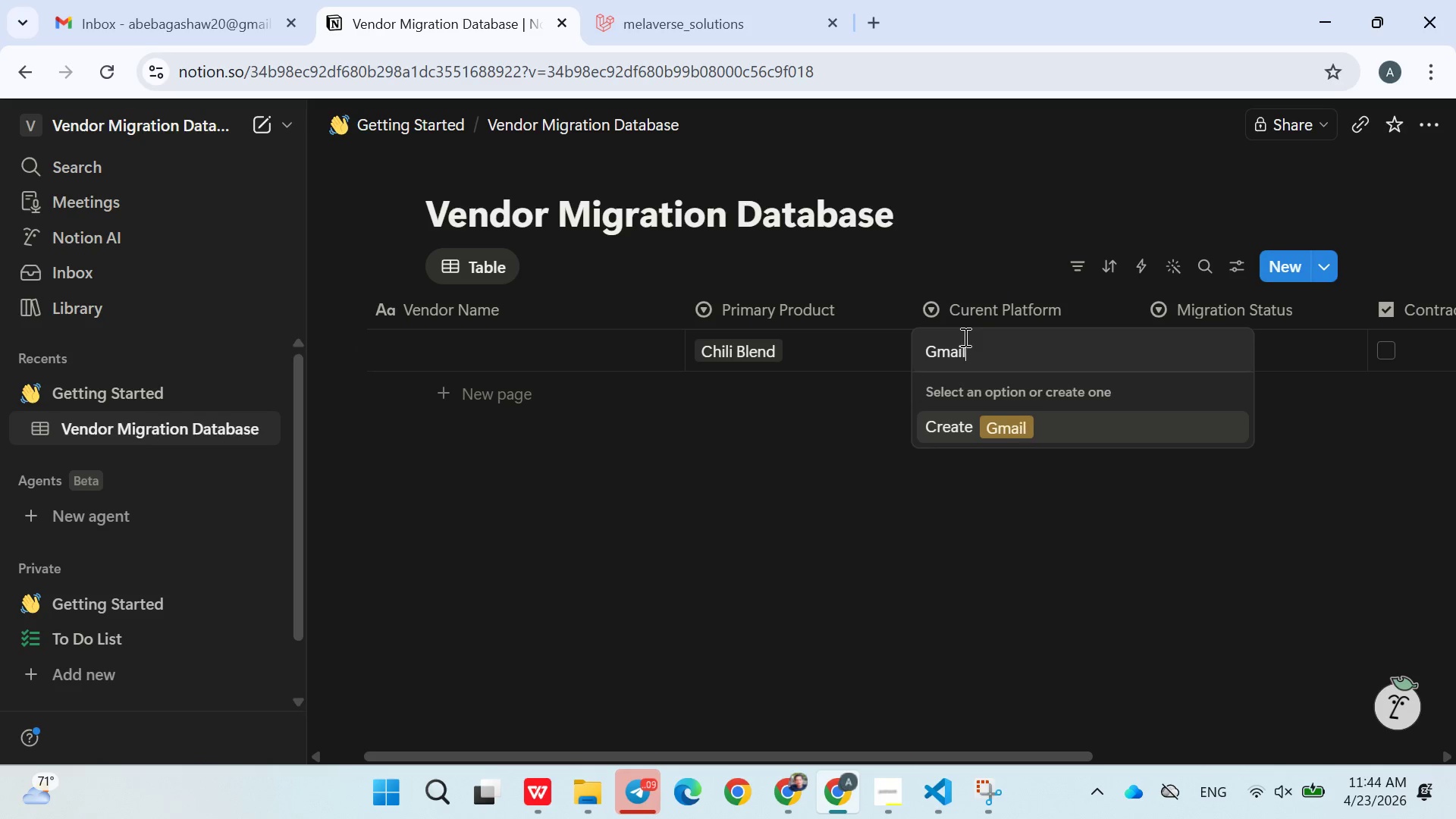 
key(Enter)
 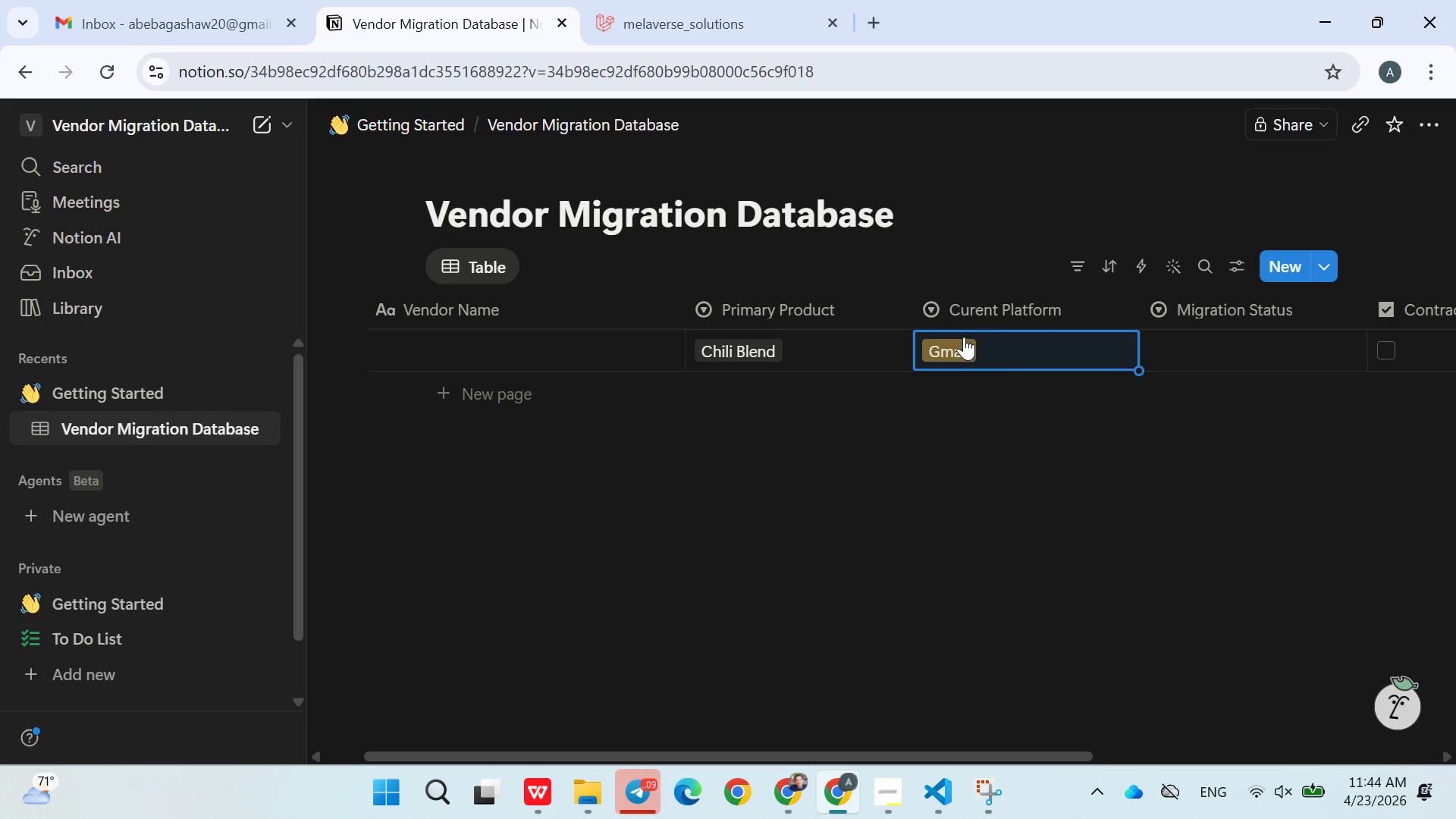 
left_click([1003, 345])
 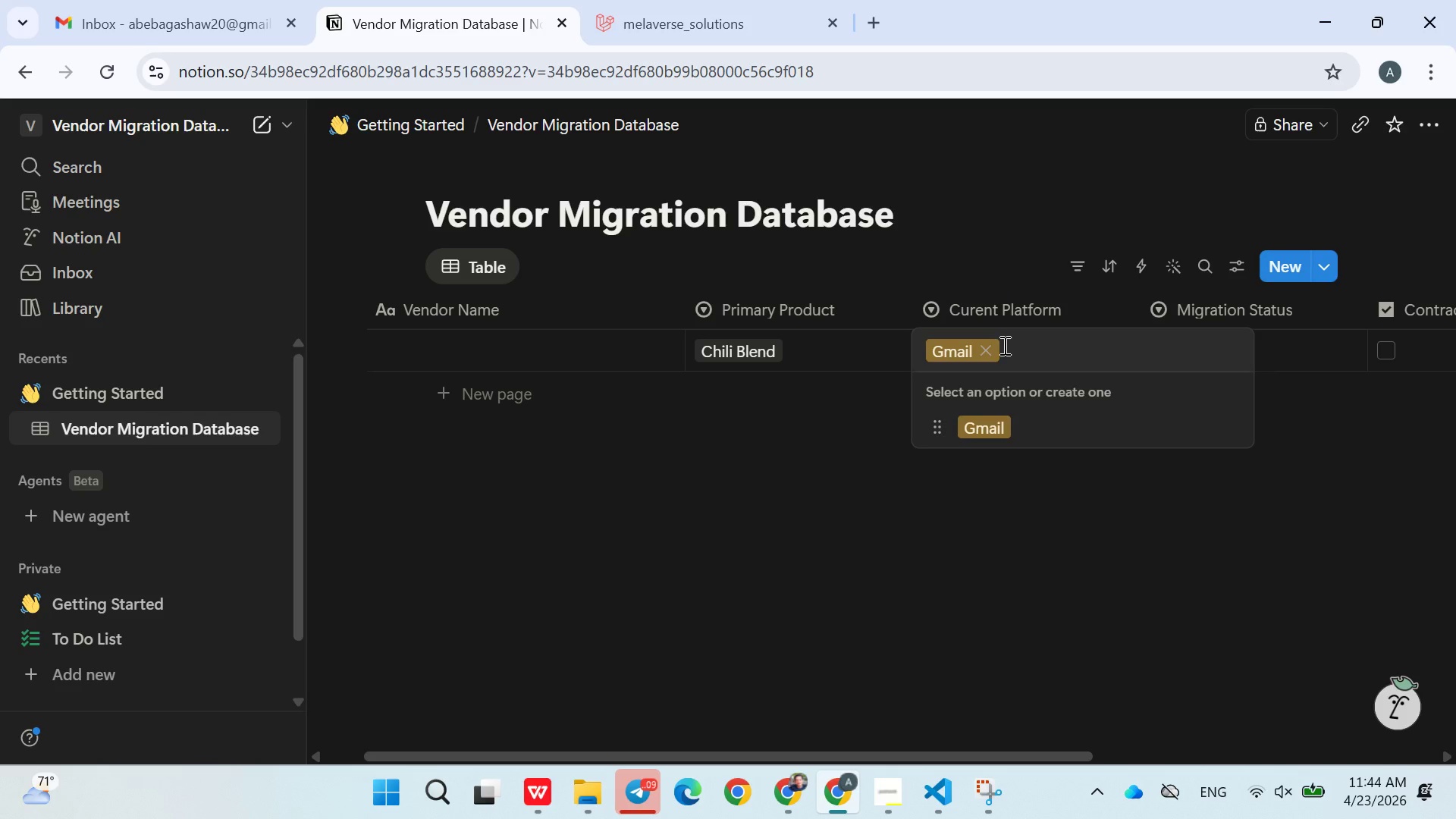 
type(WhatsApp)
 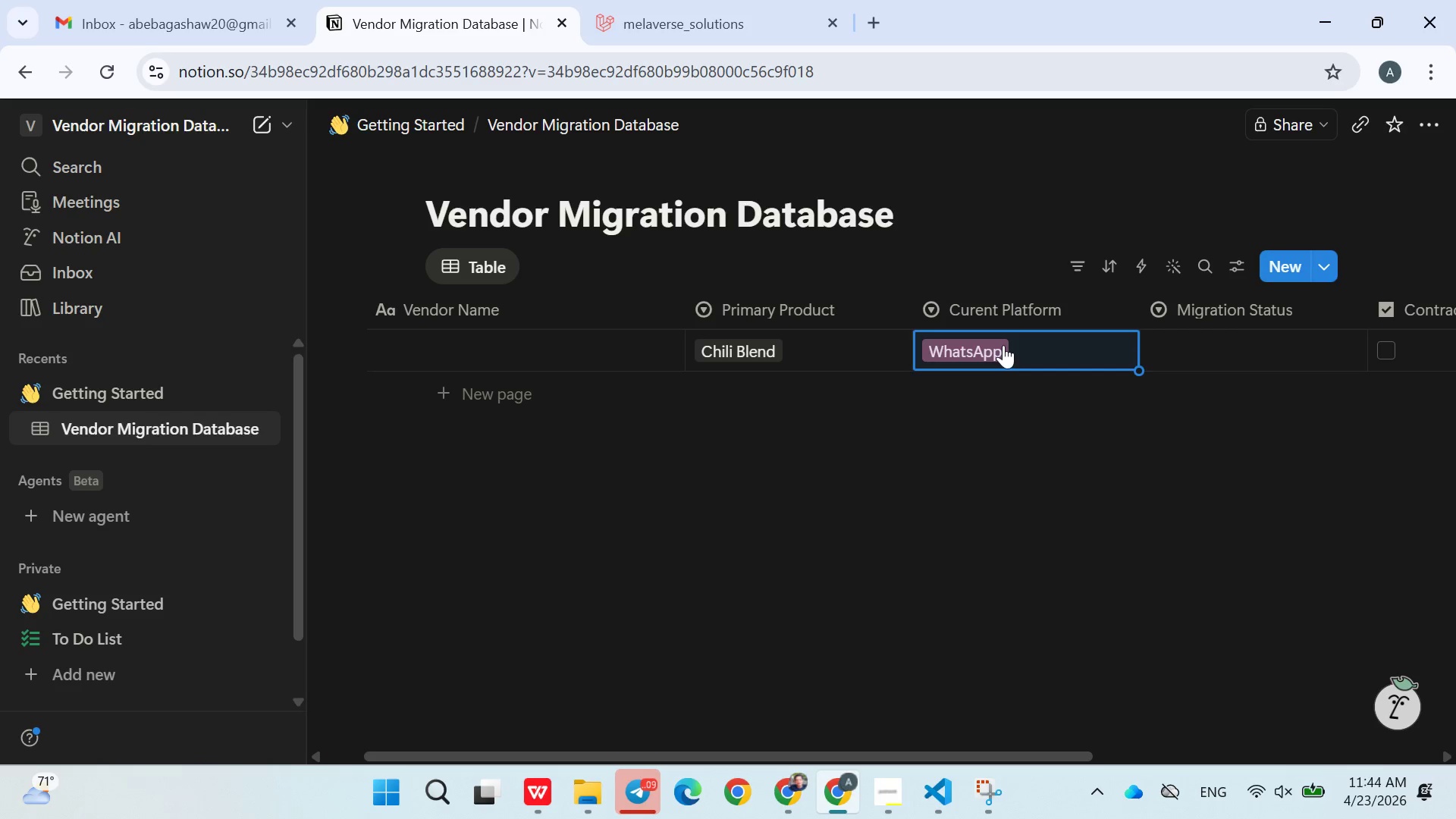 
 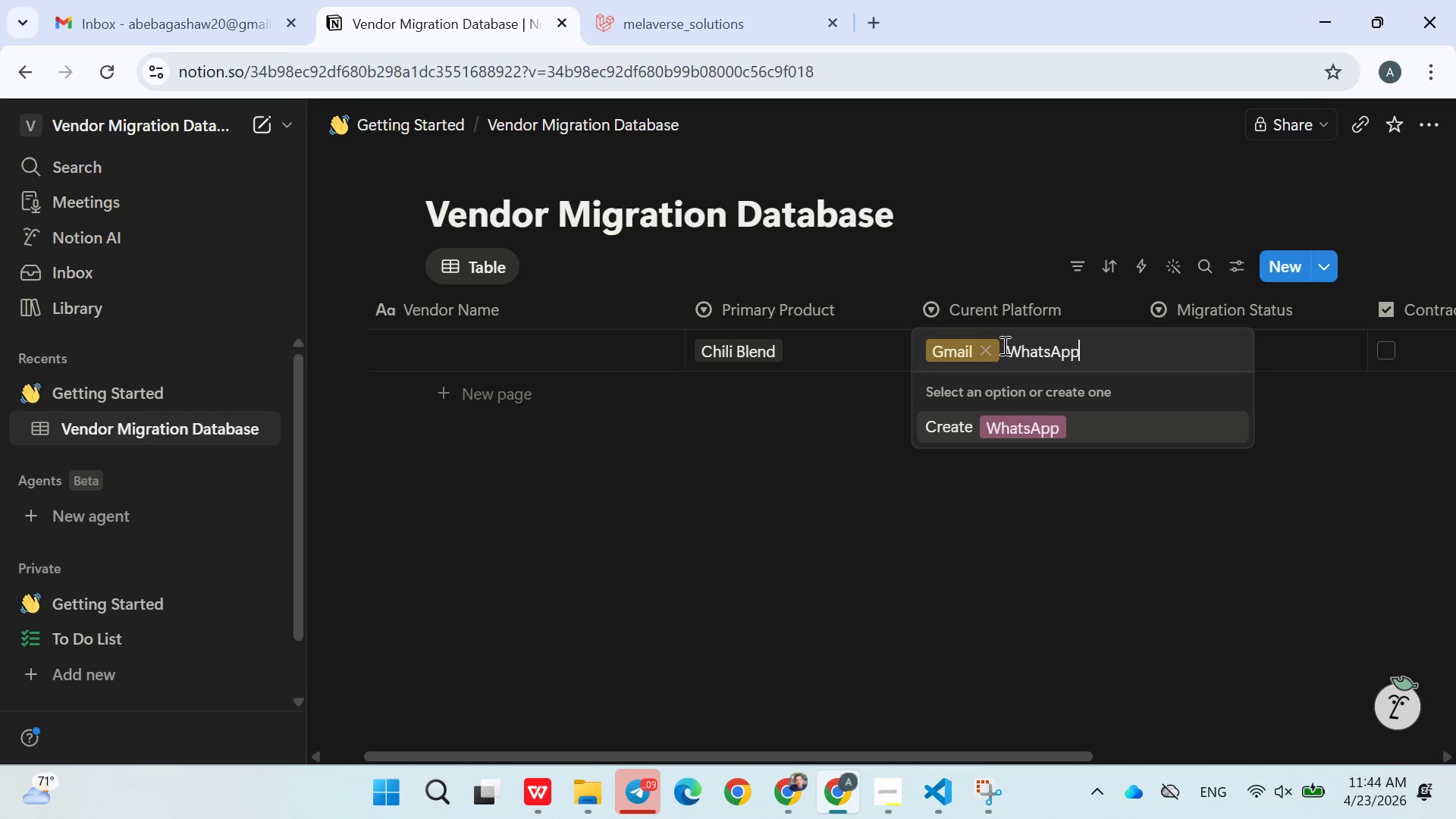 
key(Enter)
 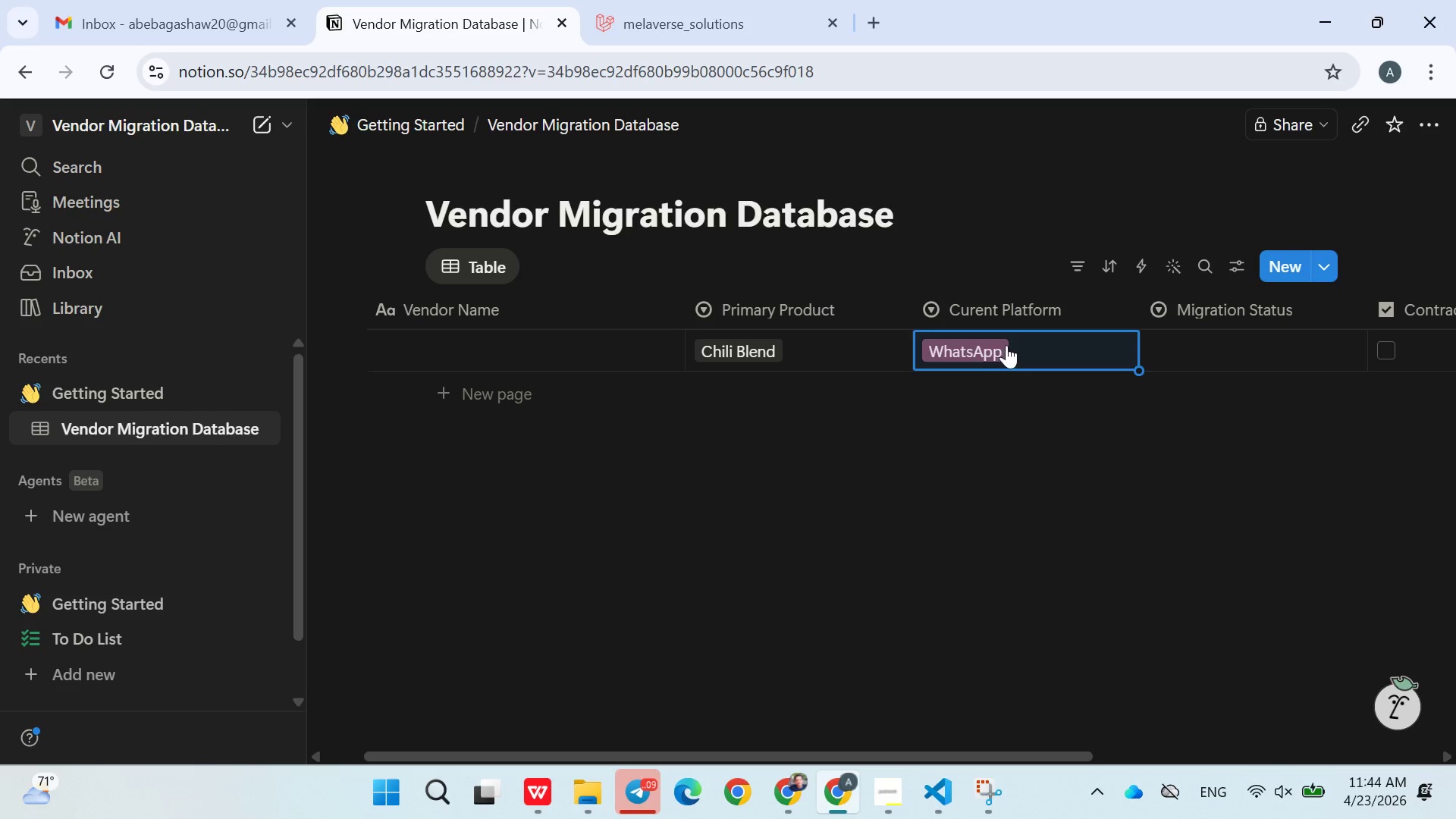 
left_click([1036, 350])
 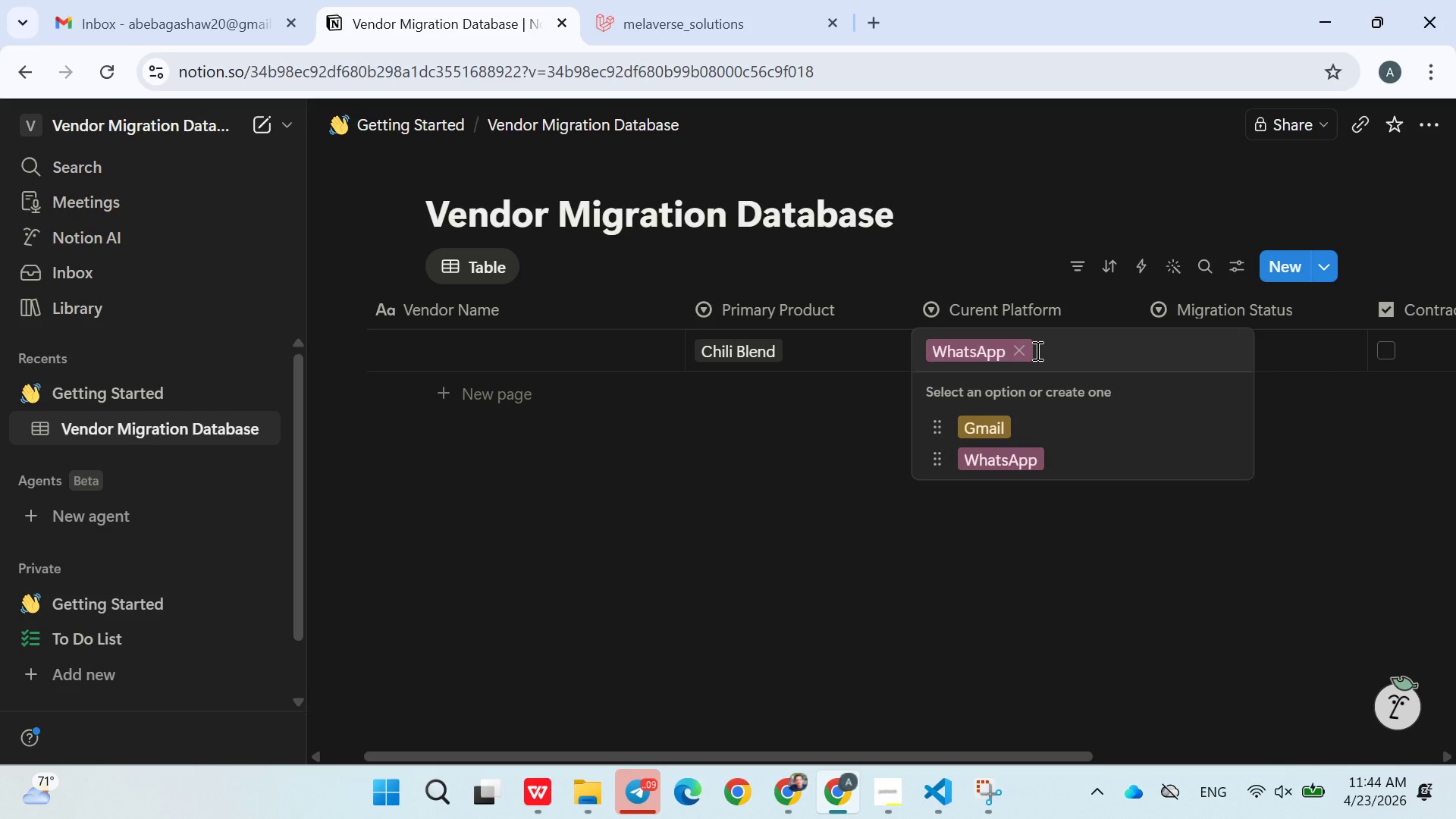 
type(Instagram)
 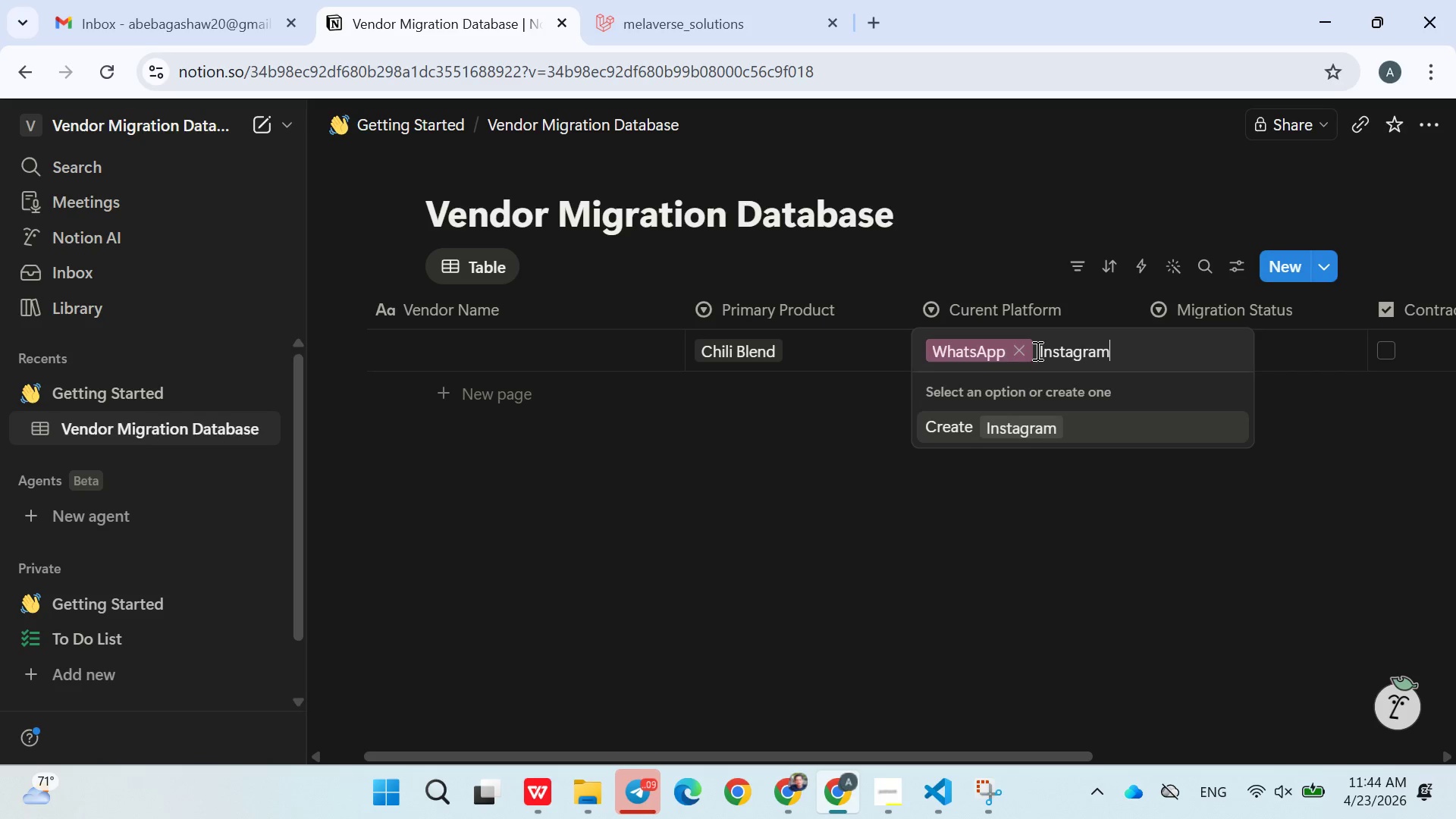 
key(Enter)
 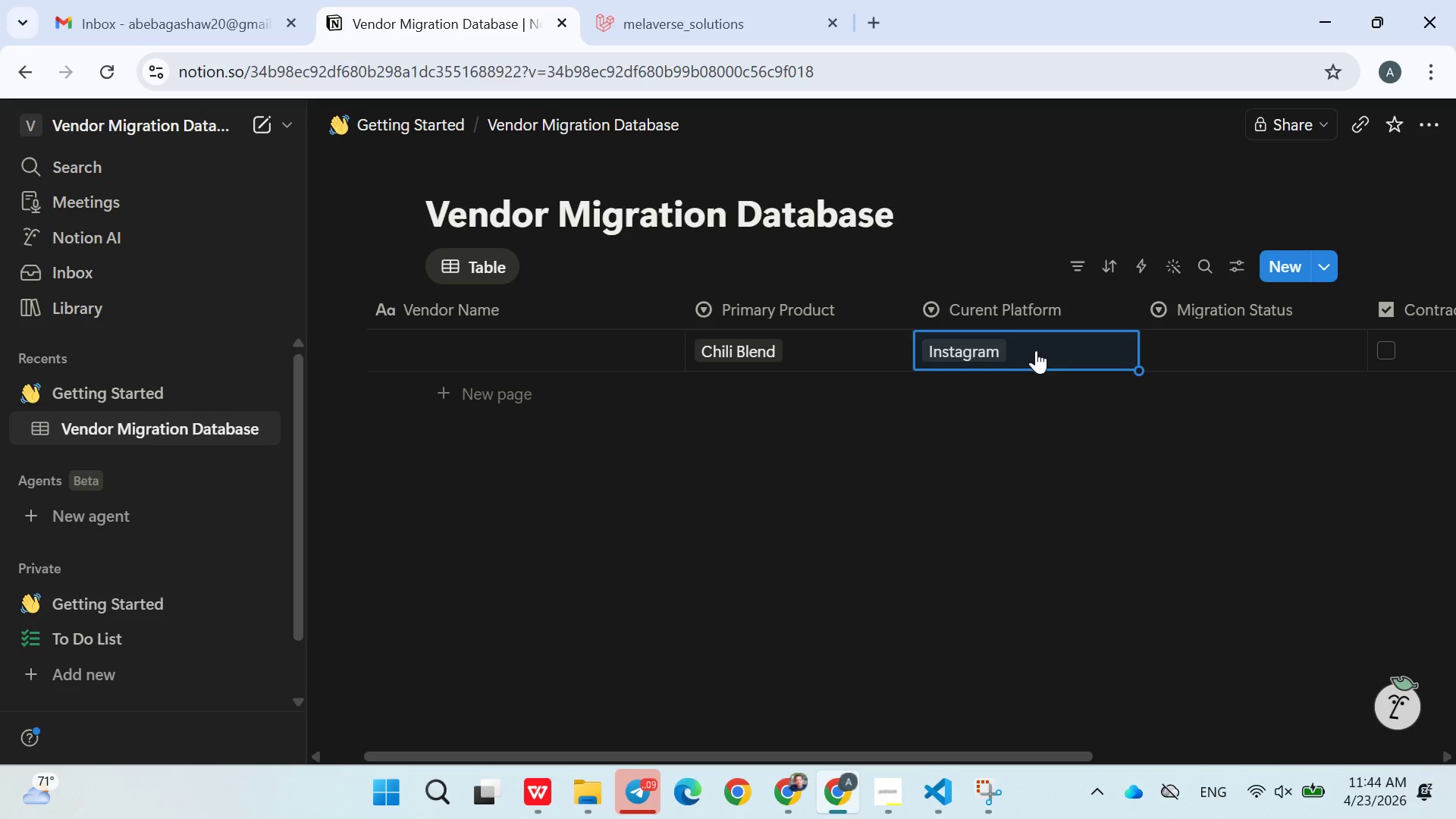 
left_click([1036, 350])
 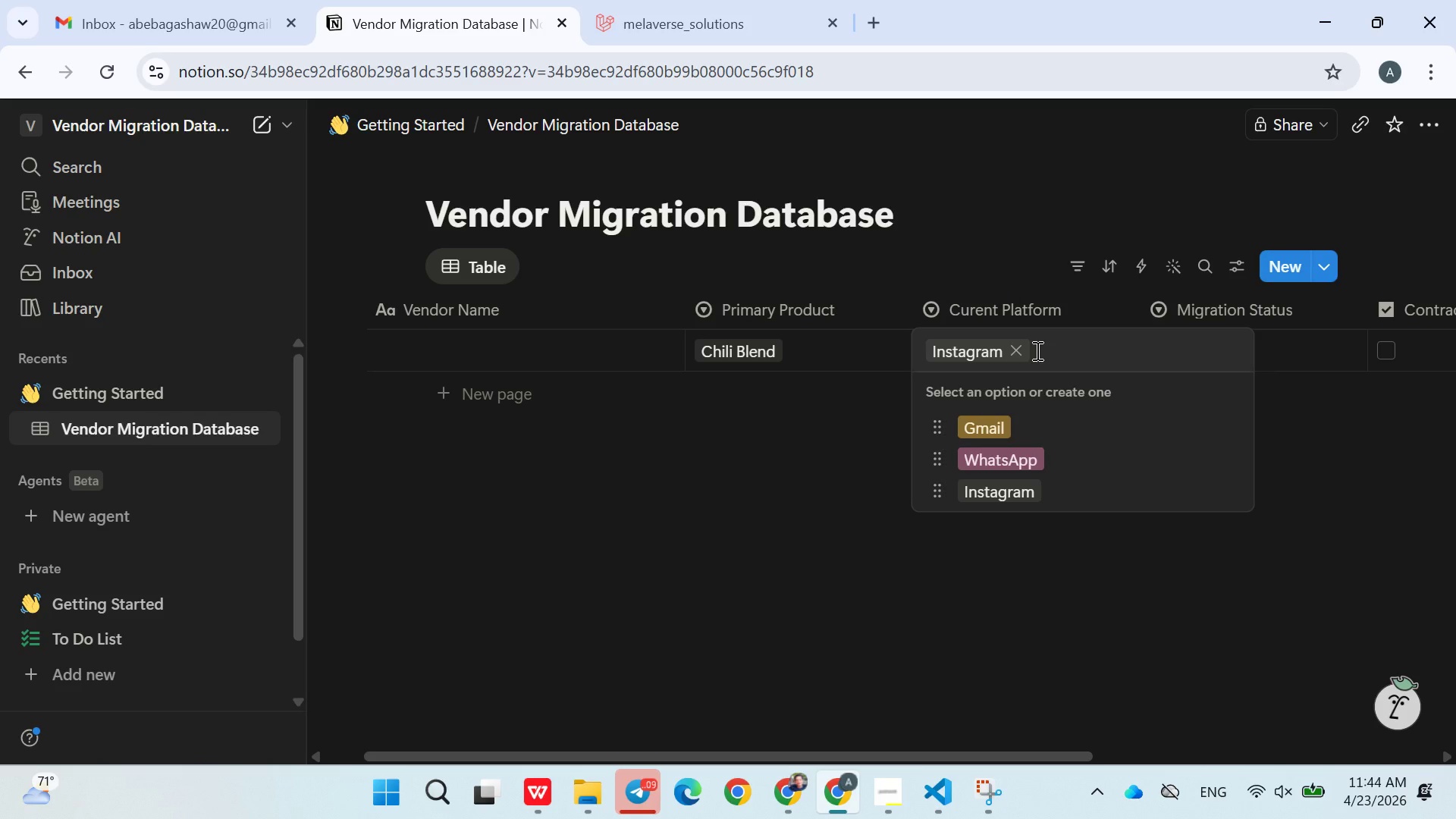 
type(SMS)
 